 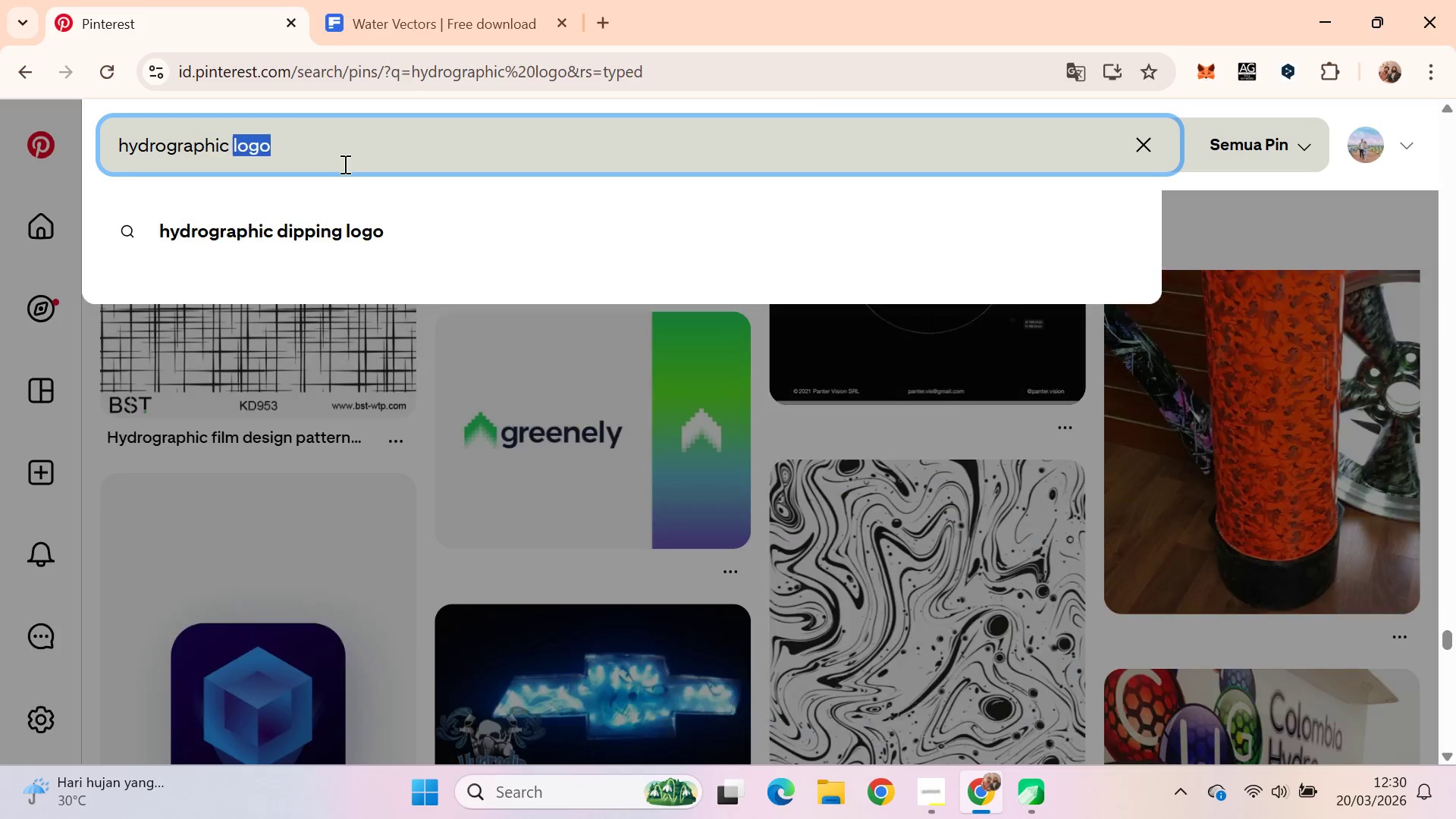 
triple_click([344, 164])
 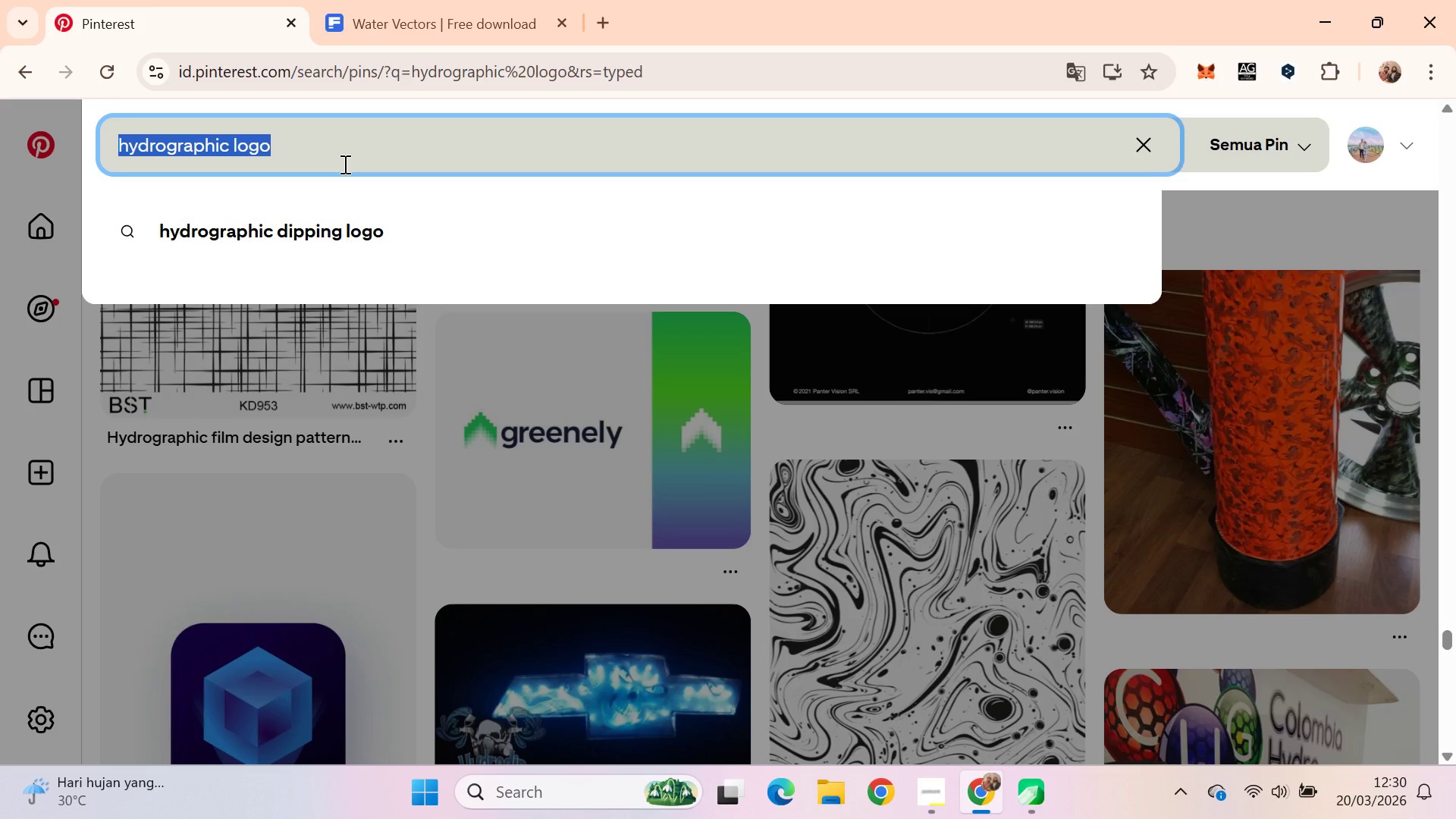 
type(hexa)
 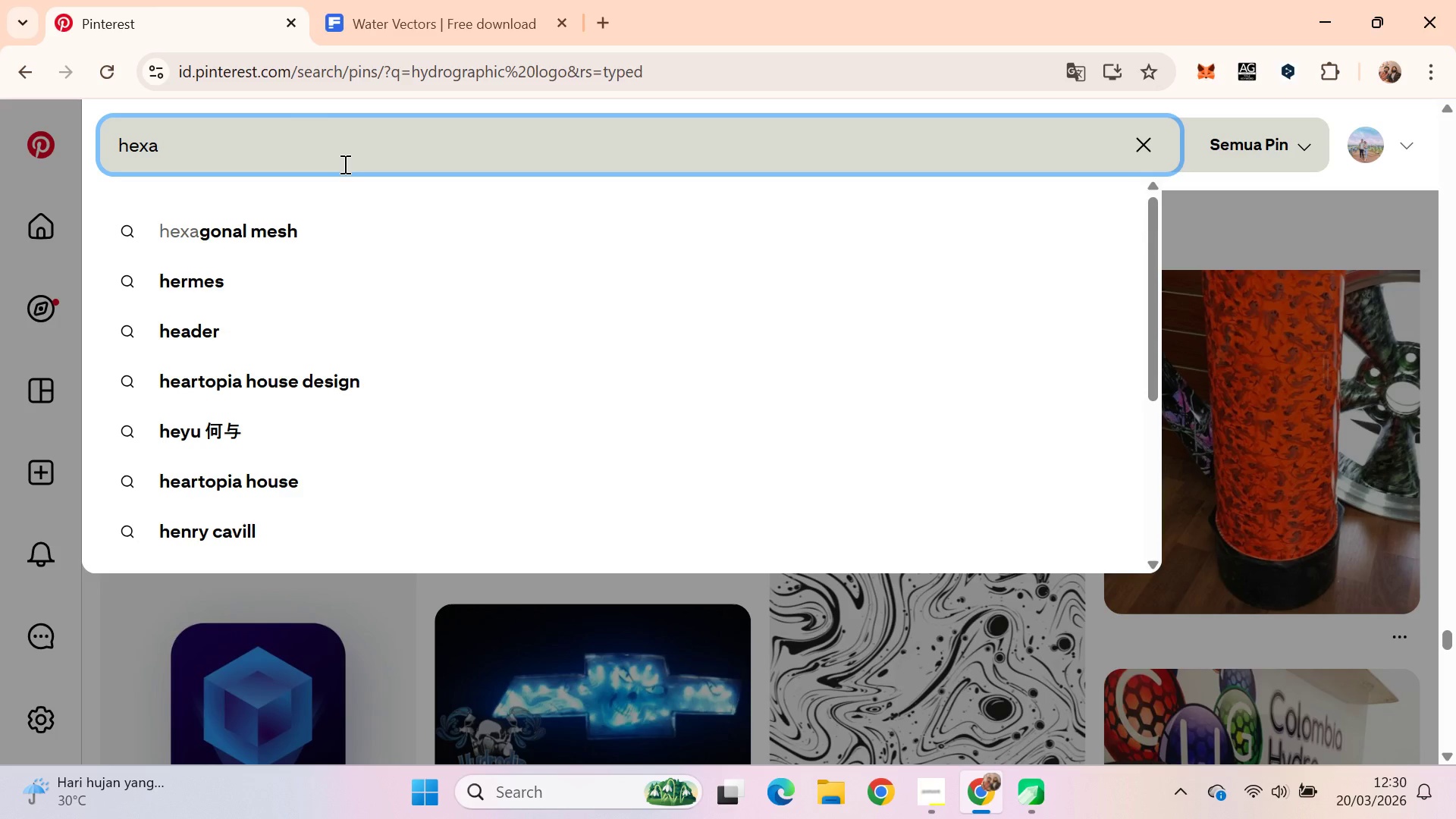 
key(ArrowDown)
 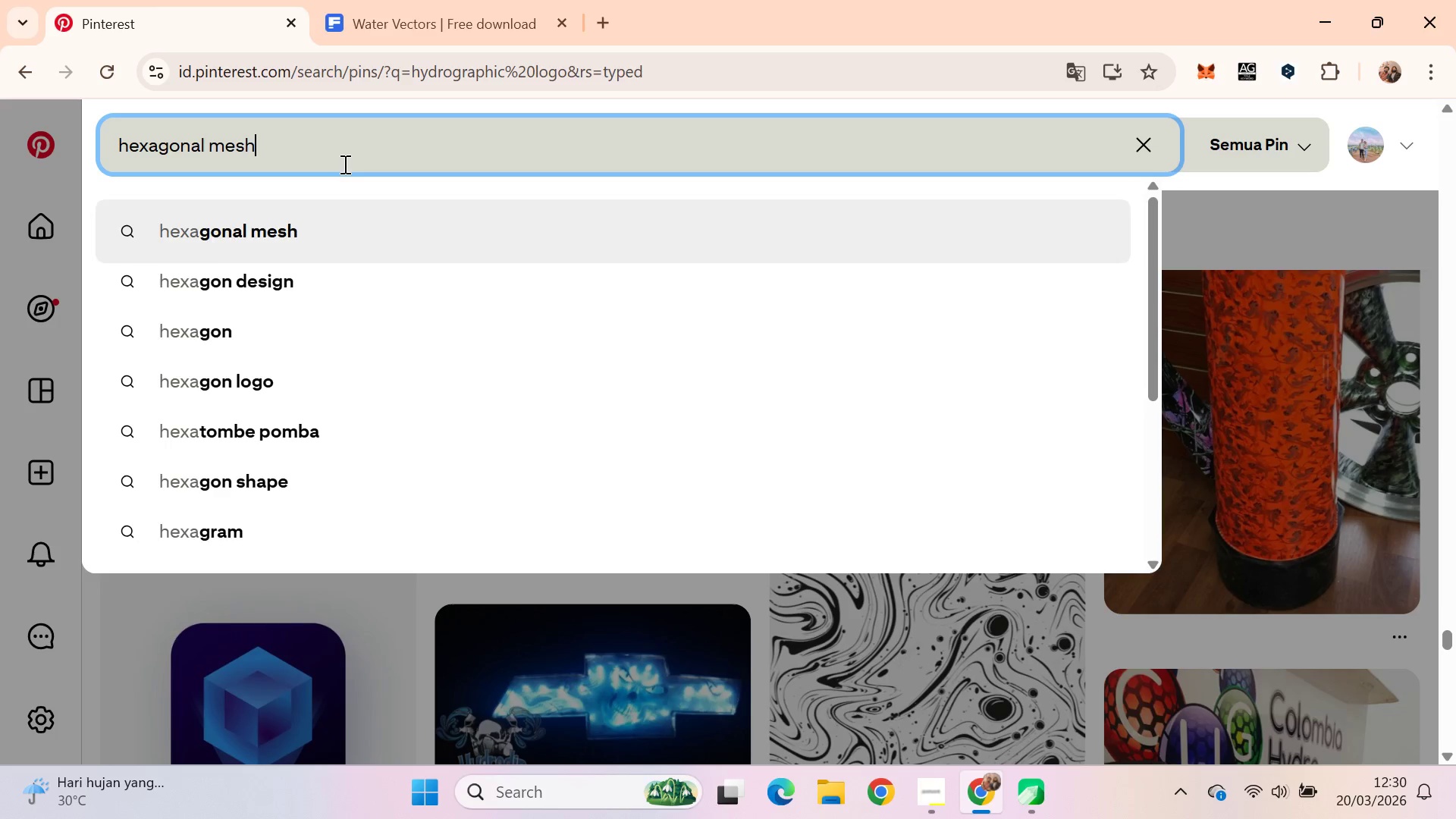 
type( logo)
 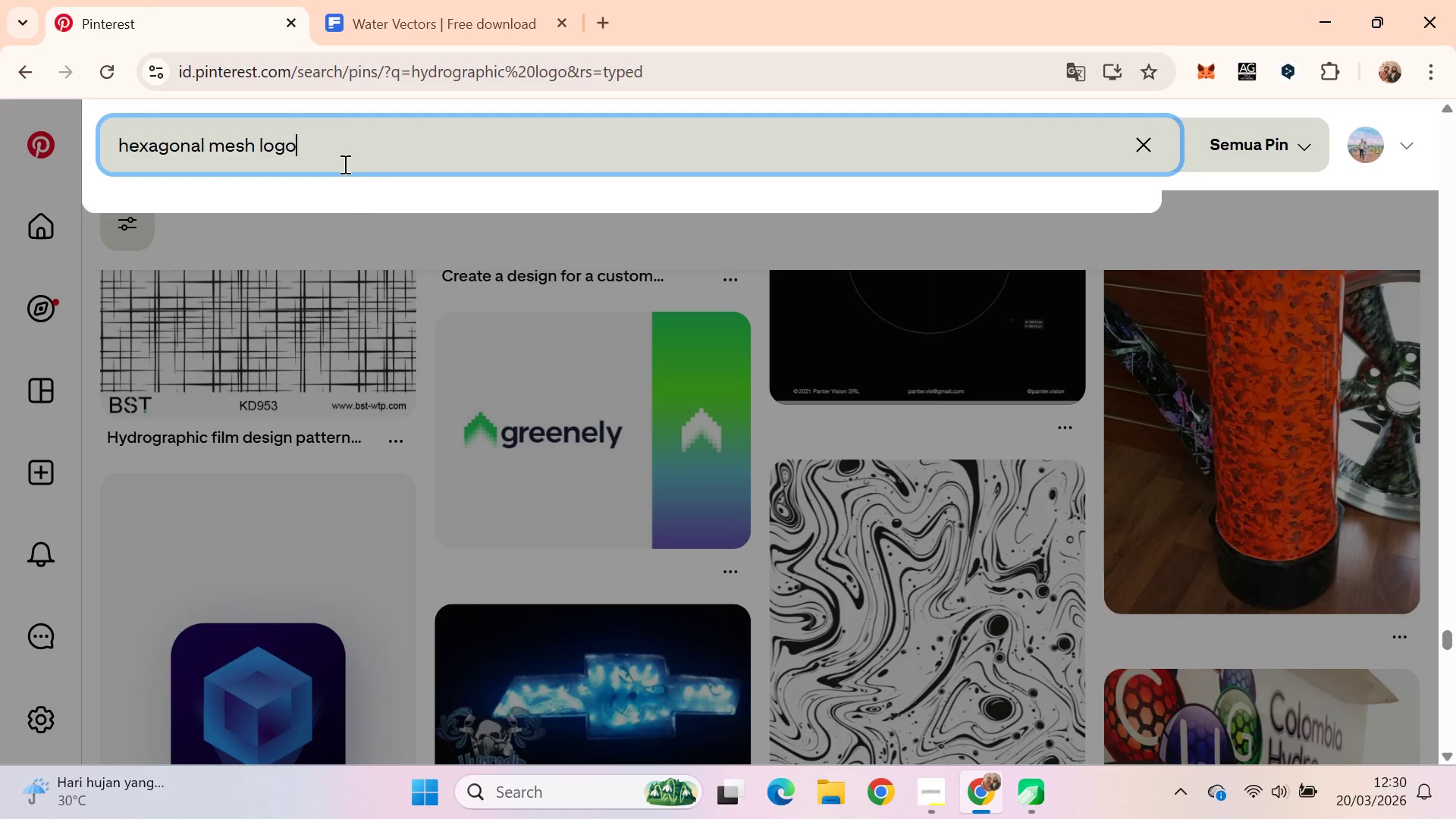 
key(Enter)
 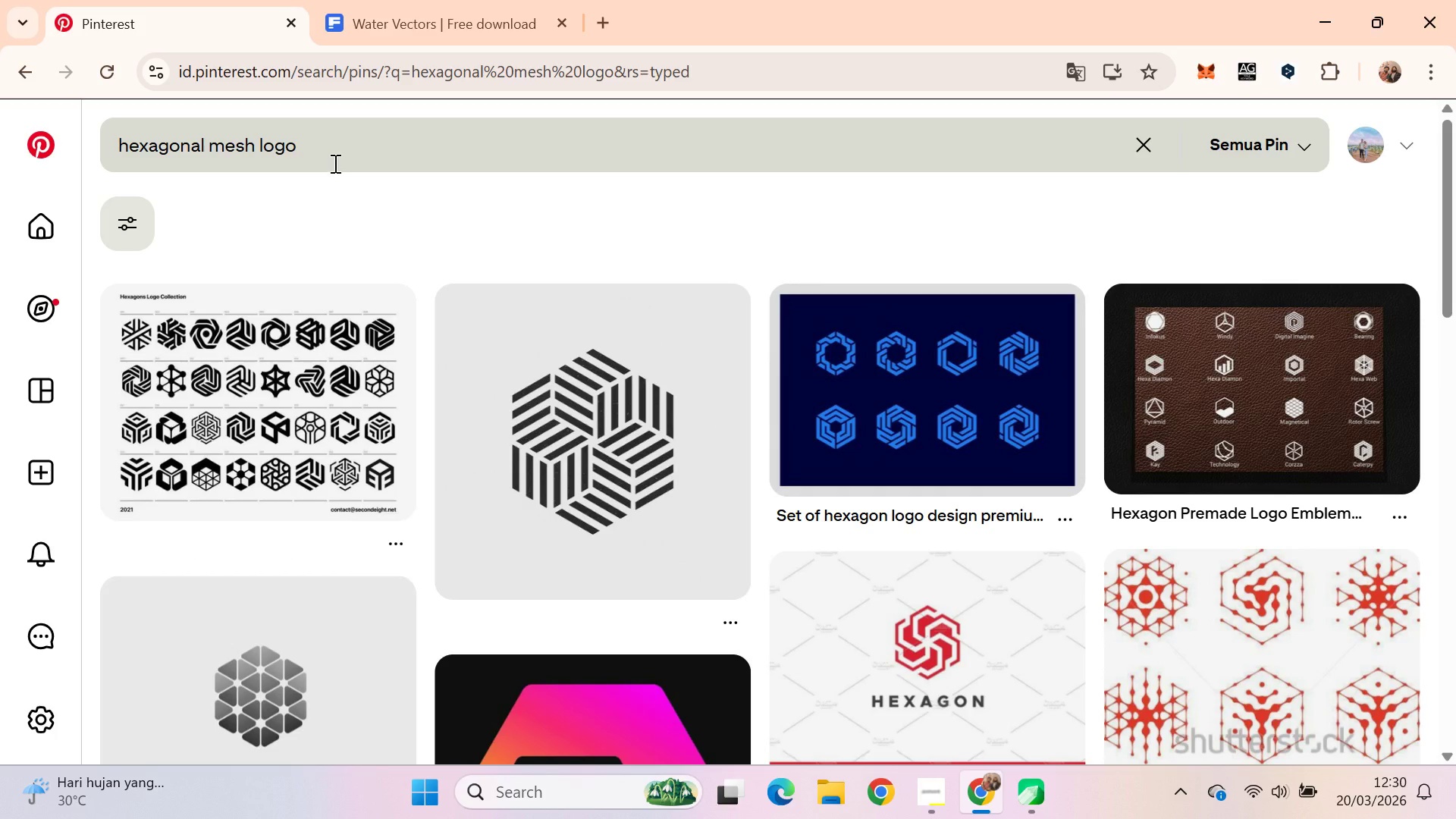 
wait(6.38)
 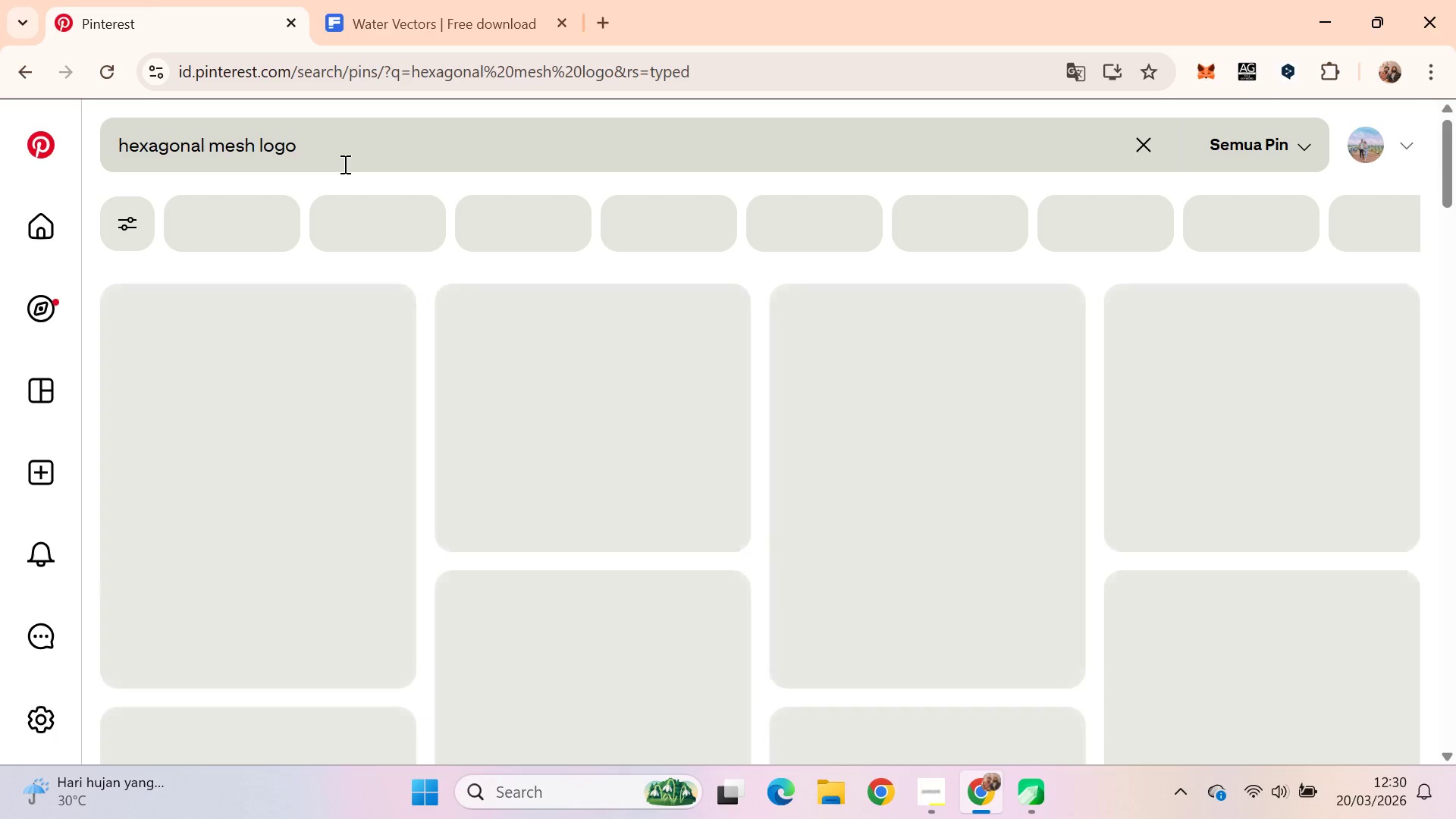 
hold_key(key=ArrowDown, duration=0.41)
 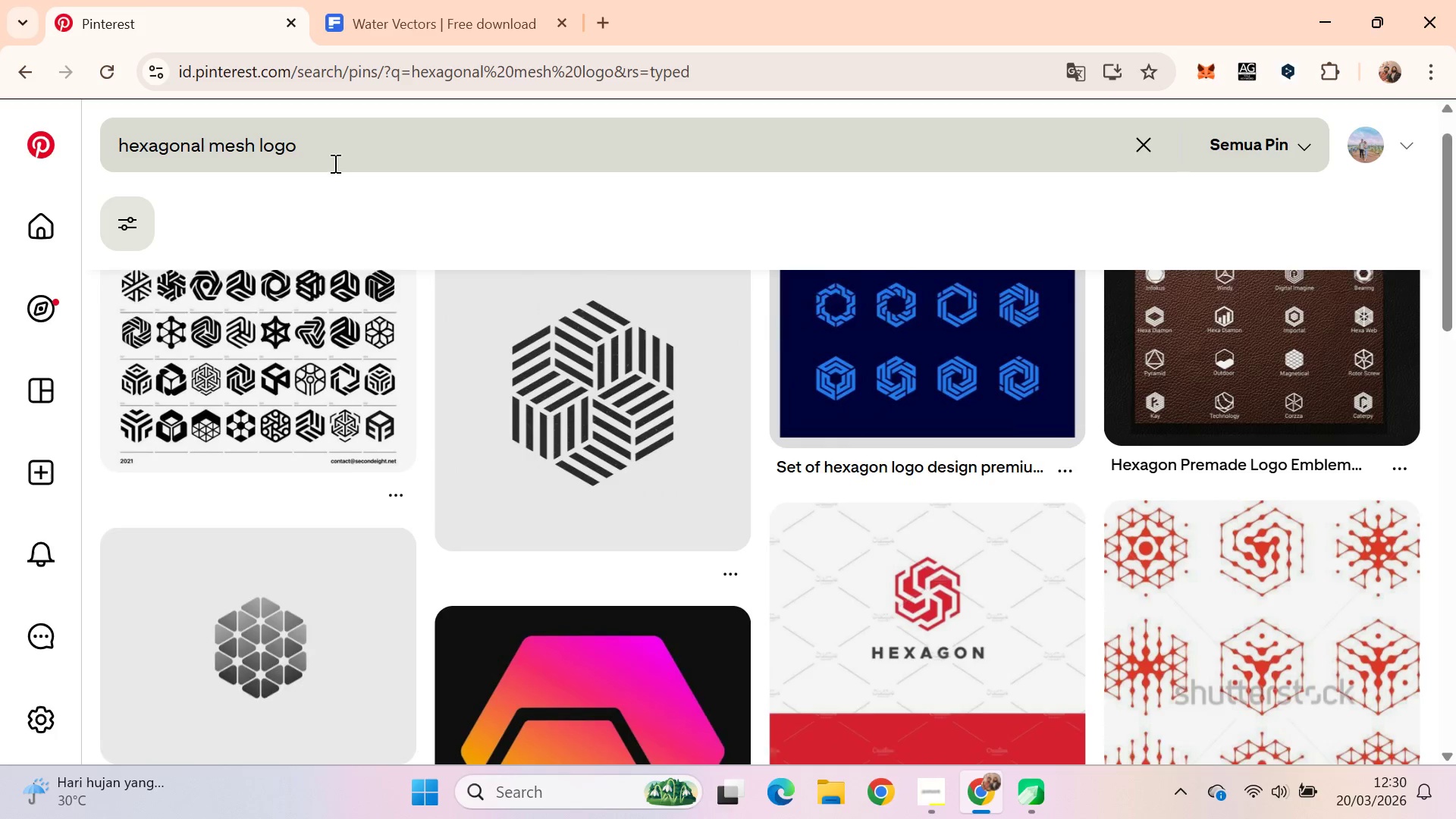 
key(ArrowDown)
 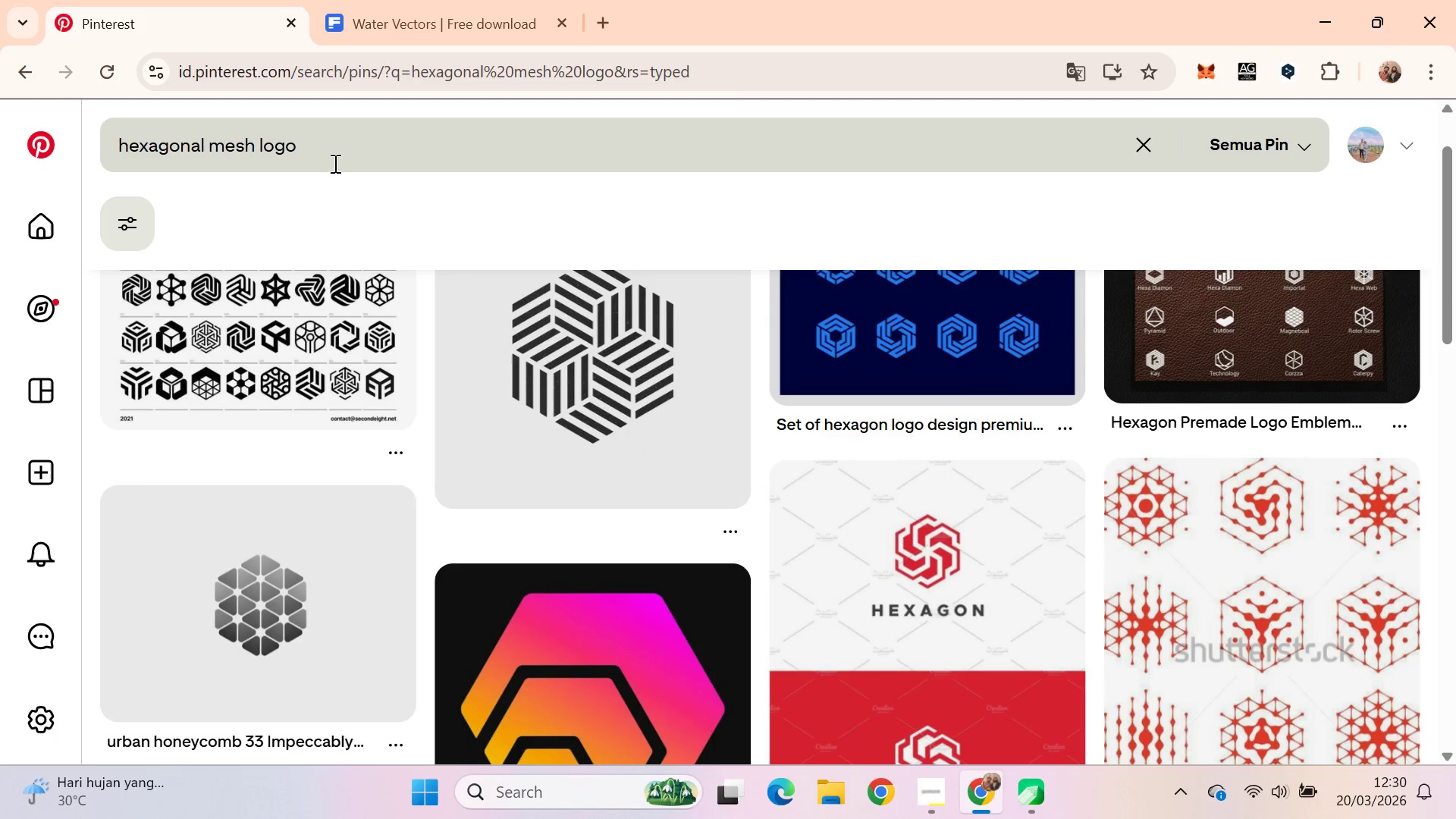 
hold_key(key=ArrowDown, duration=0.55)
 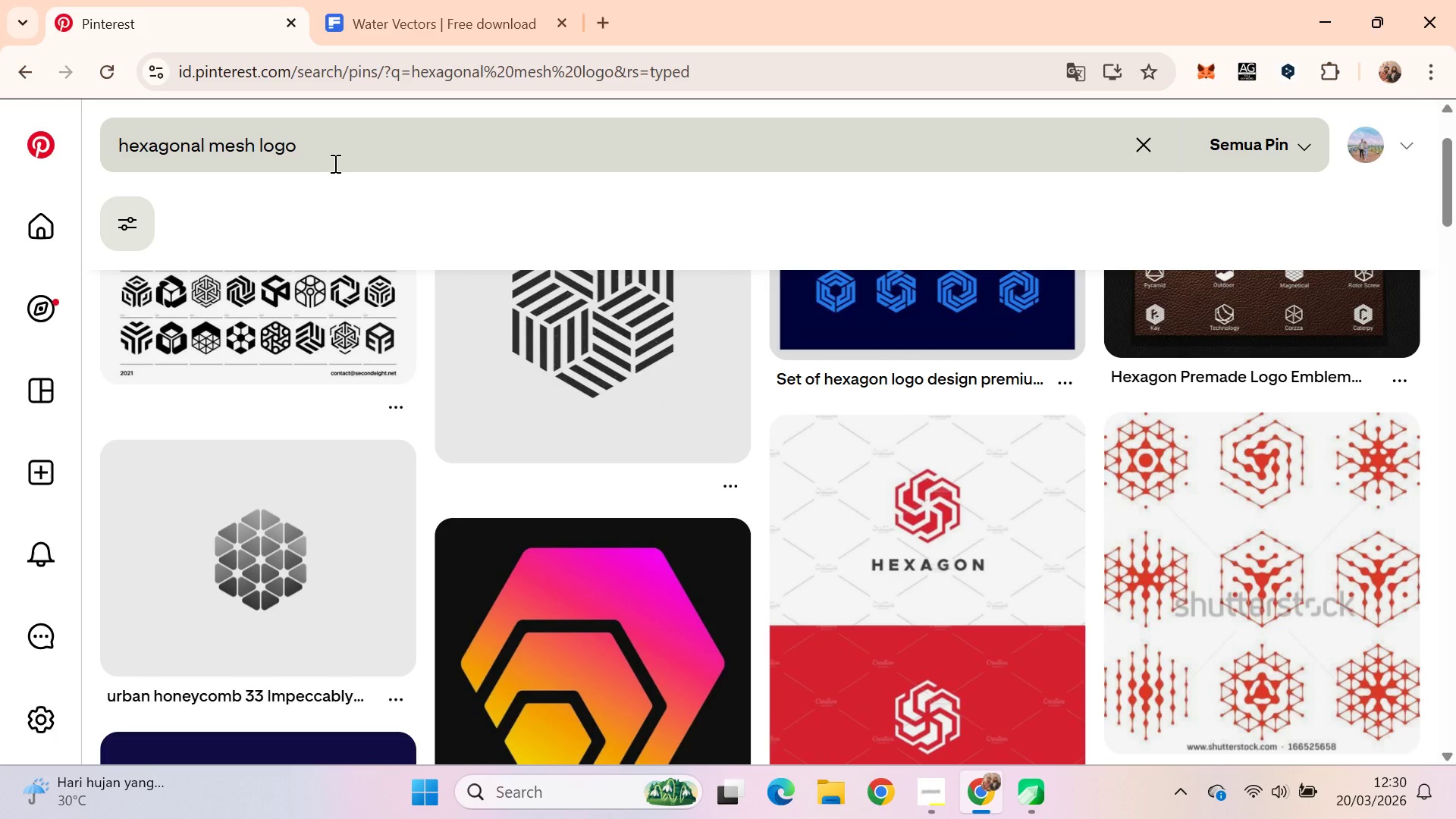 
key(ArrowDown)
 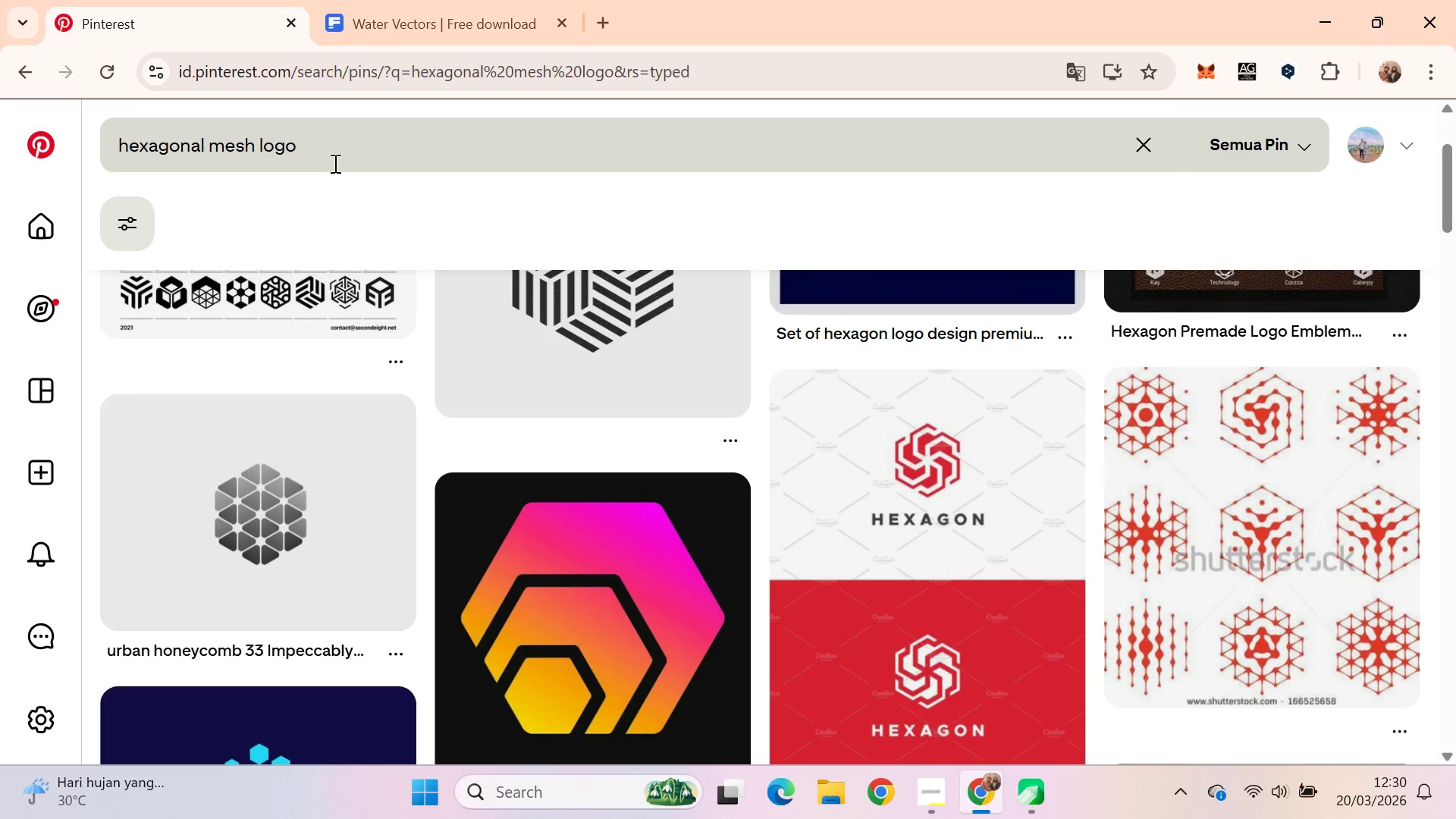 
key(ArrowDown)
 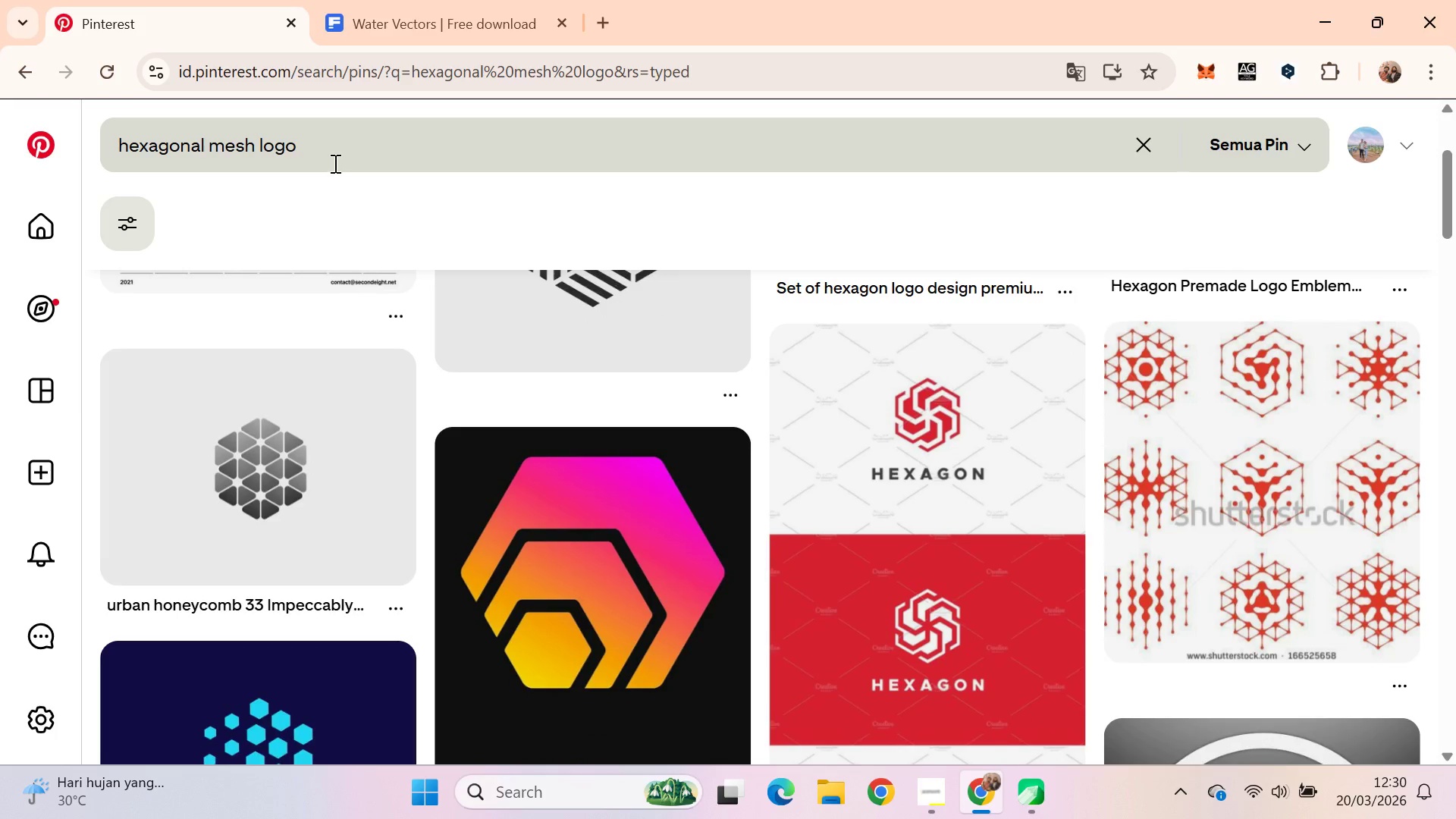 
key(ArrowDown)
 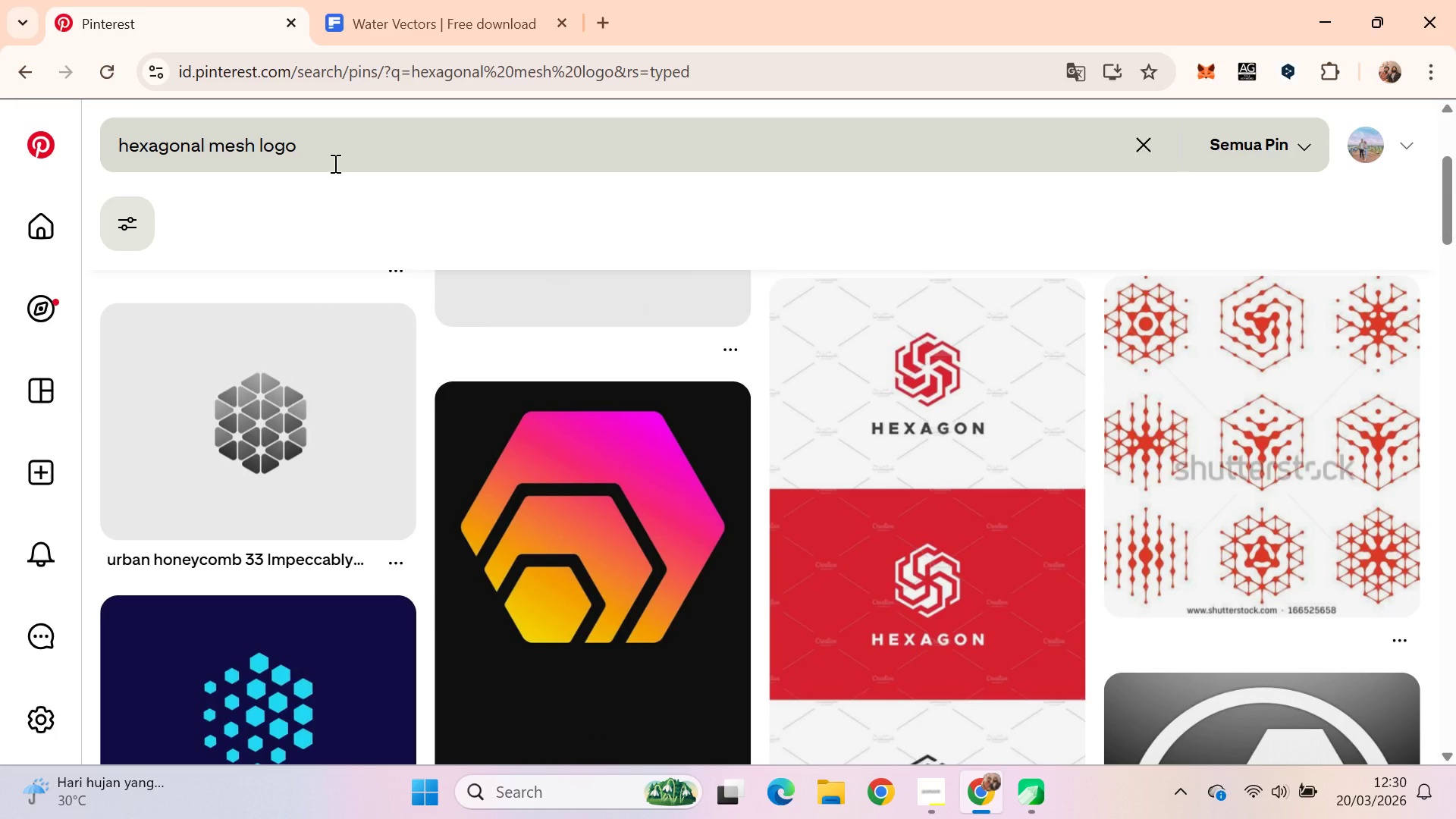 
key(ArrowDown)
 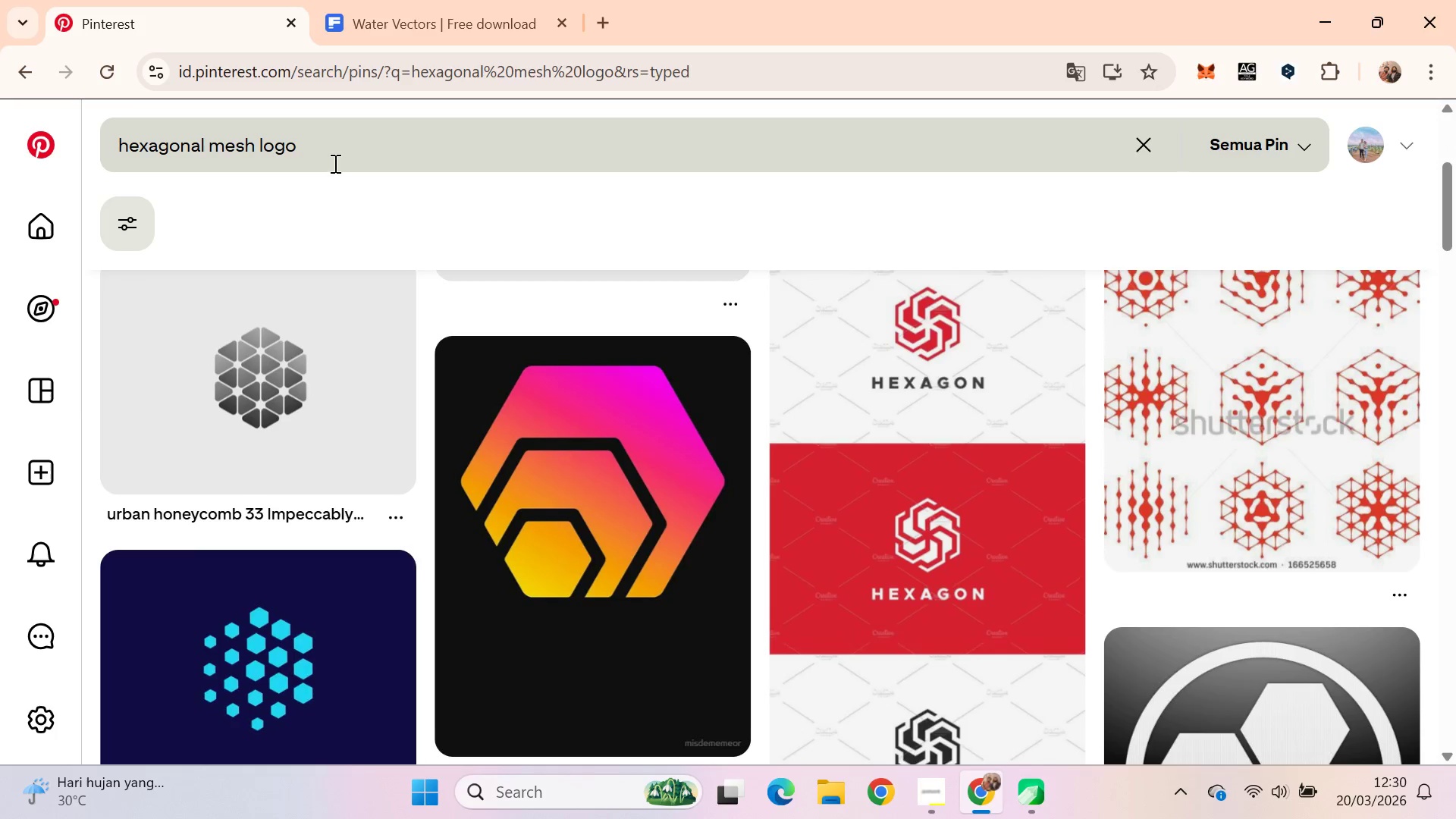 
key(ArrowDown)
 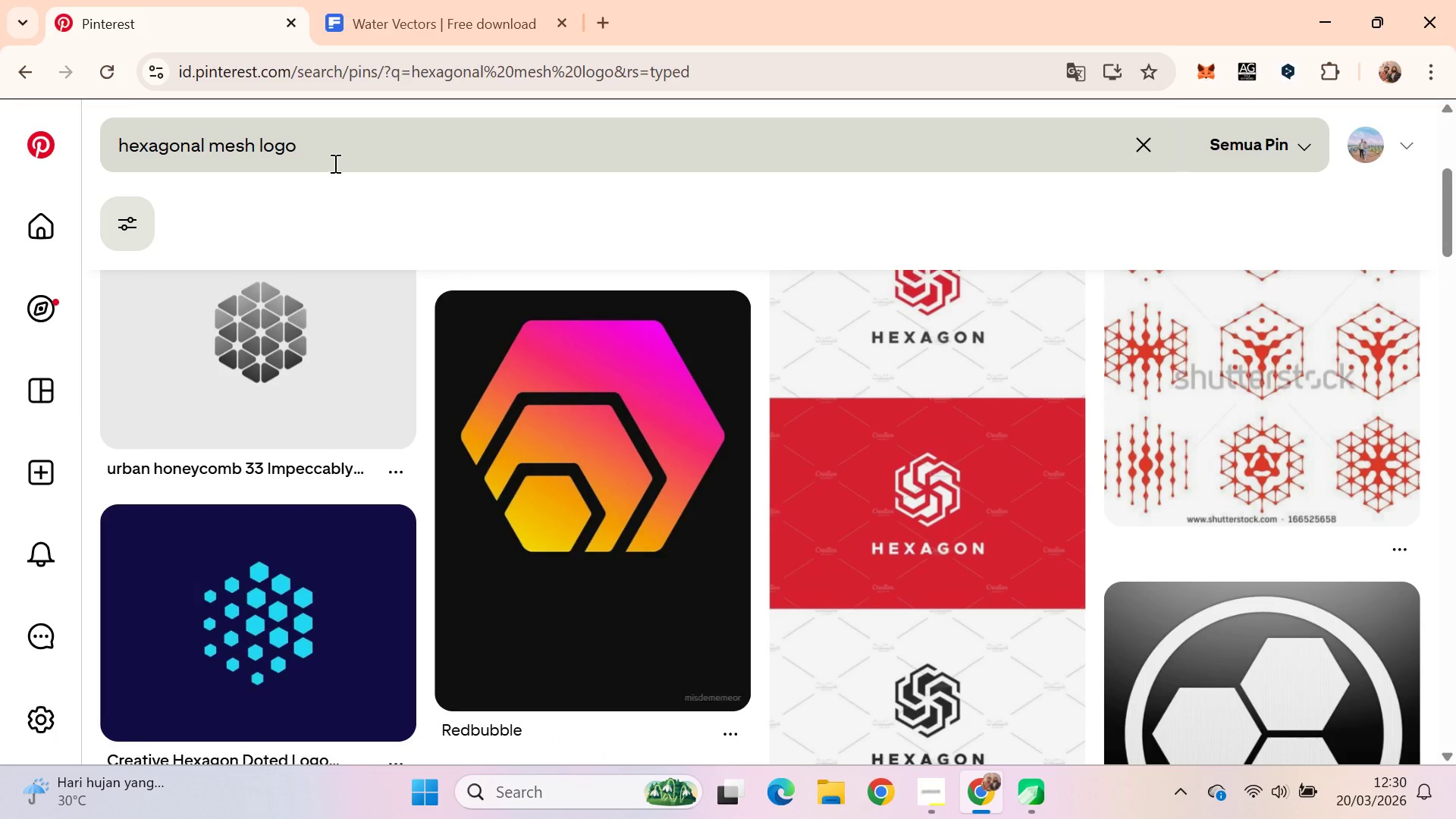 
key(ArrowDown)
 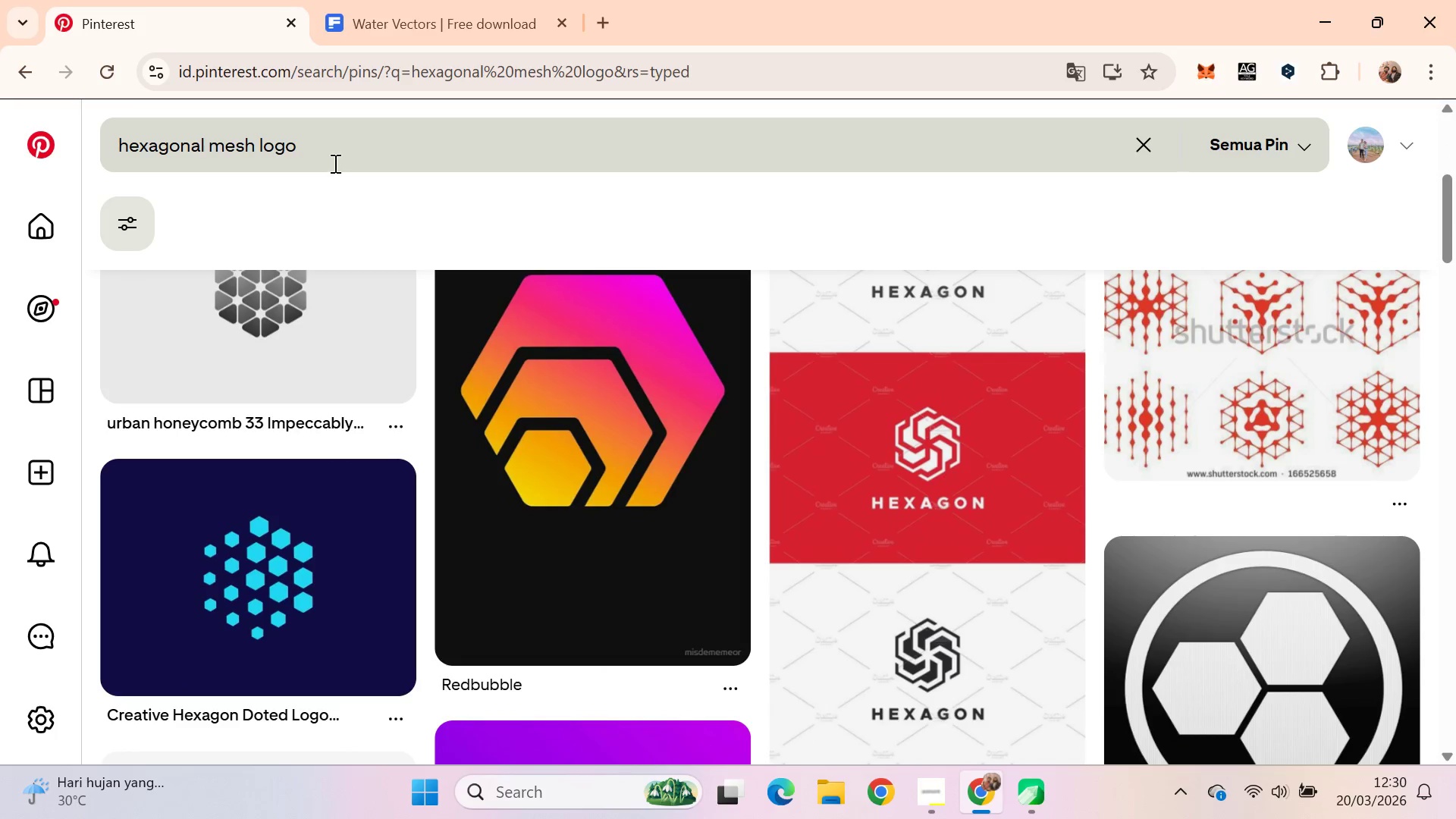 
hold_key(key=ArrowDown, duration=0.83)
 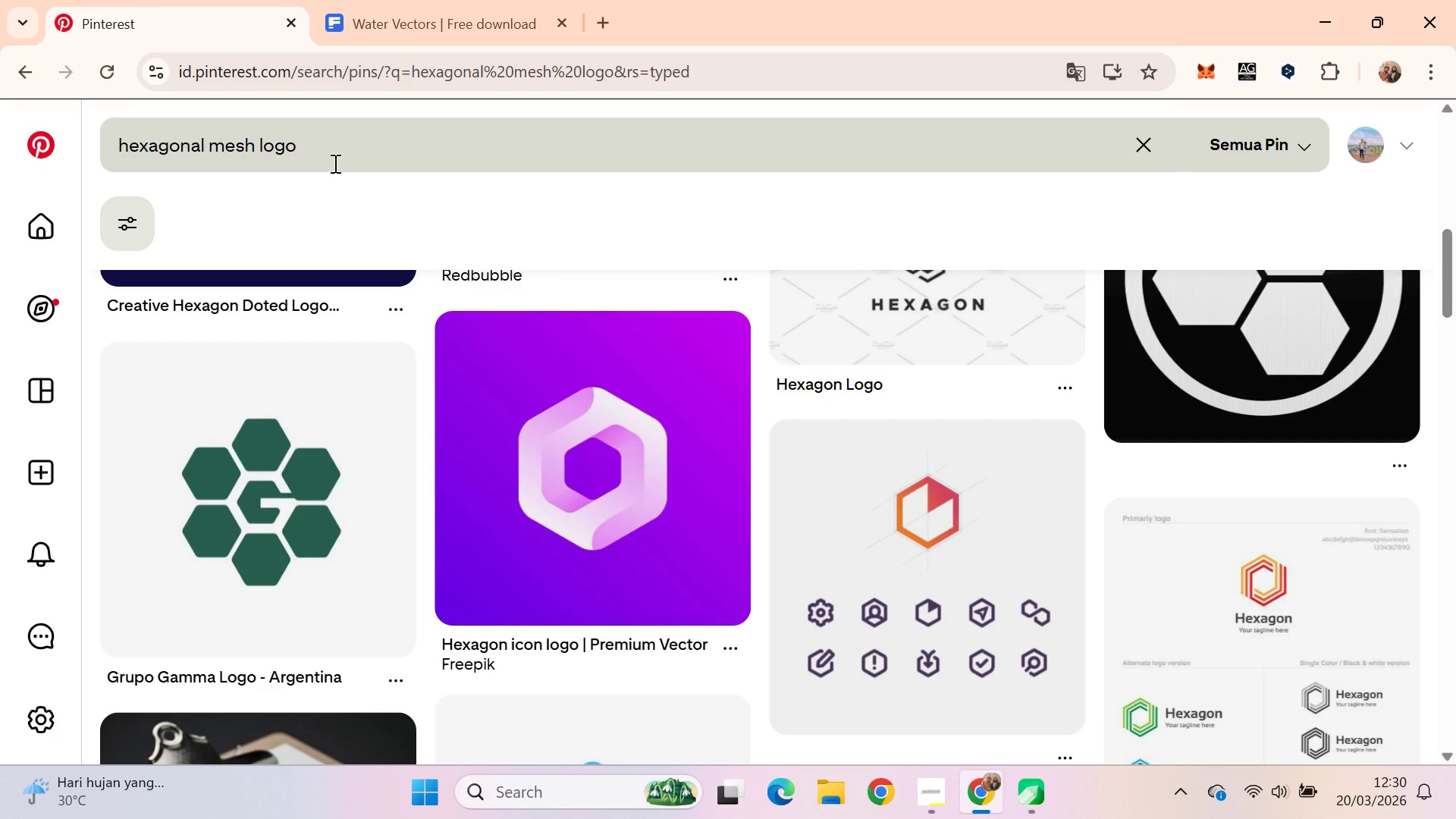 
wait(31.09)
 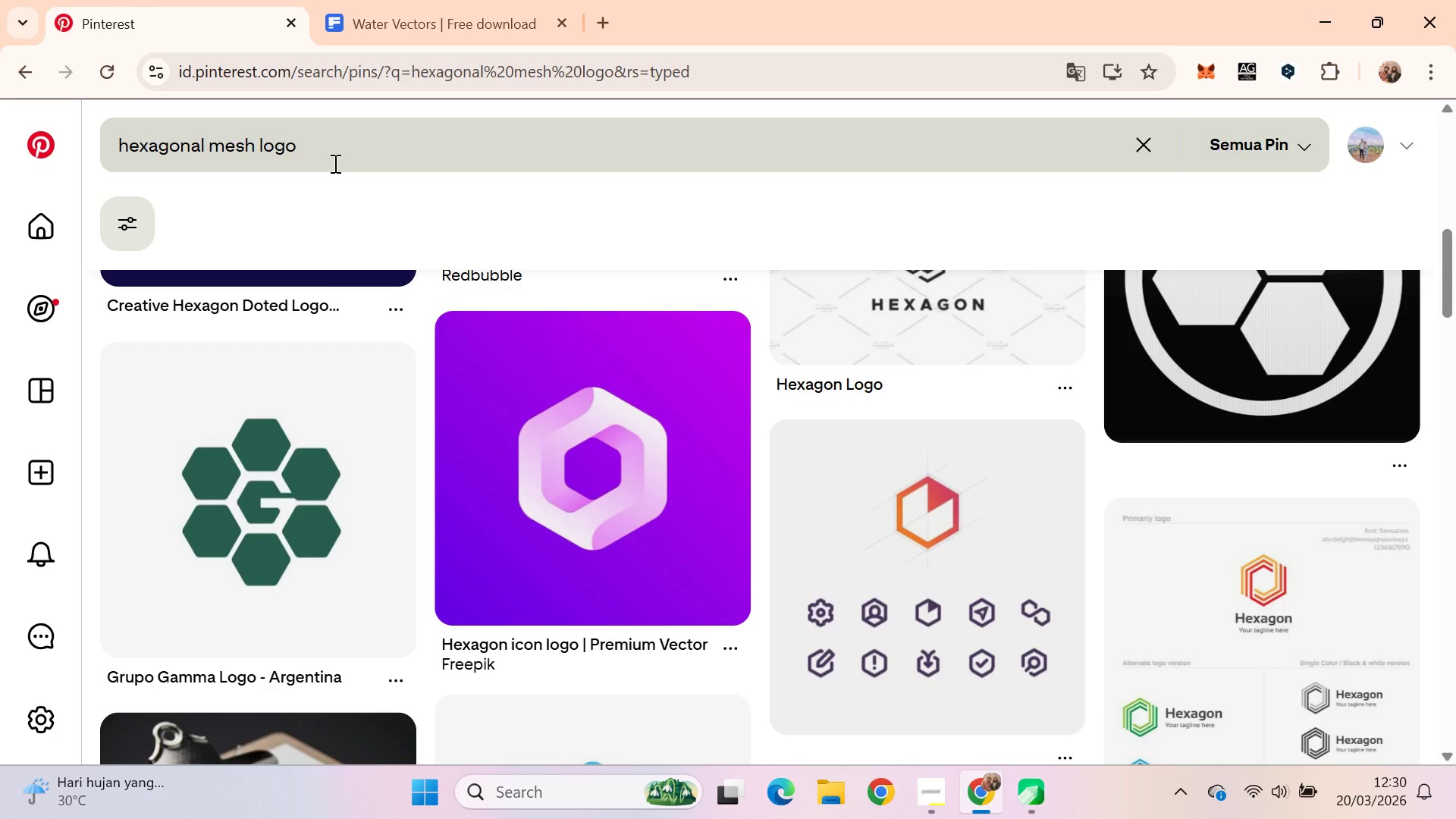 
key(ArrowDown)
 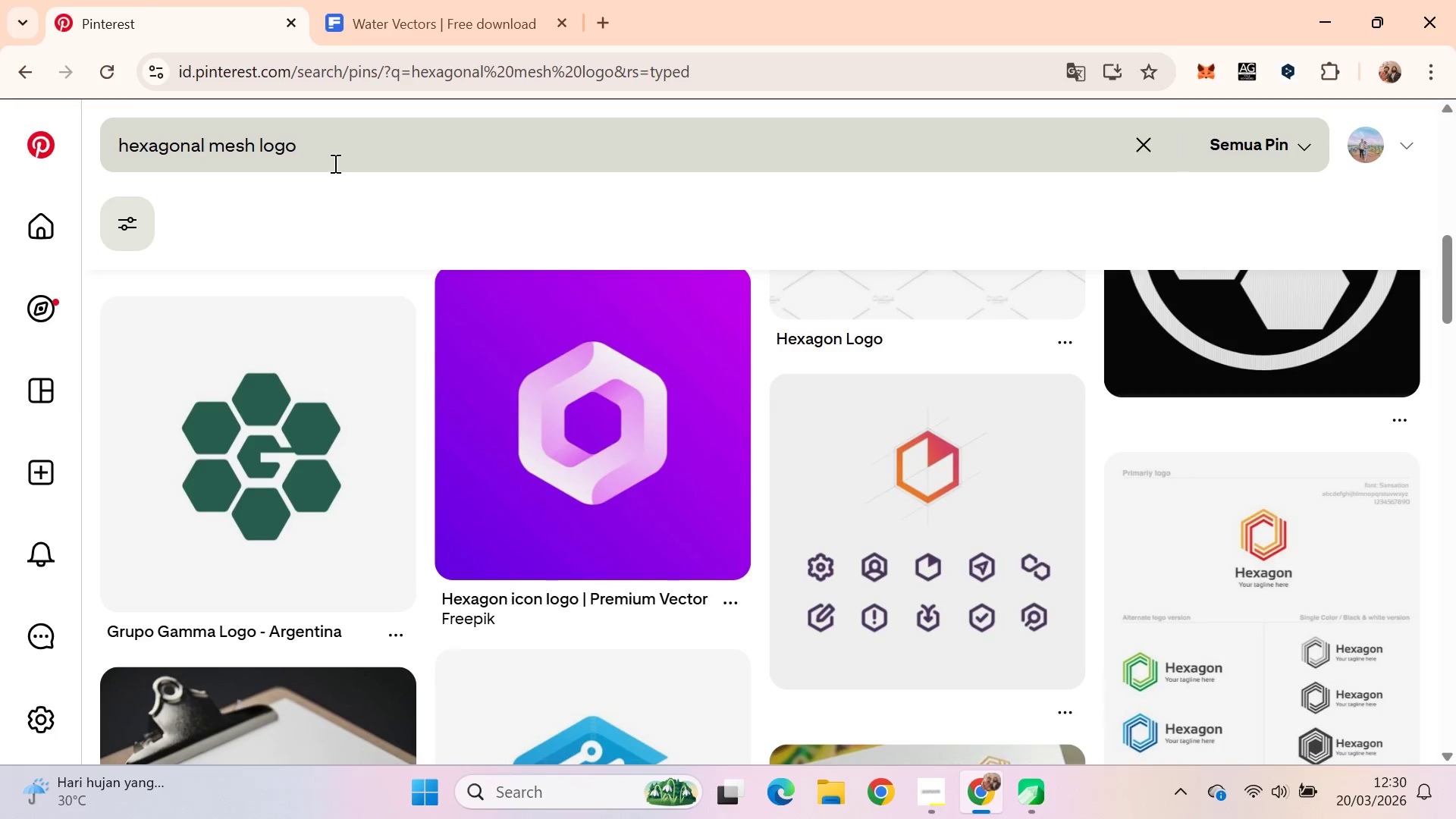 
key(ArrowDown)
 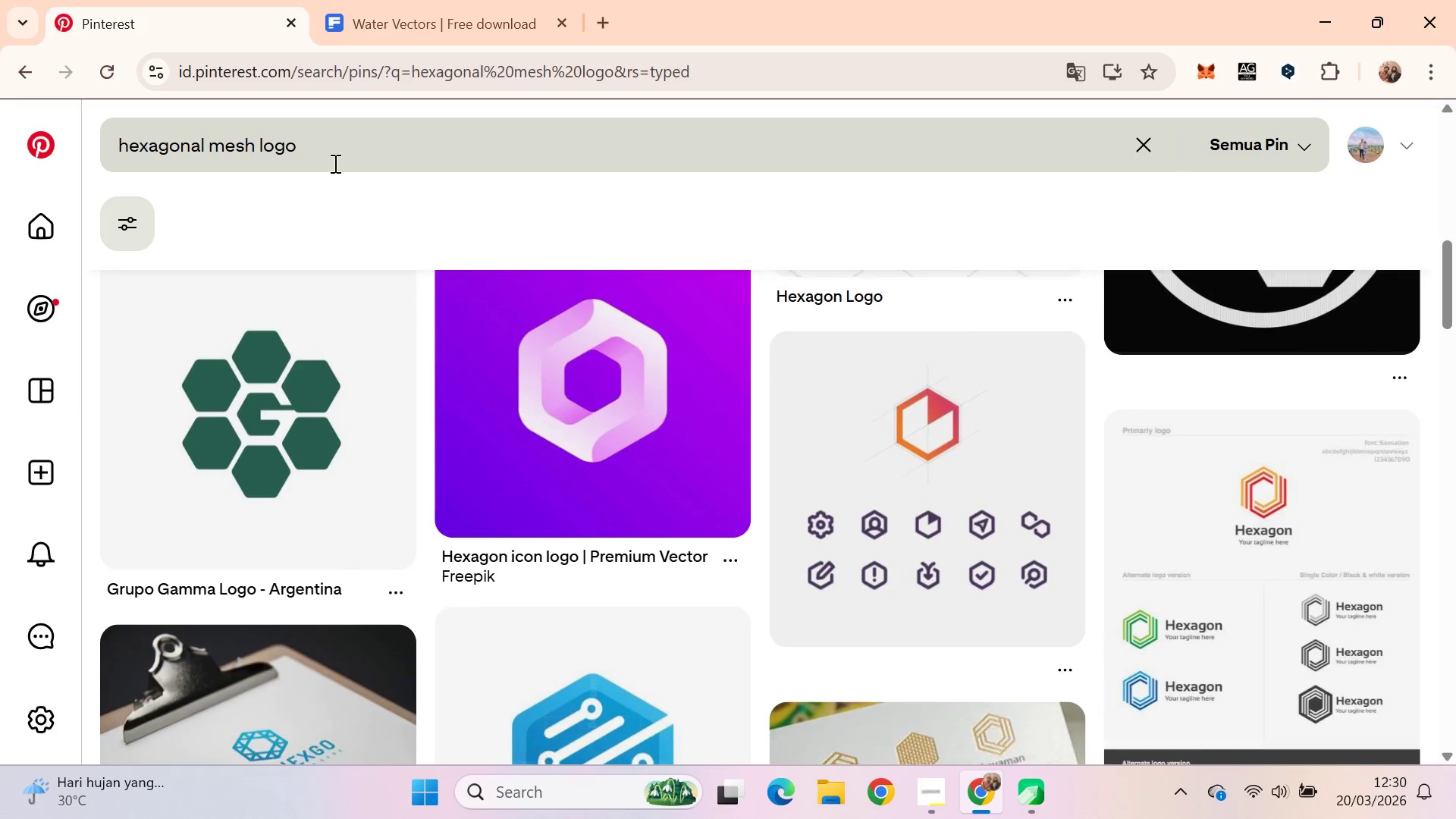 
key(ArrowDown)
 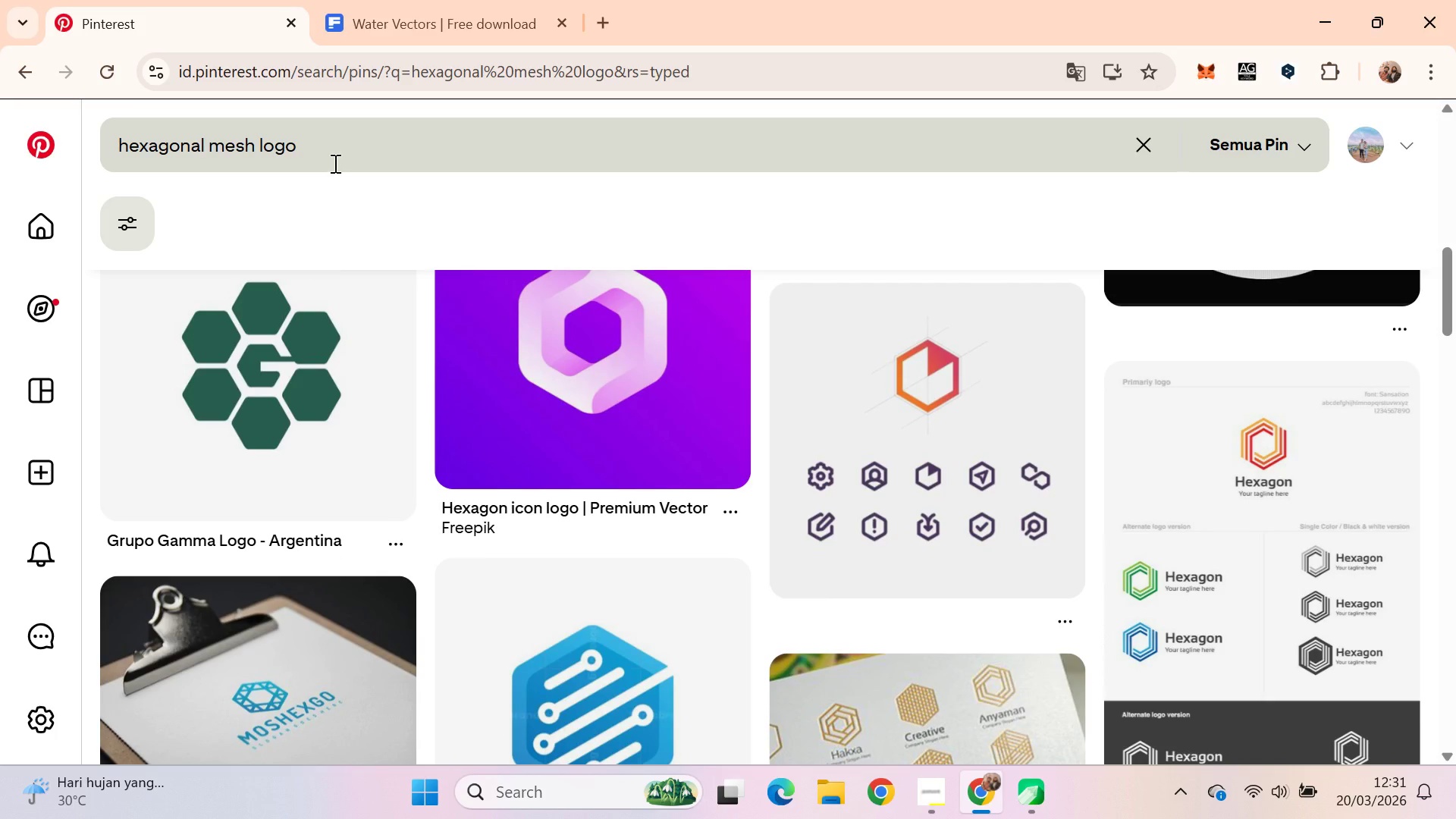 
hold_key(key=ArrowDown, duration=0.8)
 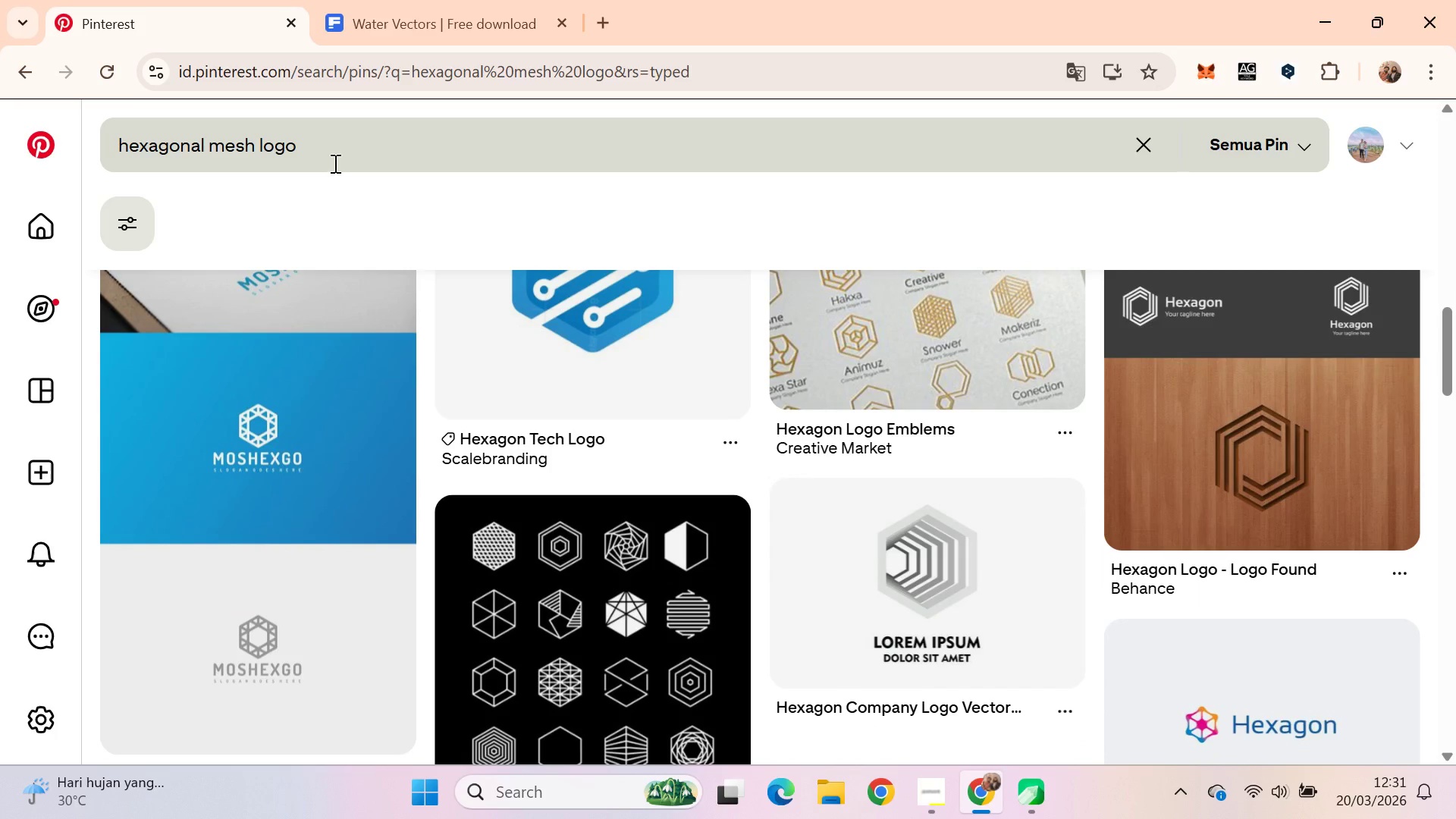 
key(ArrowDown)
 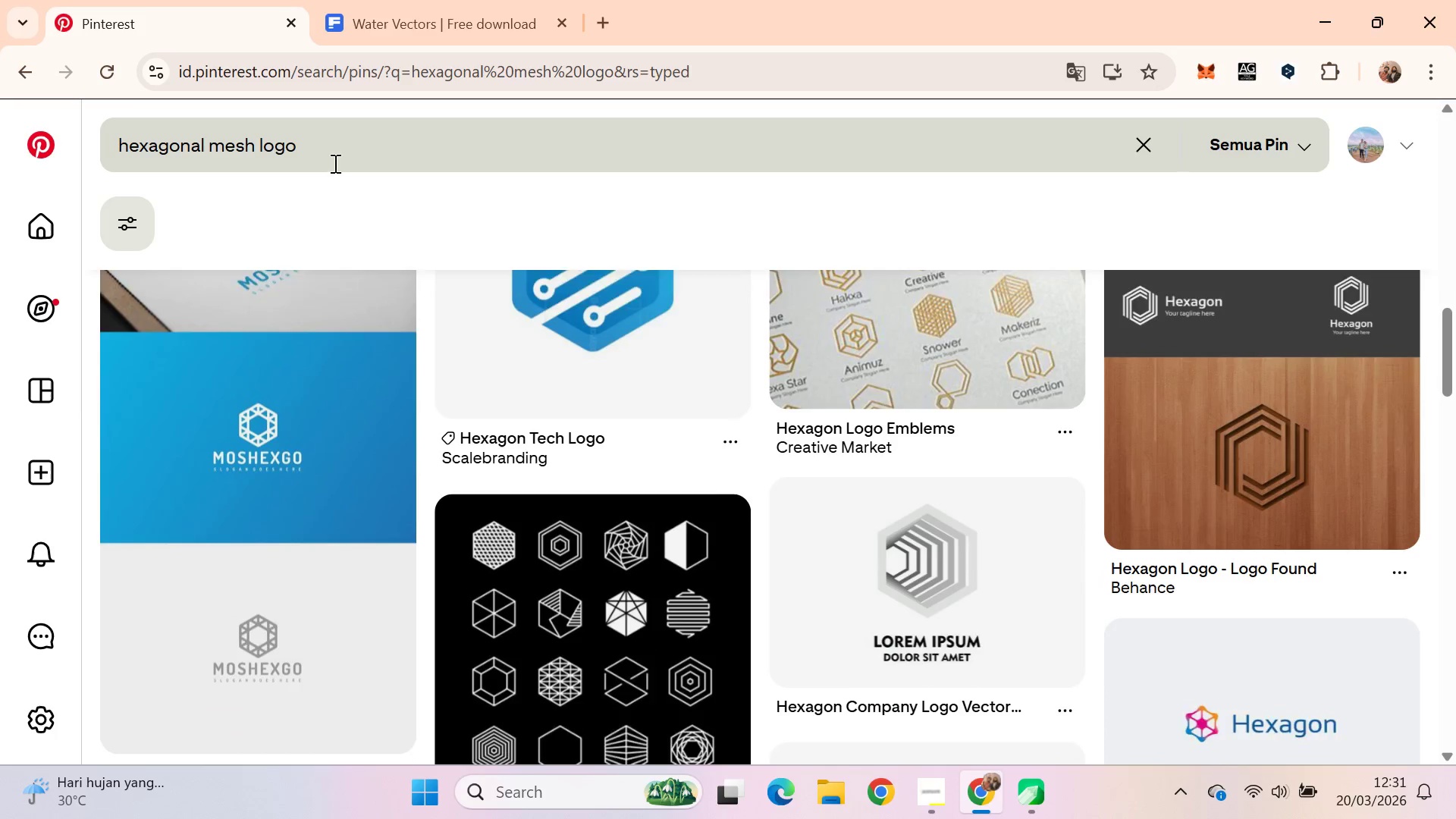 
key(ArrowDown)
 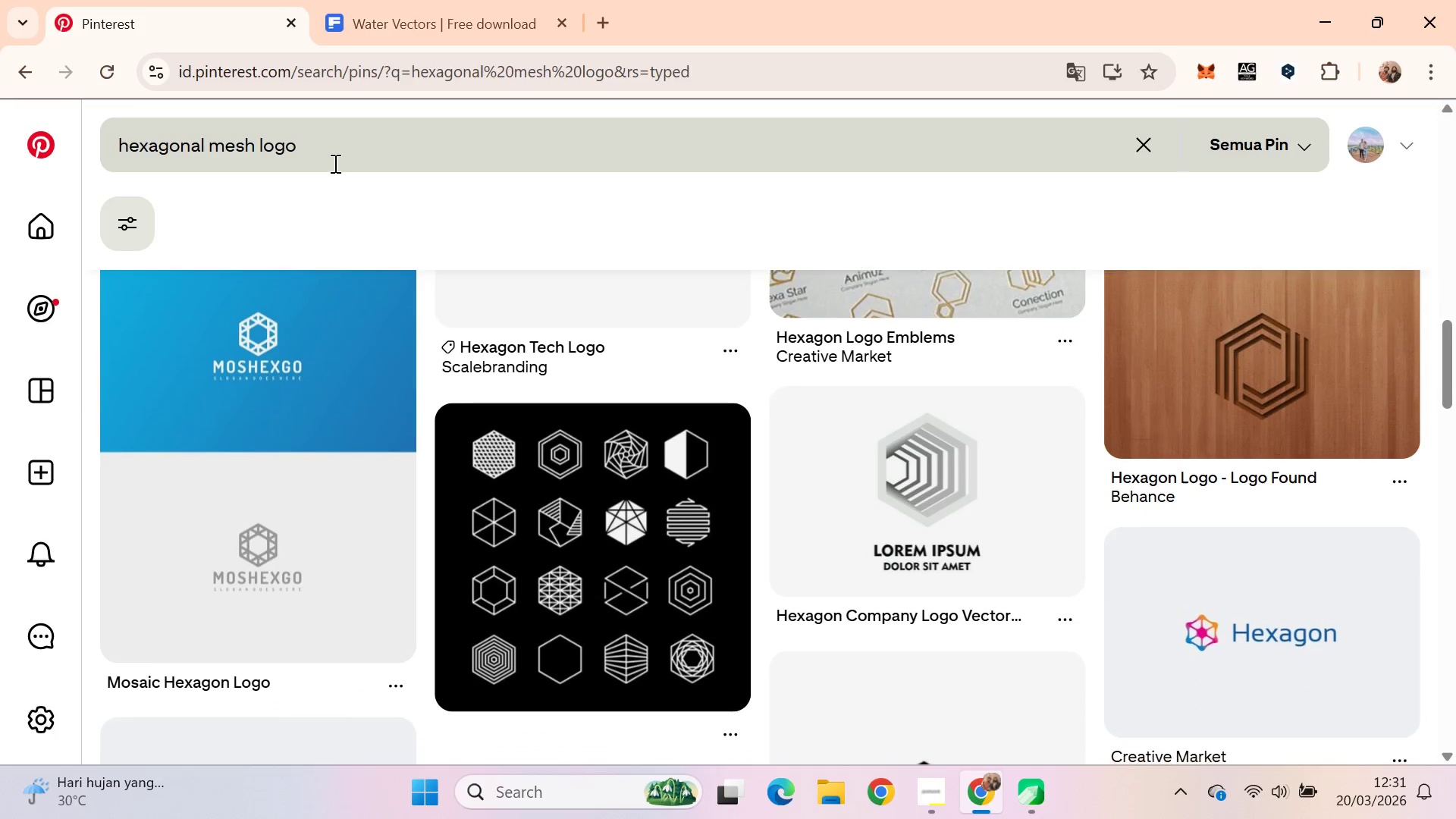 
key(ArrowDown)
 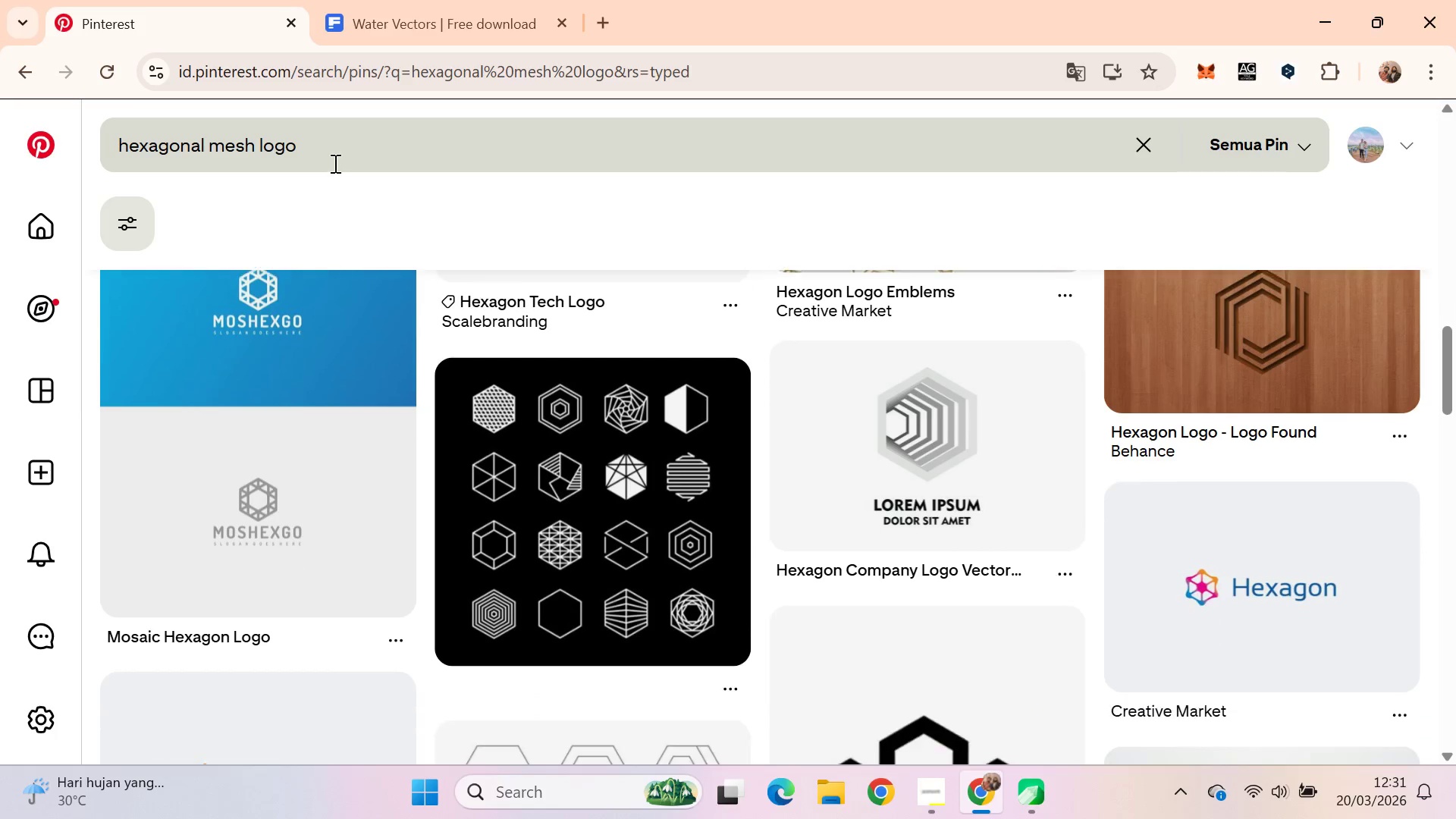 
key(ArrowDown)
 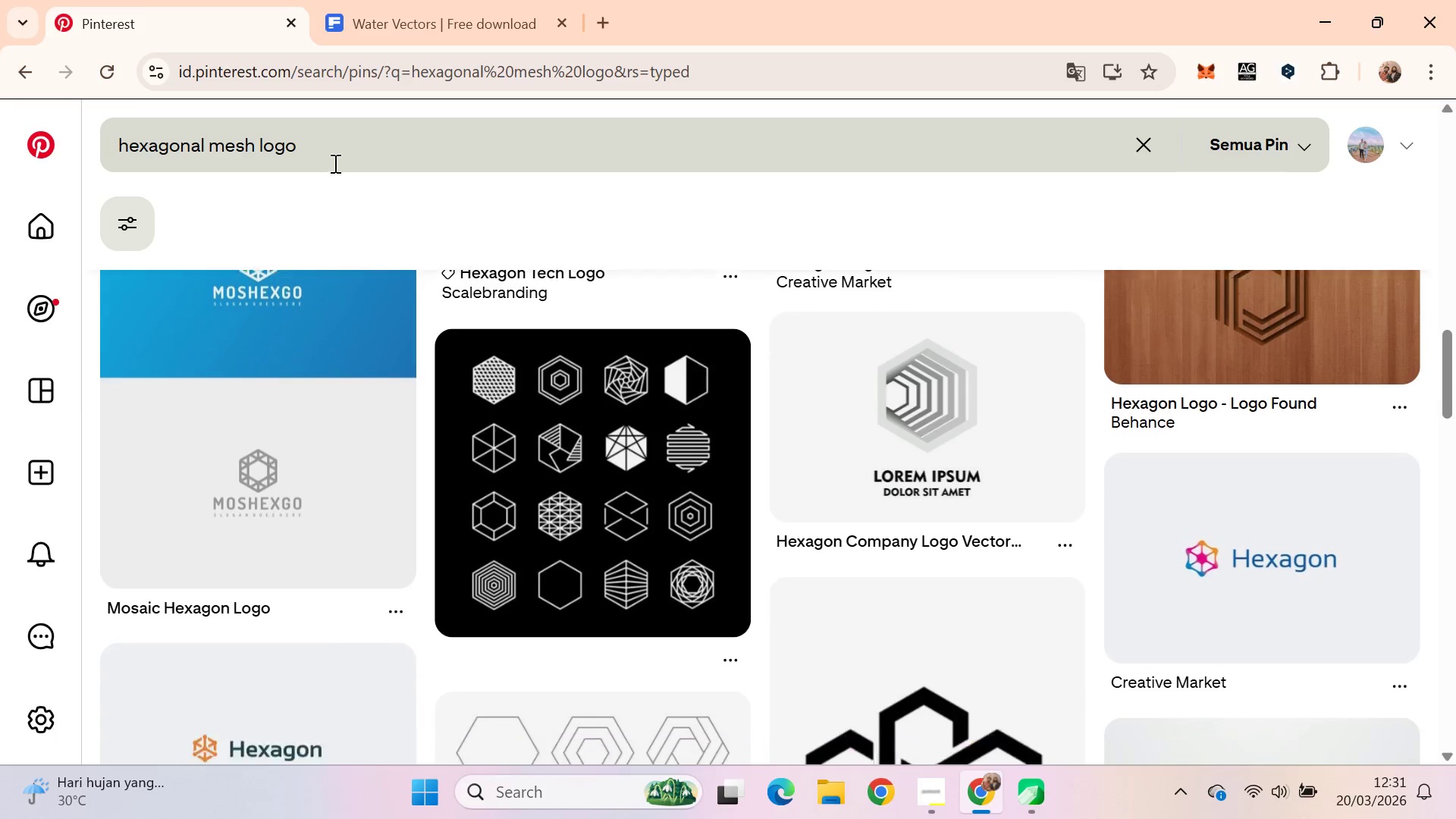 
key(ArrowDown)
 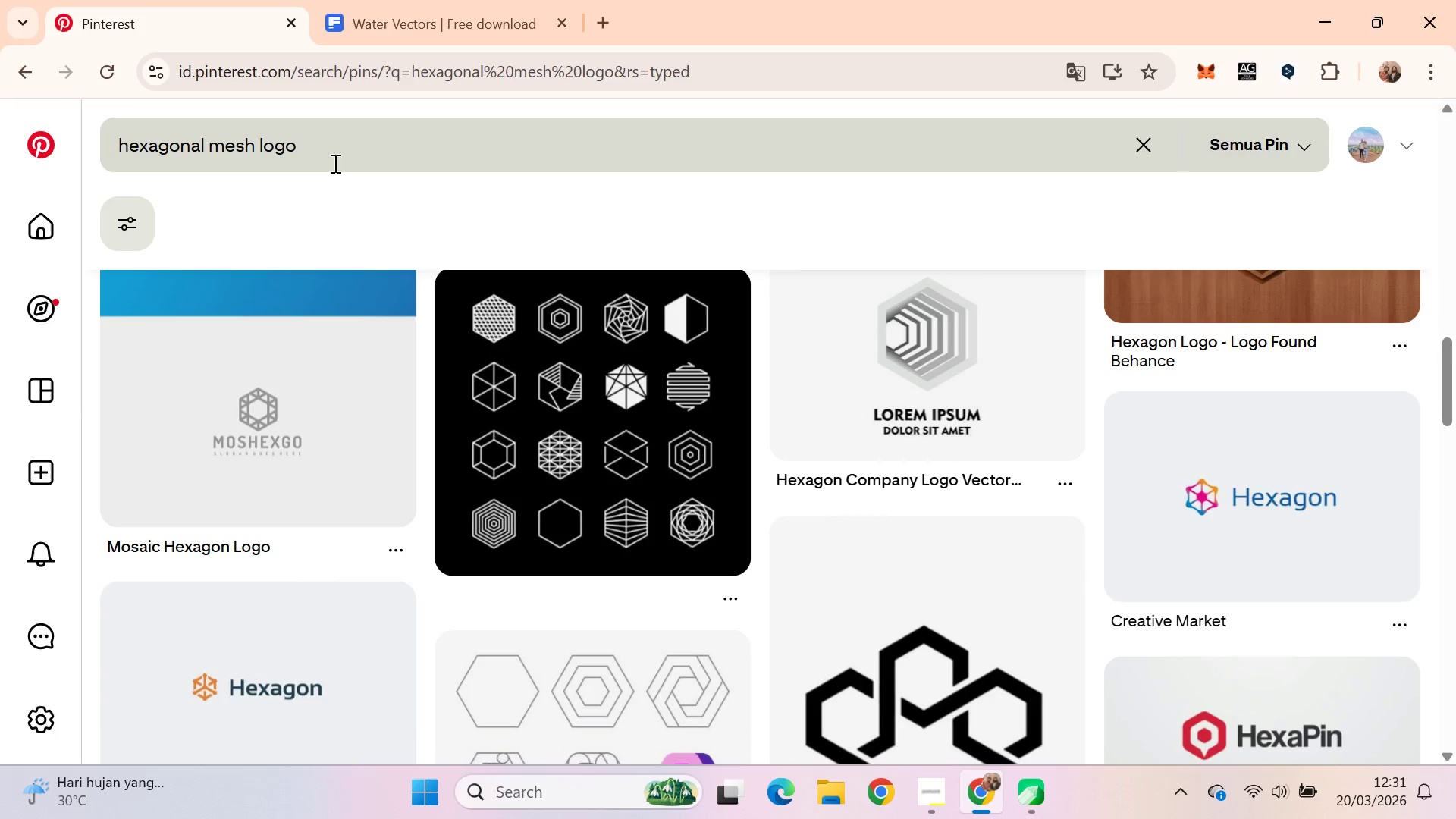 
key(ArrowDown)
 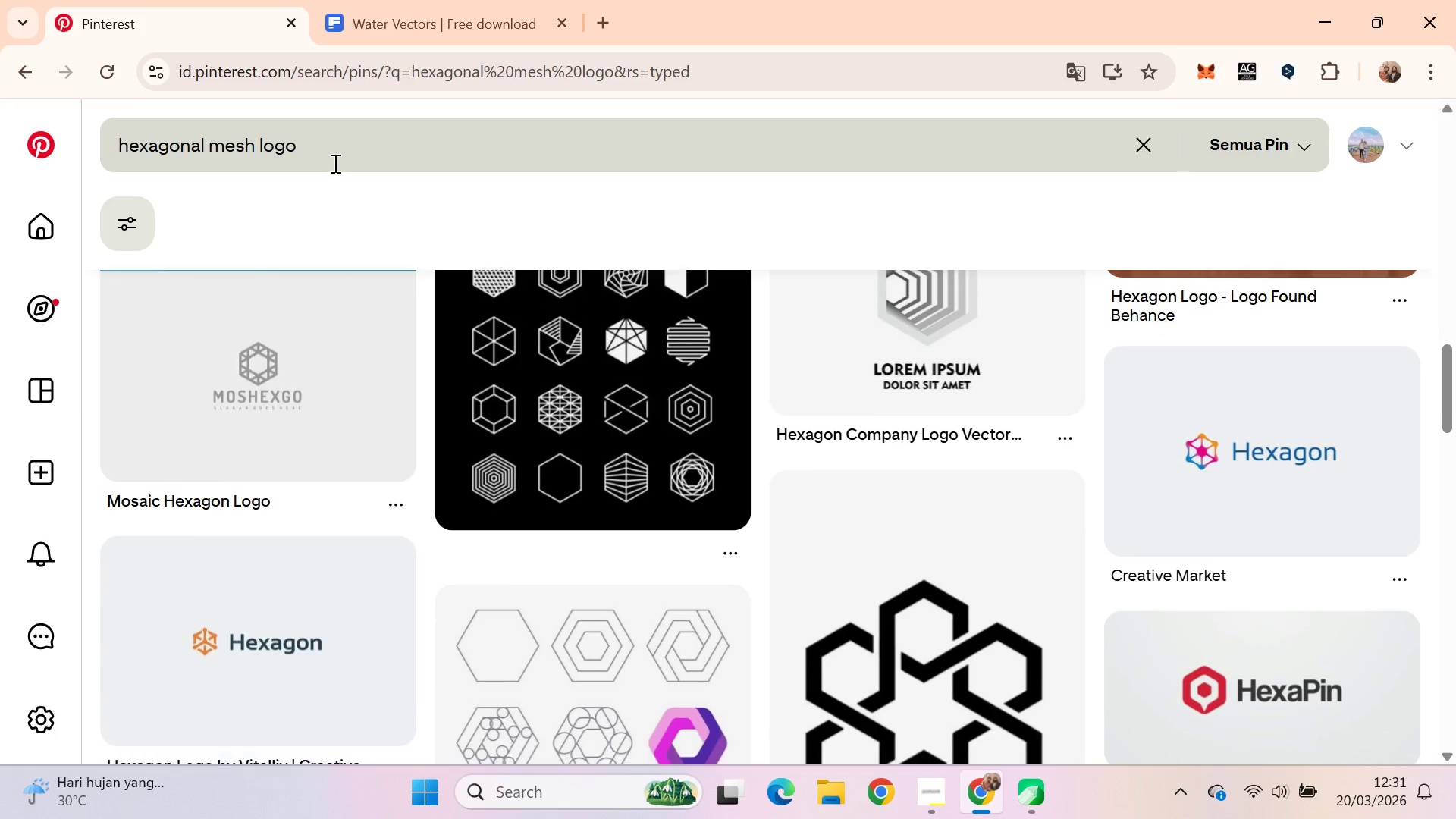 
key(ArrowDown)
 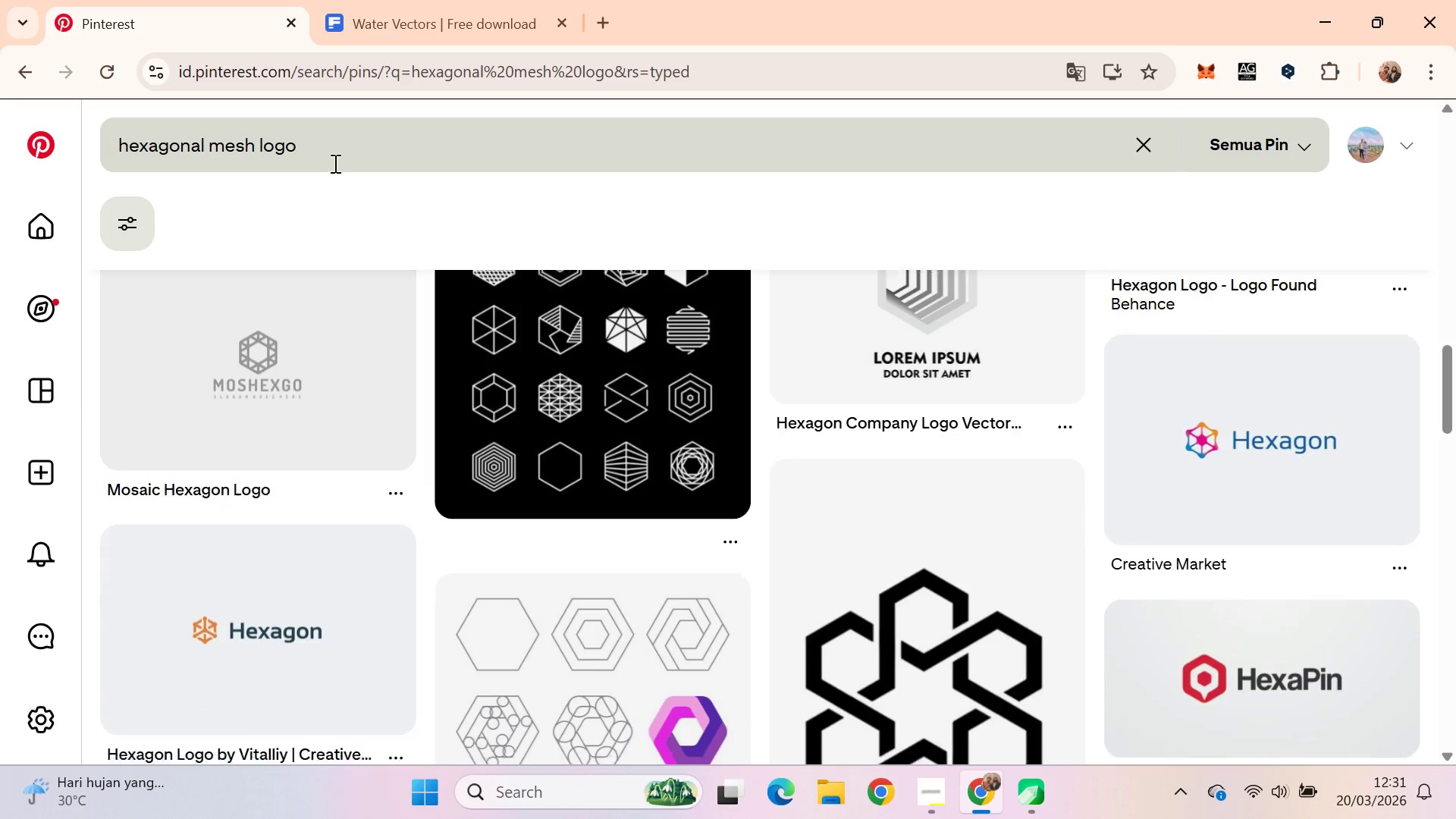 
key(ArrowDown)
 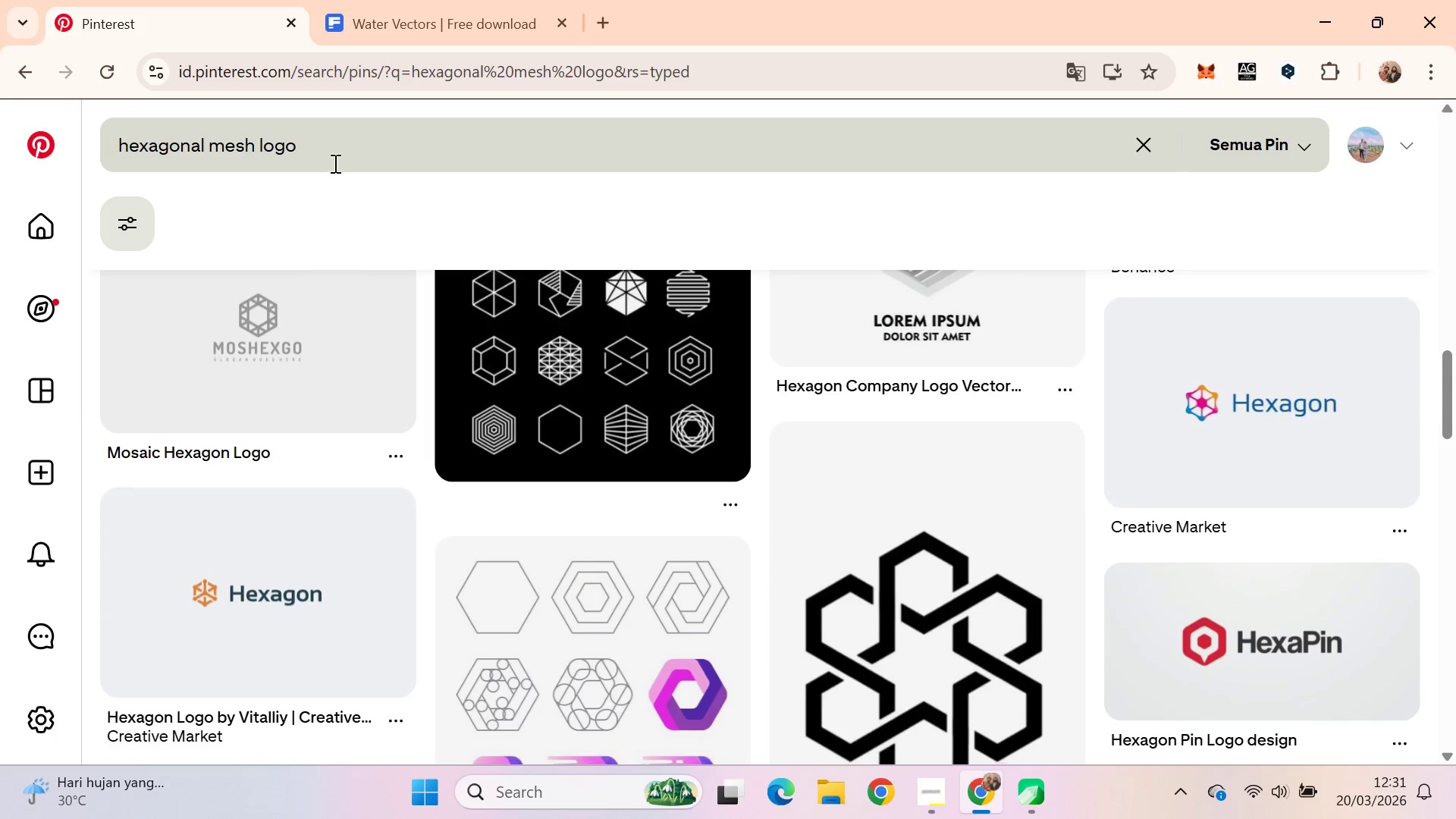 
key(ArrowDown)
 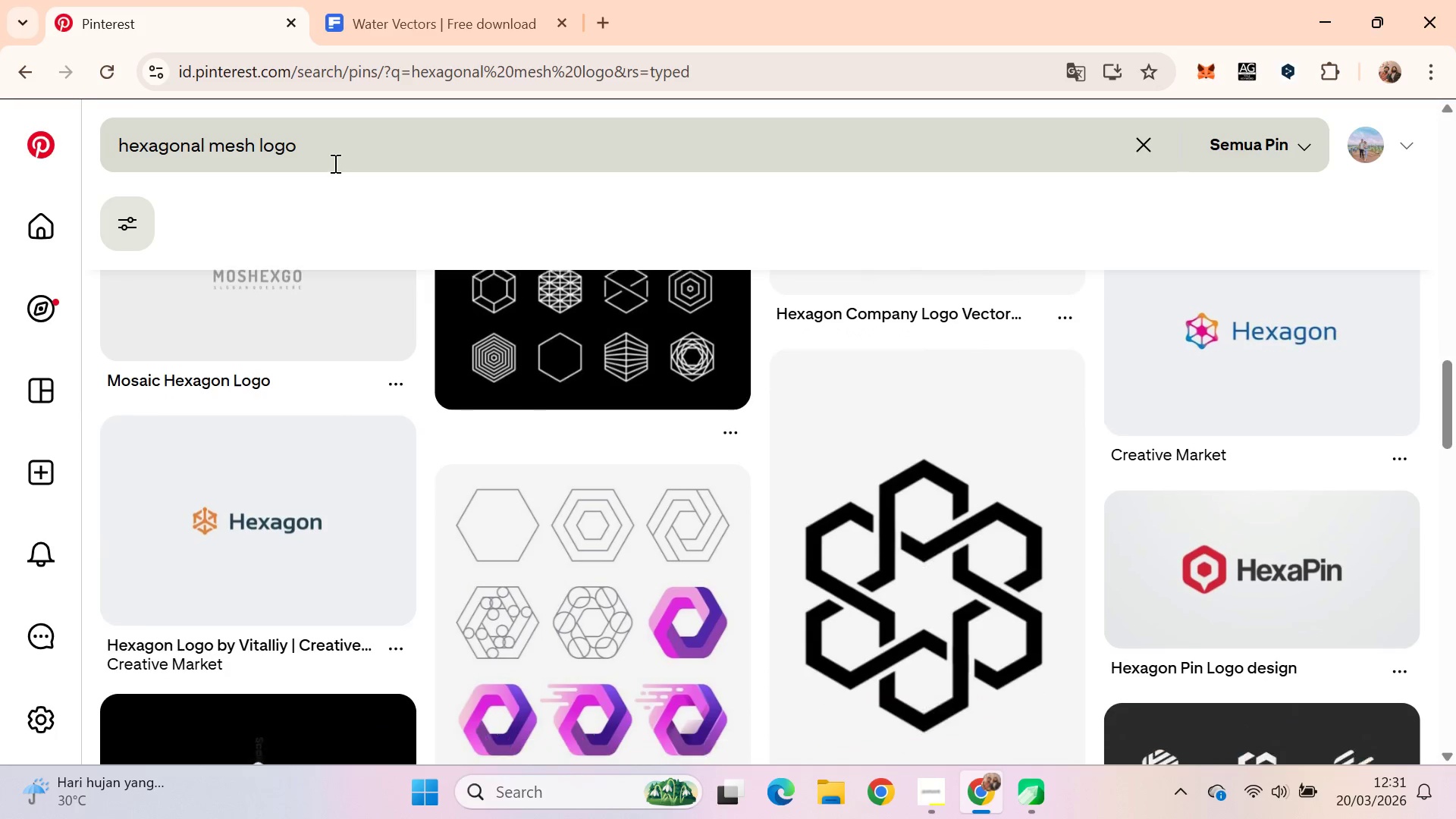 
key(ArrowDown)
 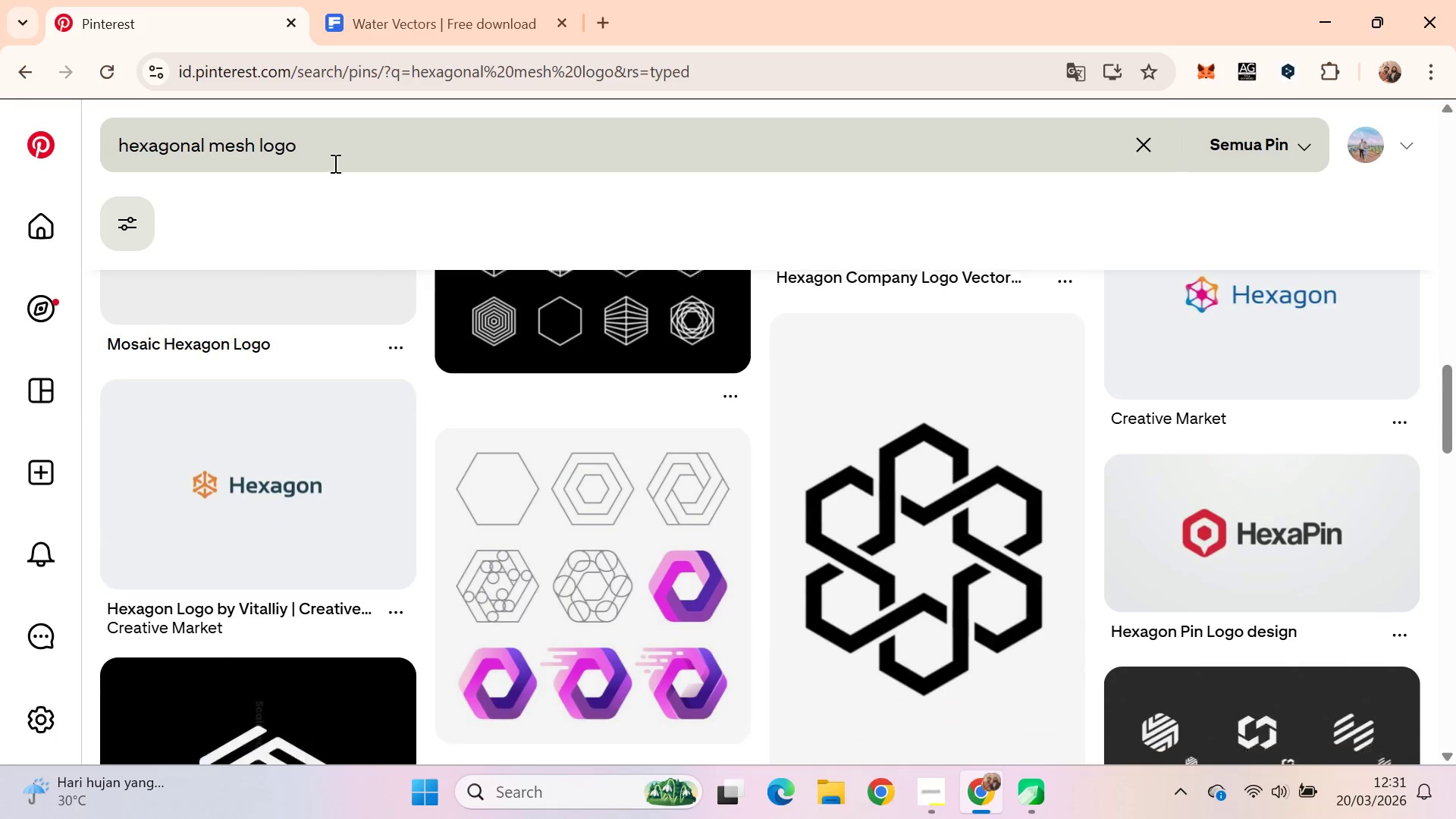 
key(ArrowDown)
 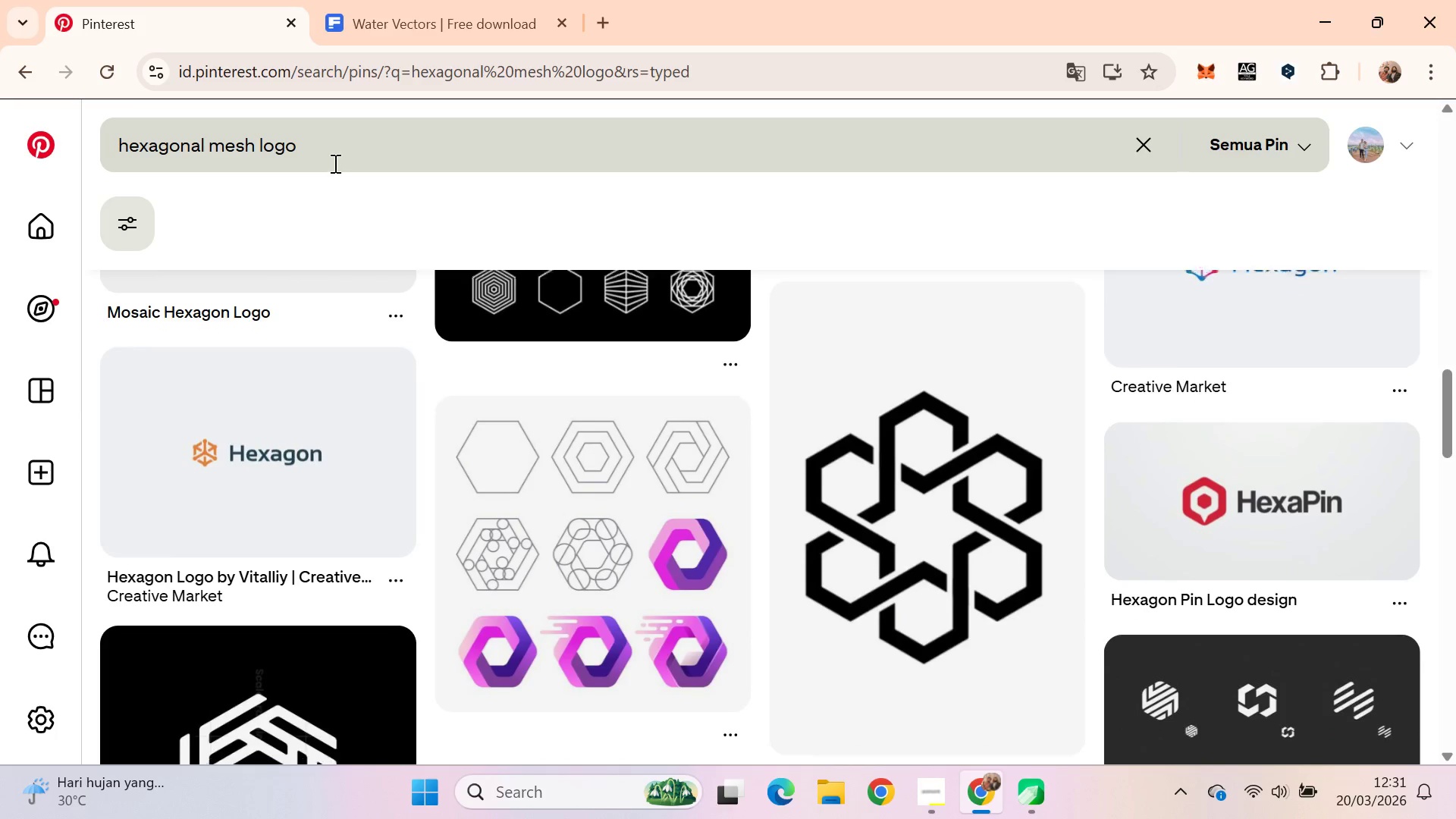 
key(ArrowDown)
 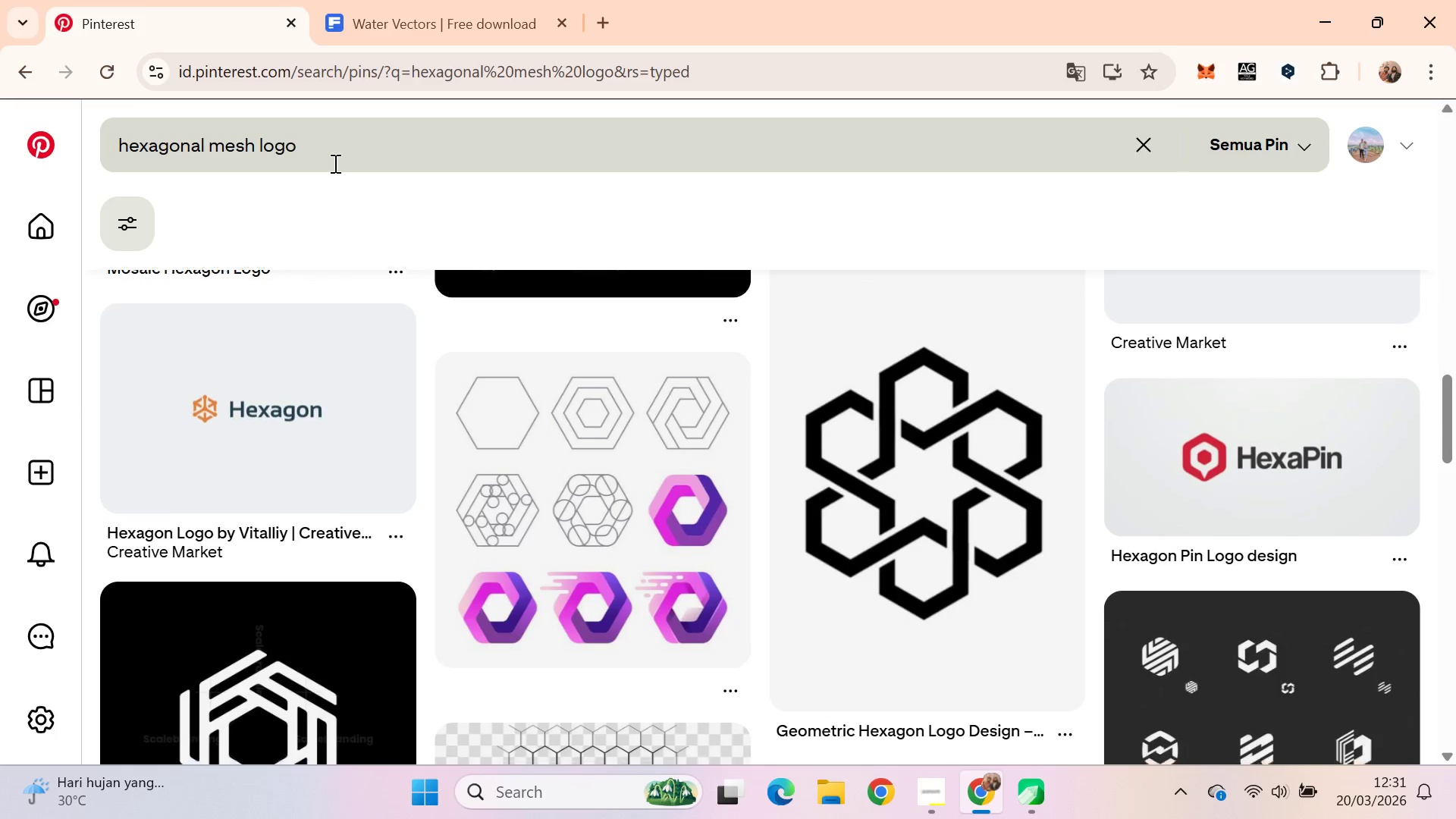 
key(ArrowDown)
 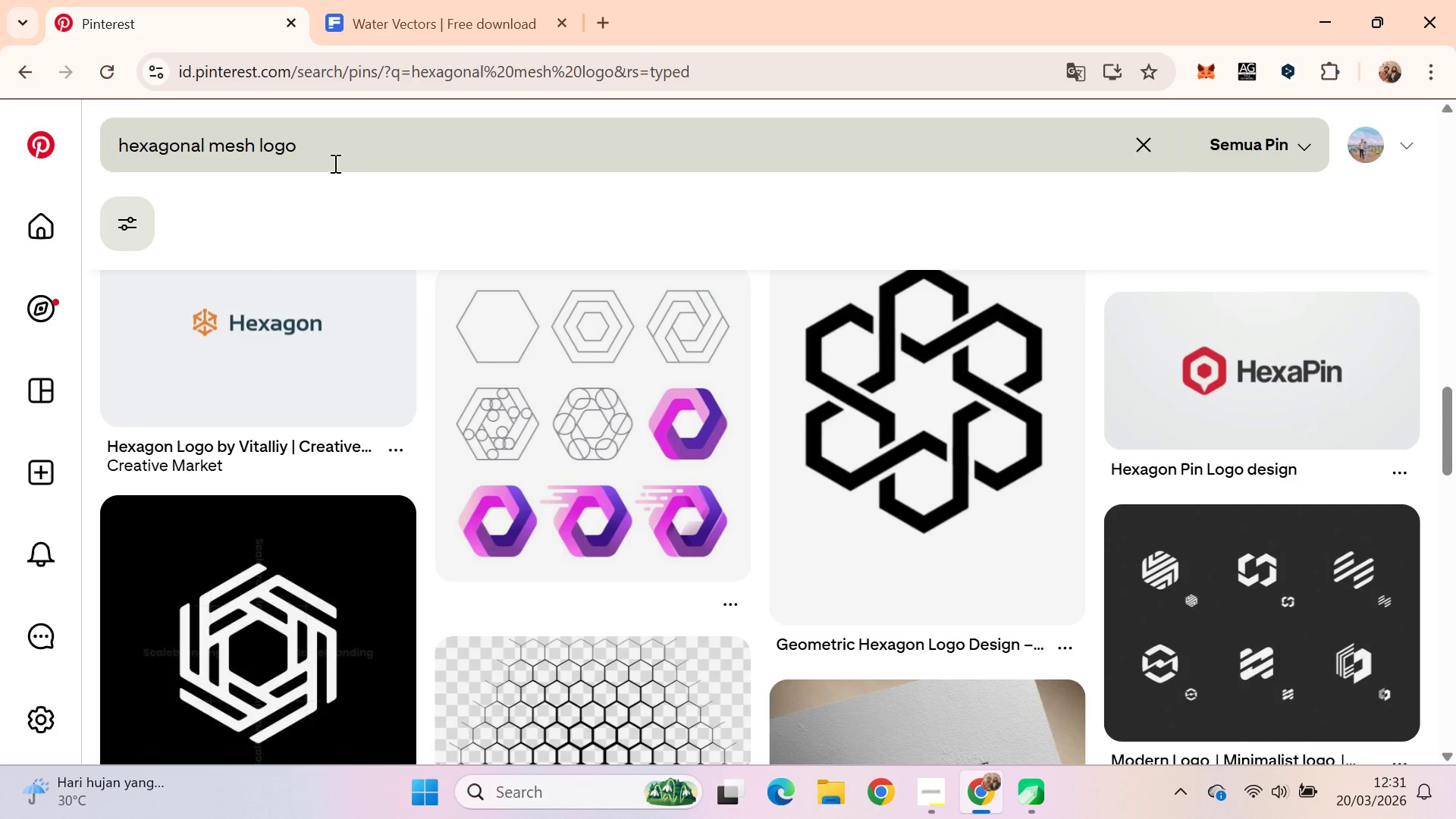 
key(ArrowDown)
 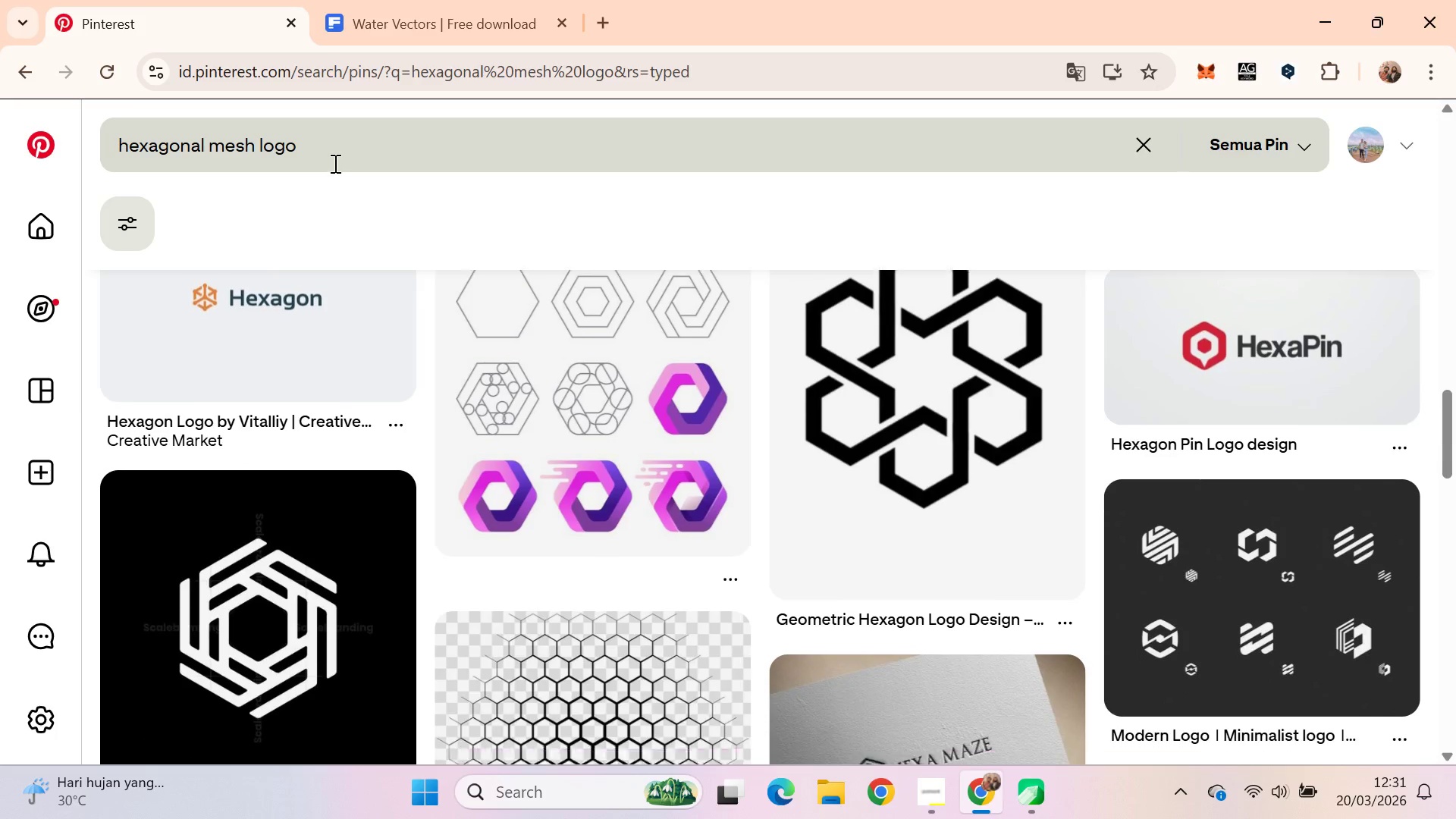 
key(ArrowDown)
 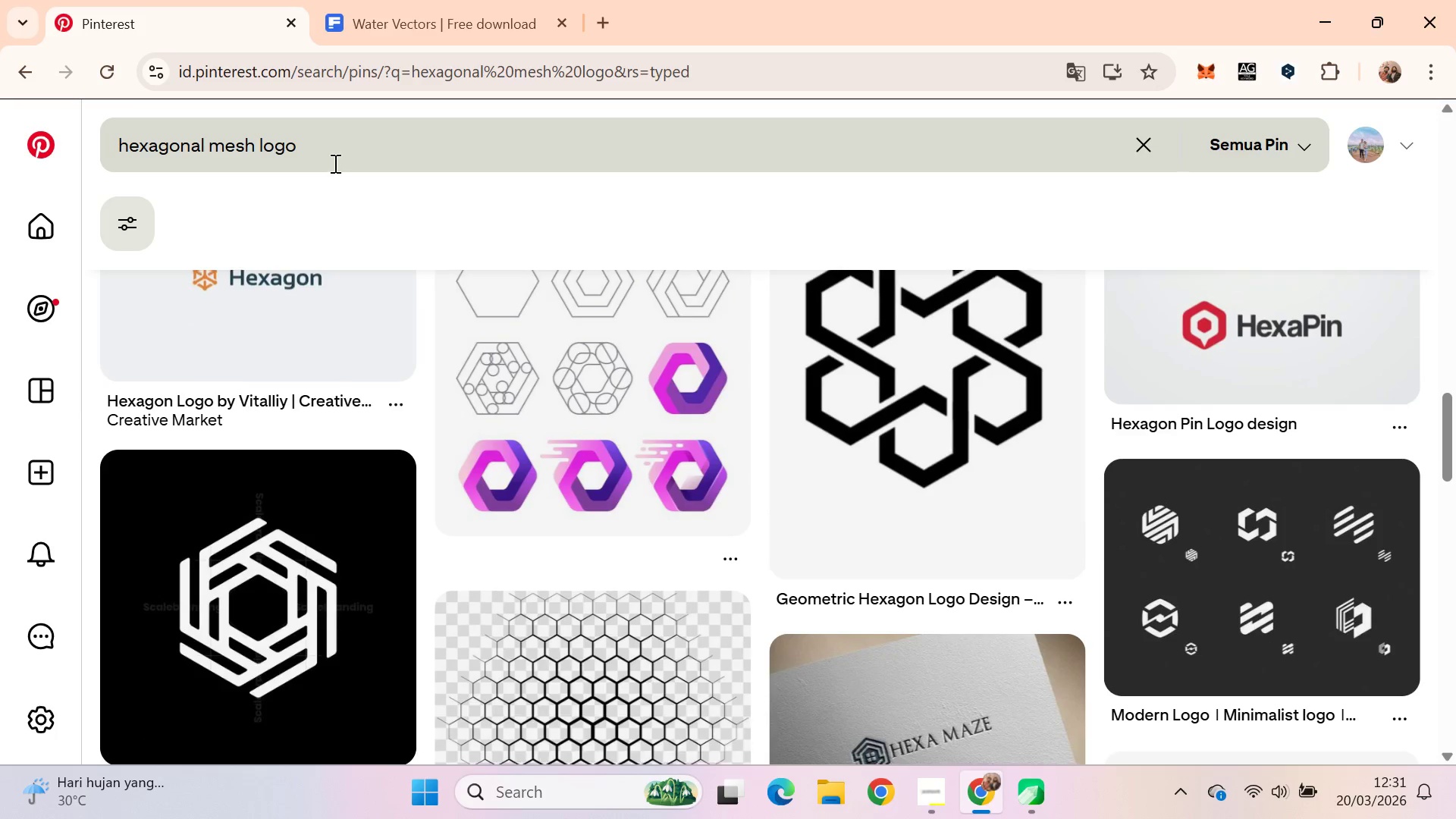 
key(ArrowDown)
 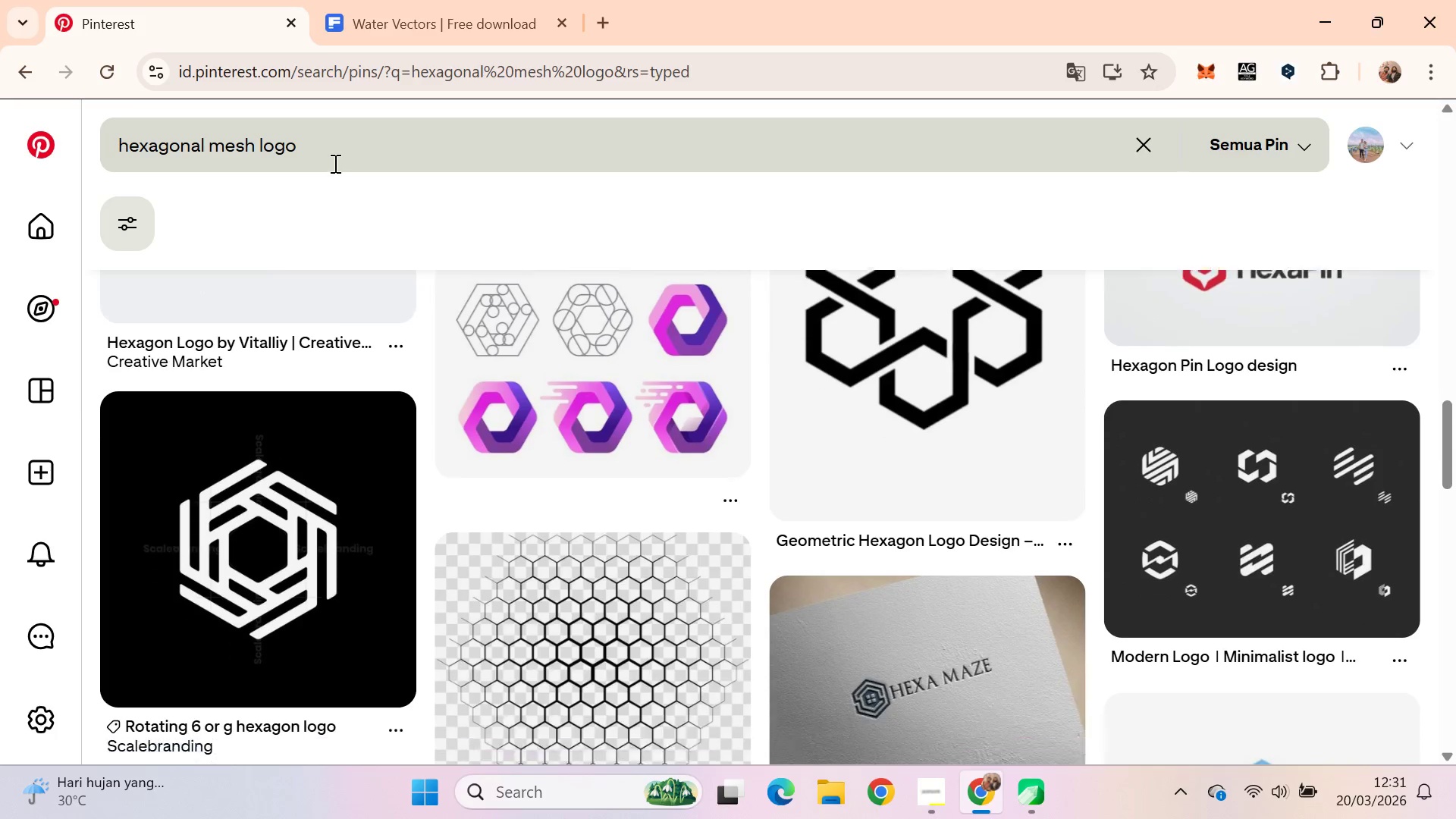 
key(ArrowDown)
 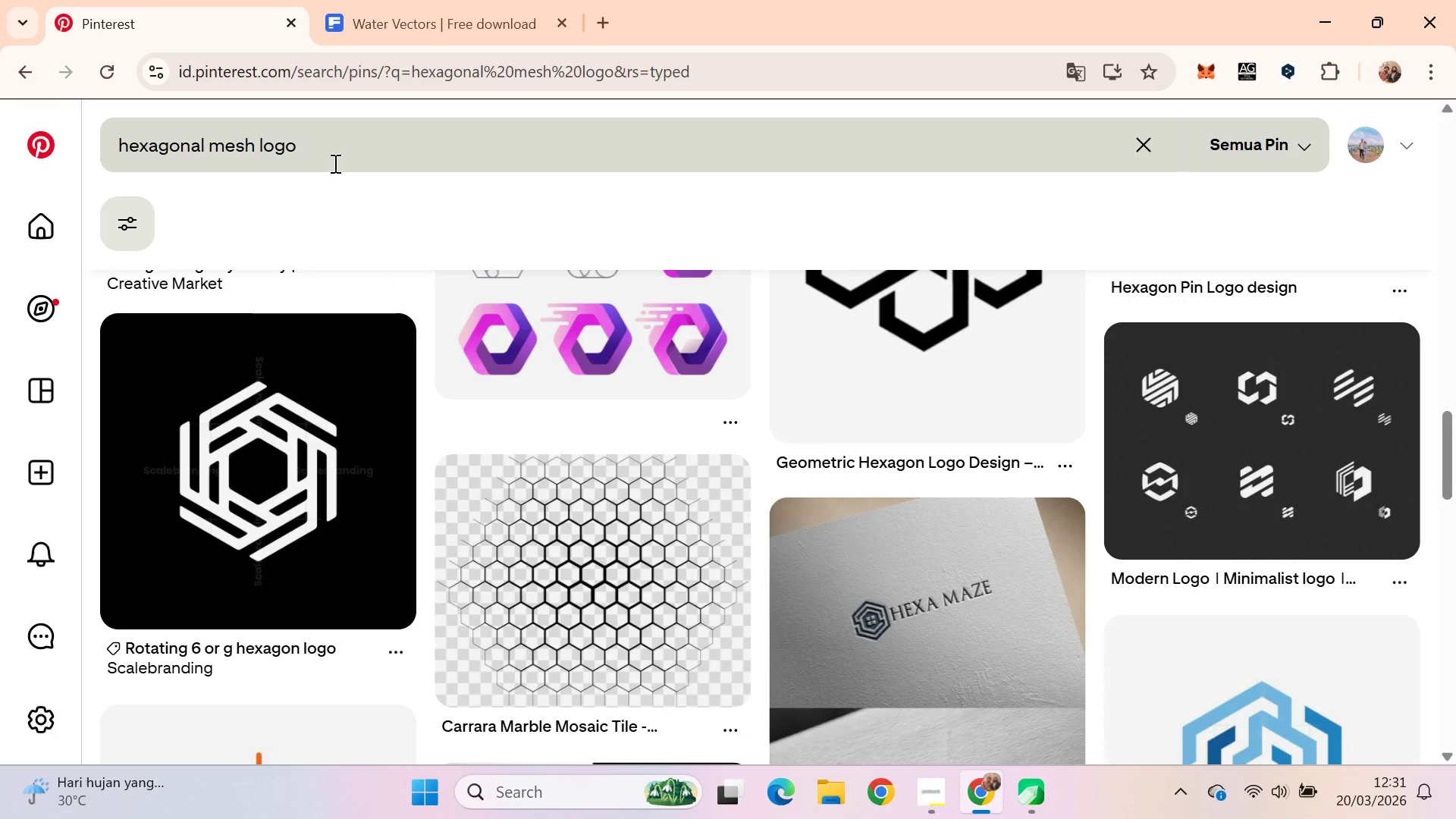 
key(ArrowDown)
 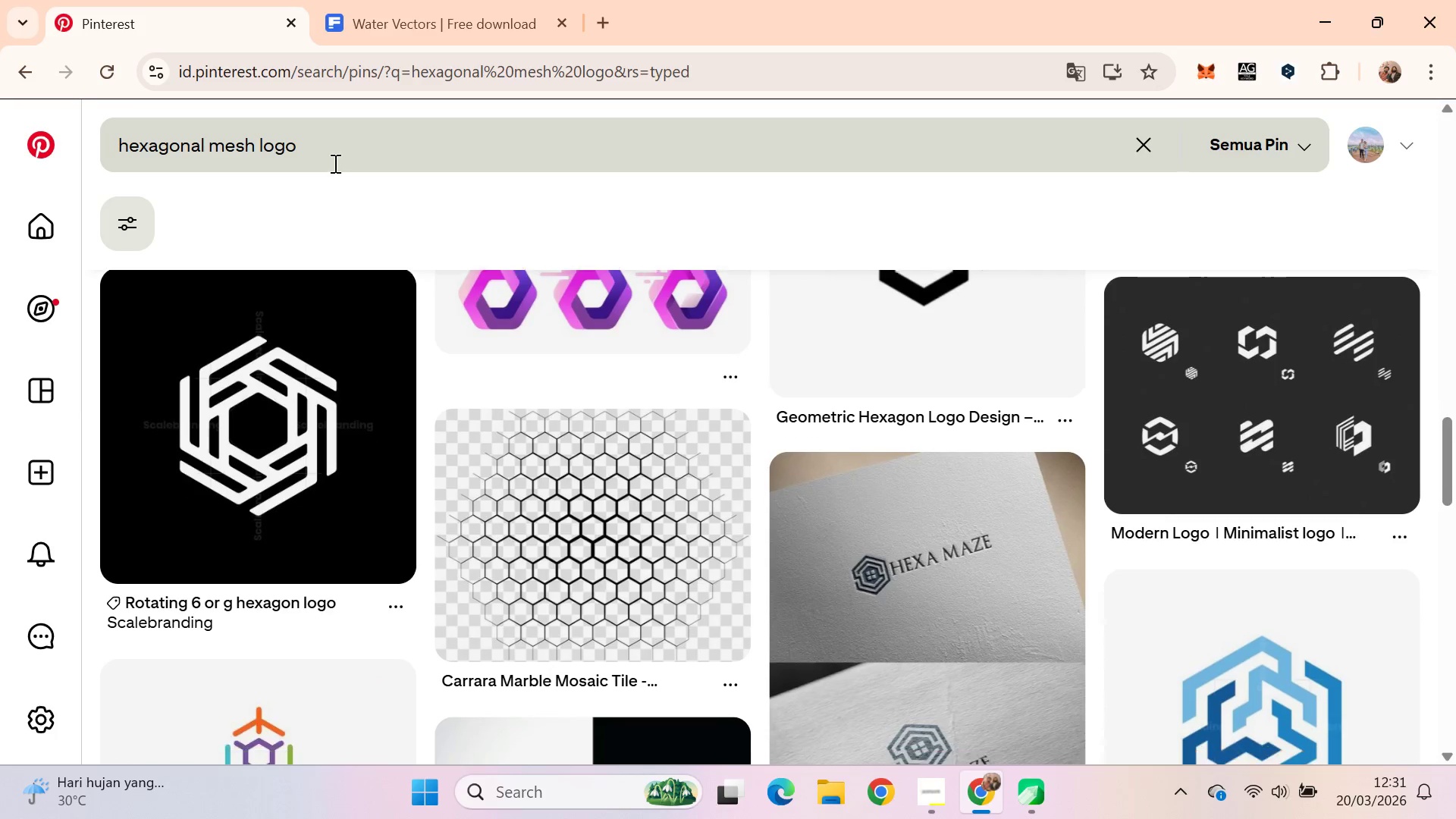 
key(ArrowDown)
 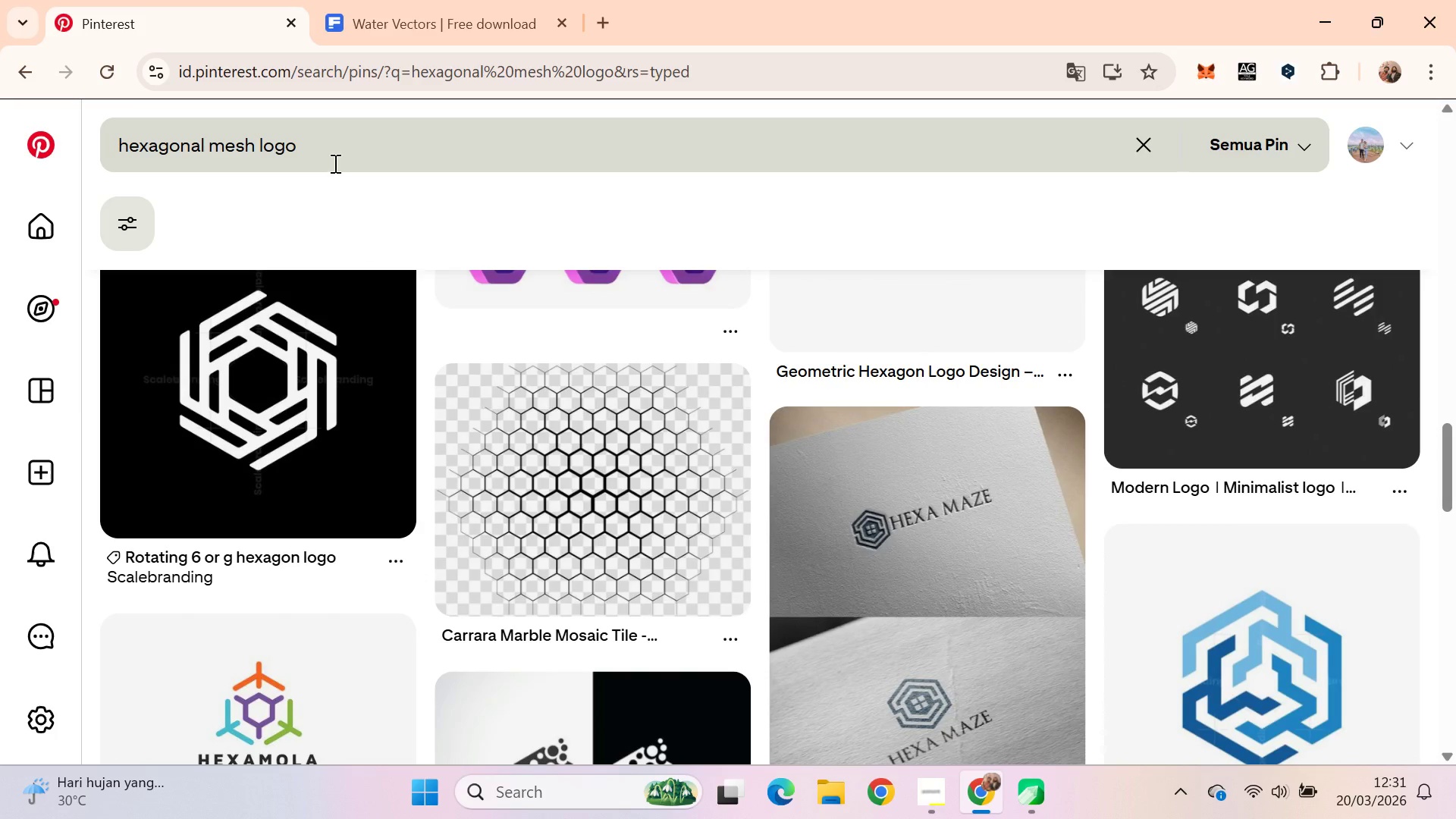 
key(ArrowDown)
 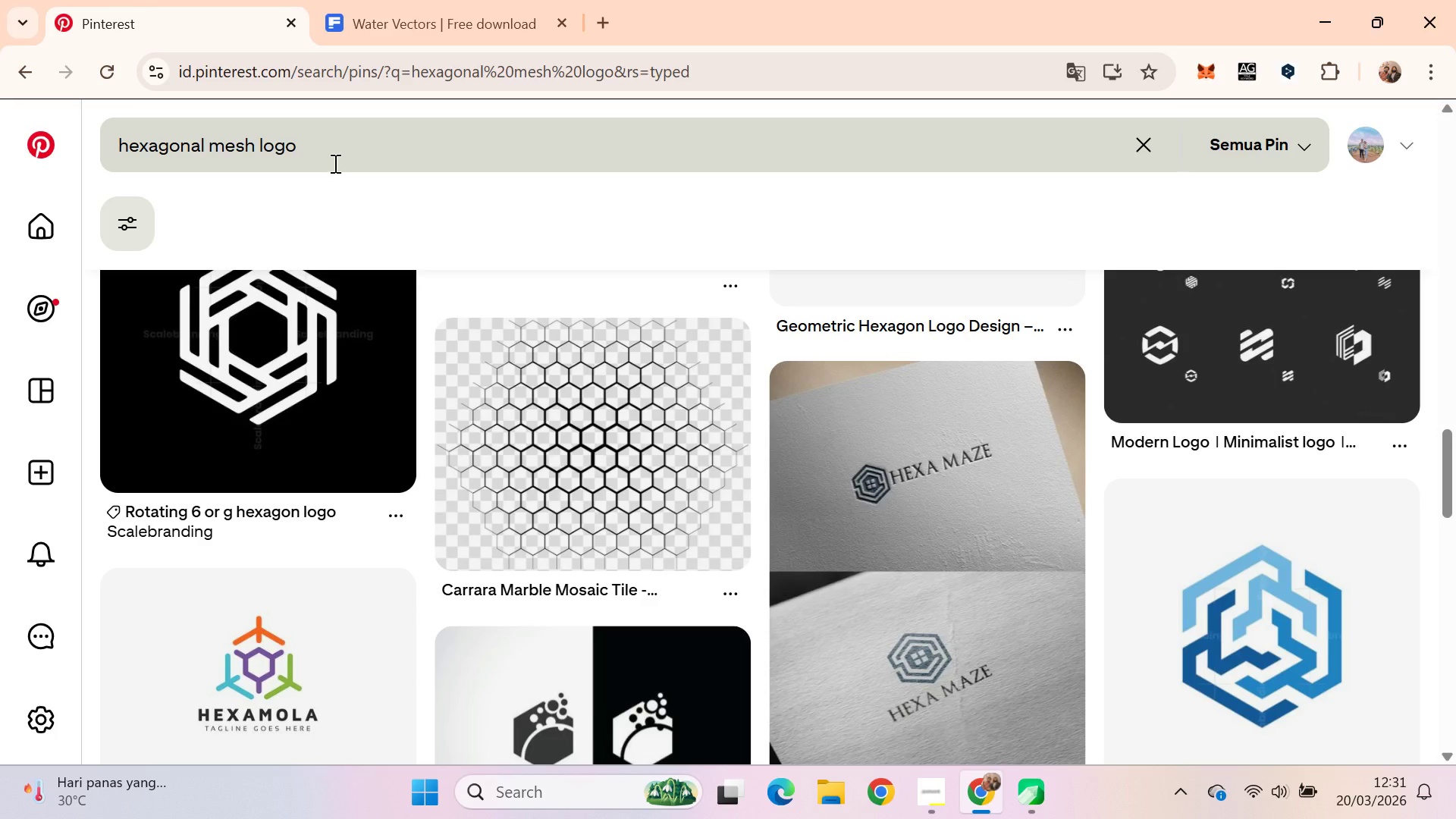 
wait(7.39)
 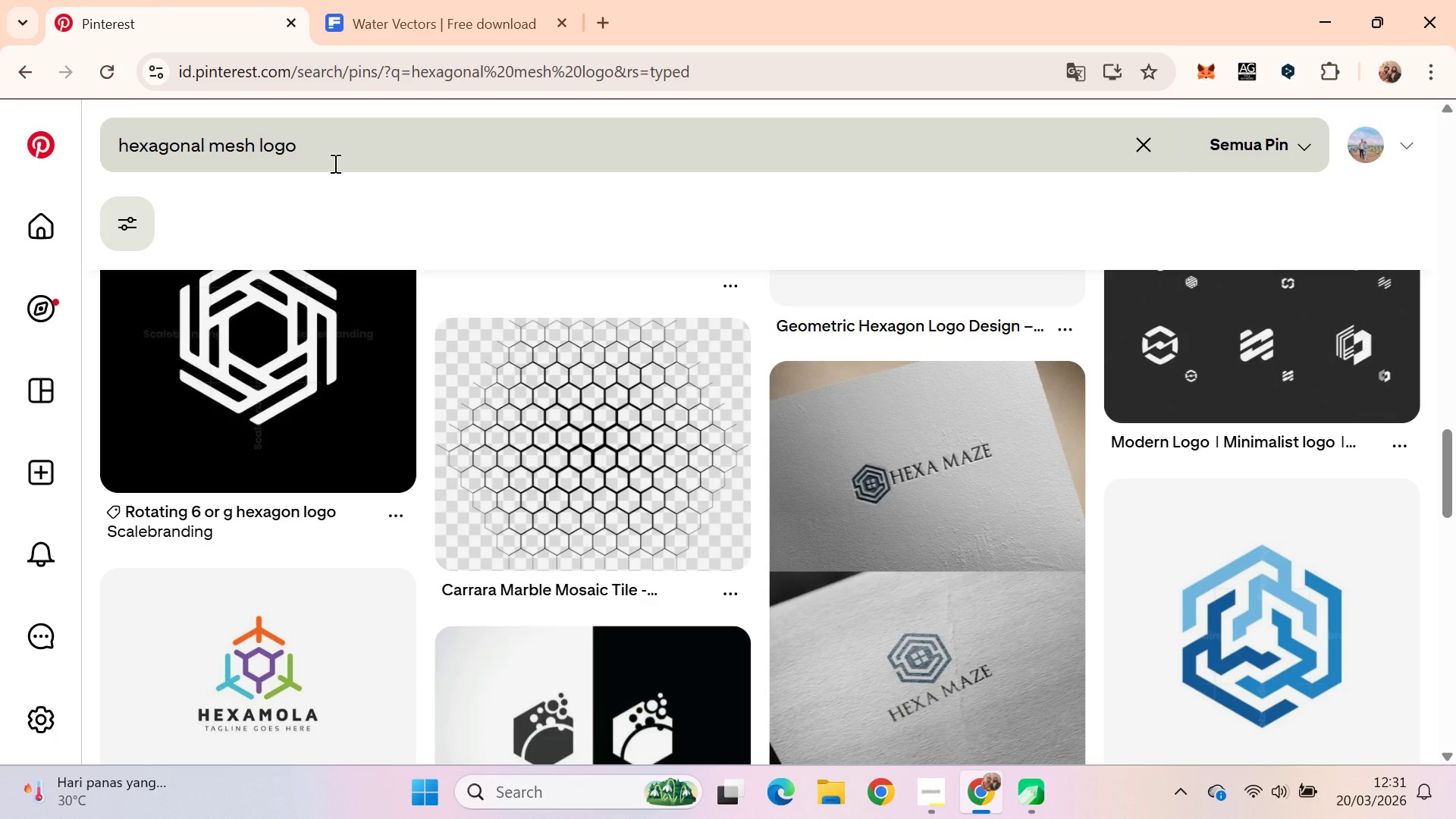 
key(ArrowDown)
 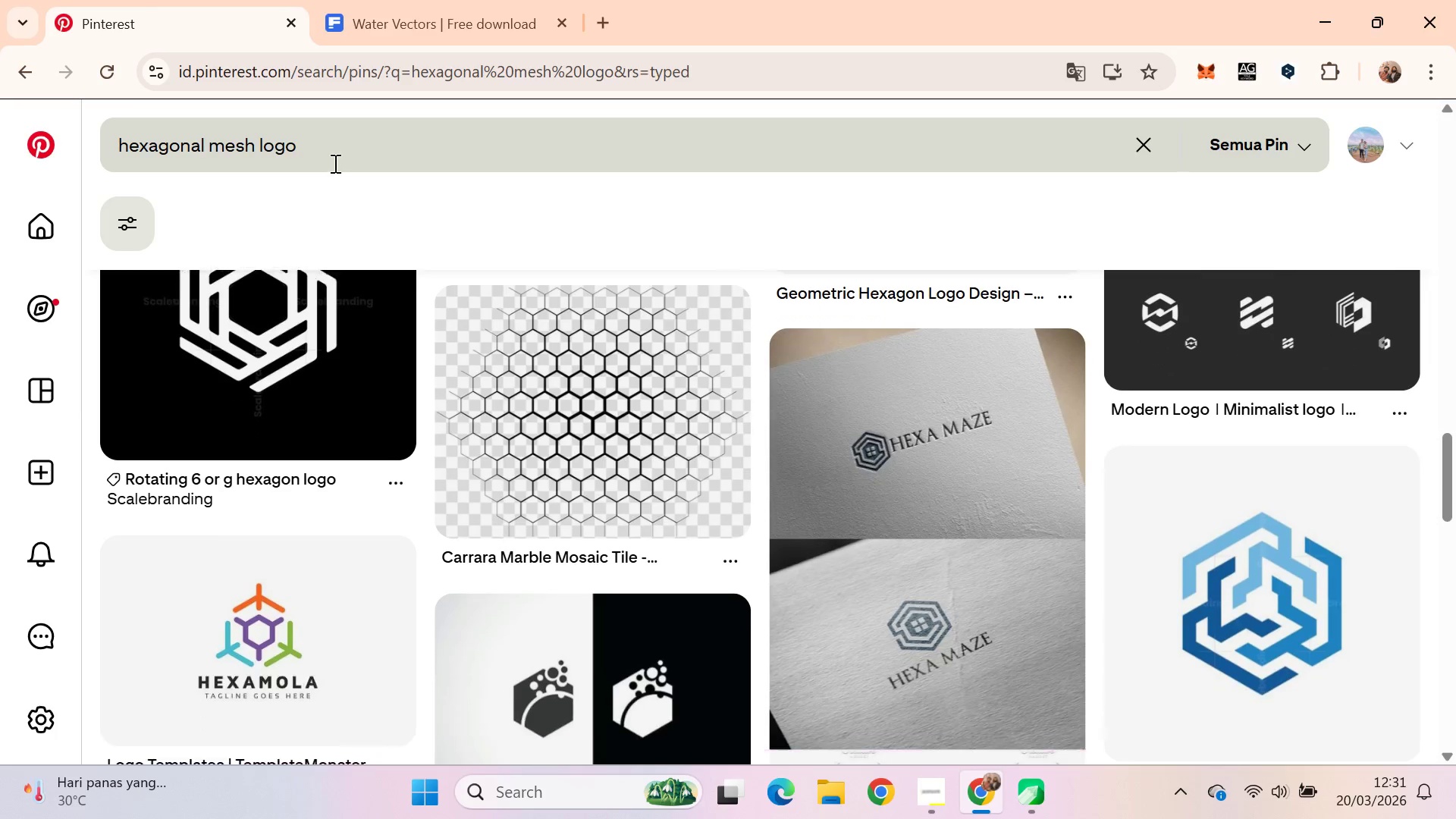 
key(ArrowDown)
 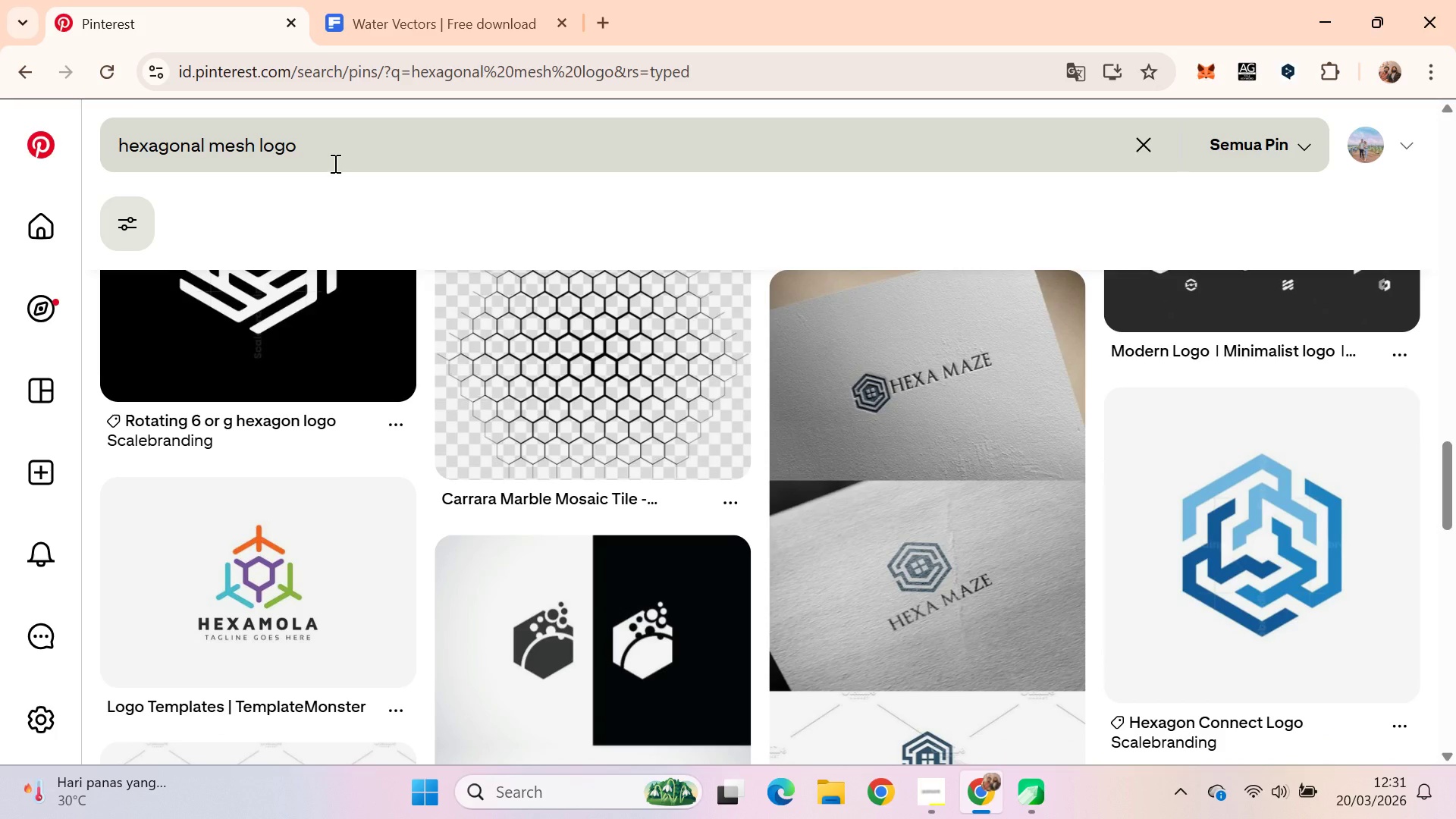 
hold_key(key=ArrowDown, duration=0.75)
 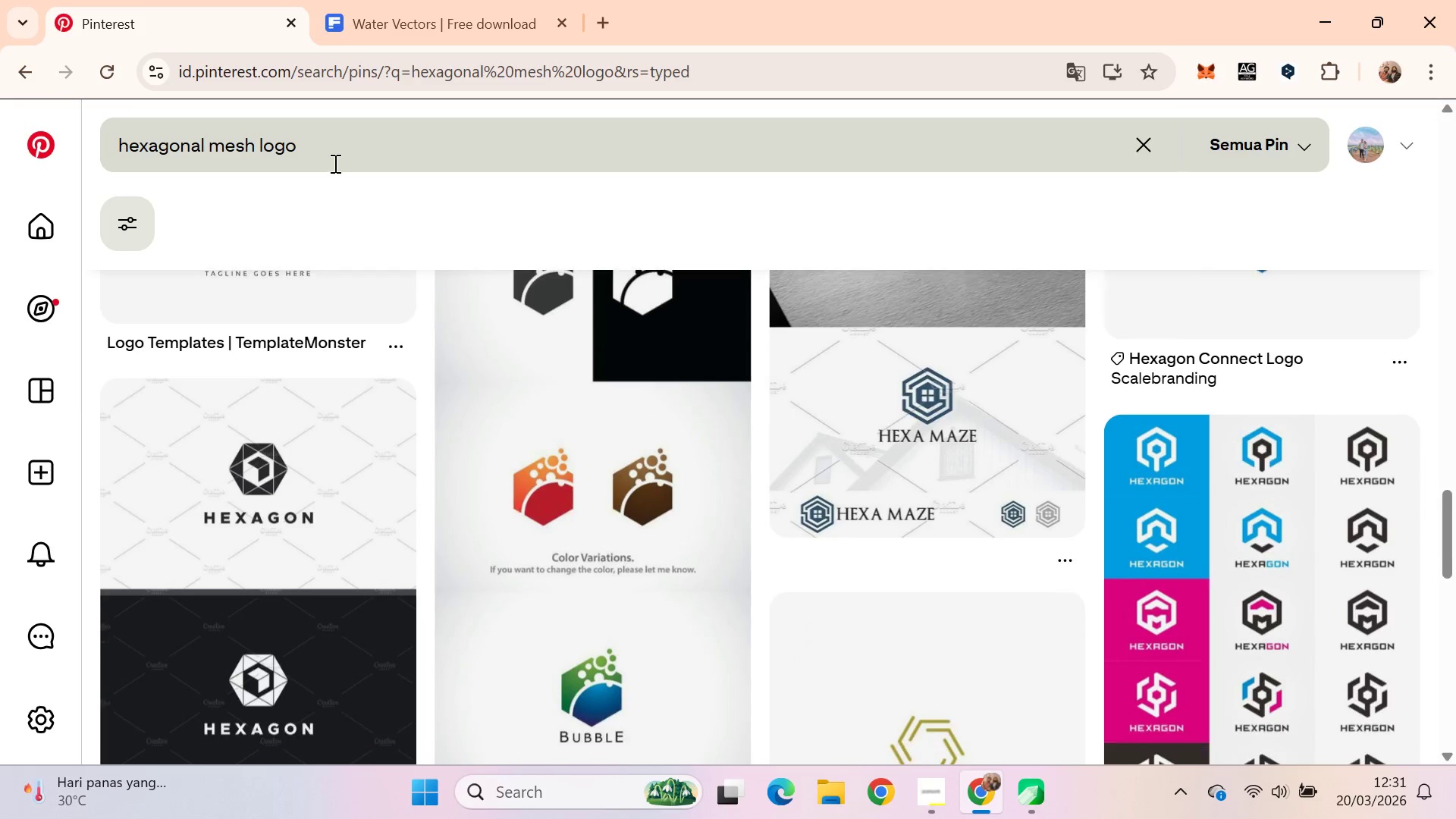 
hold_key(key=ArrowDown, duration=0.81)
 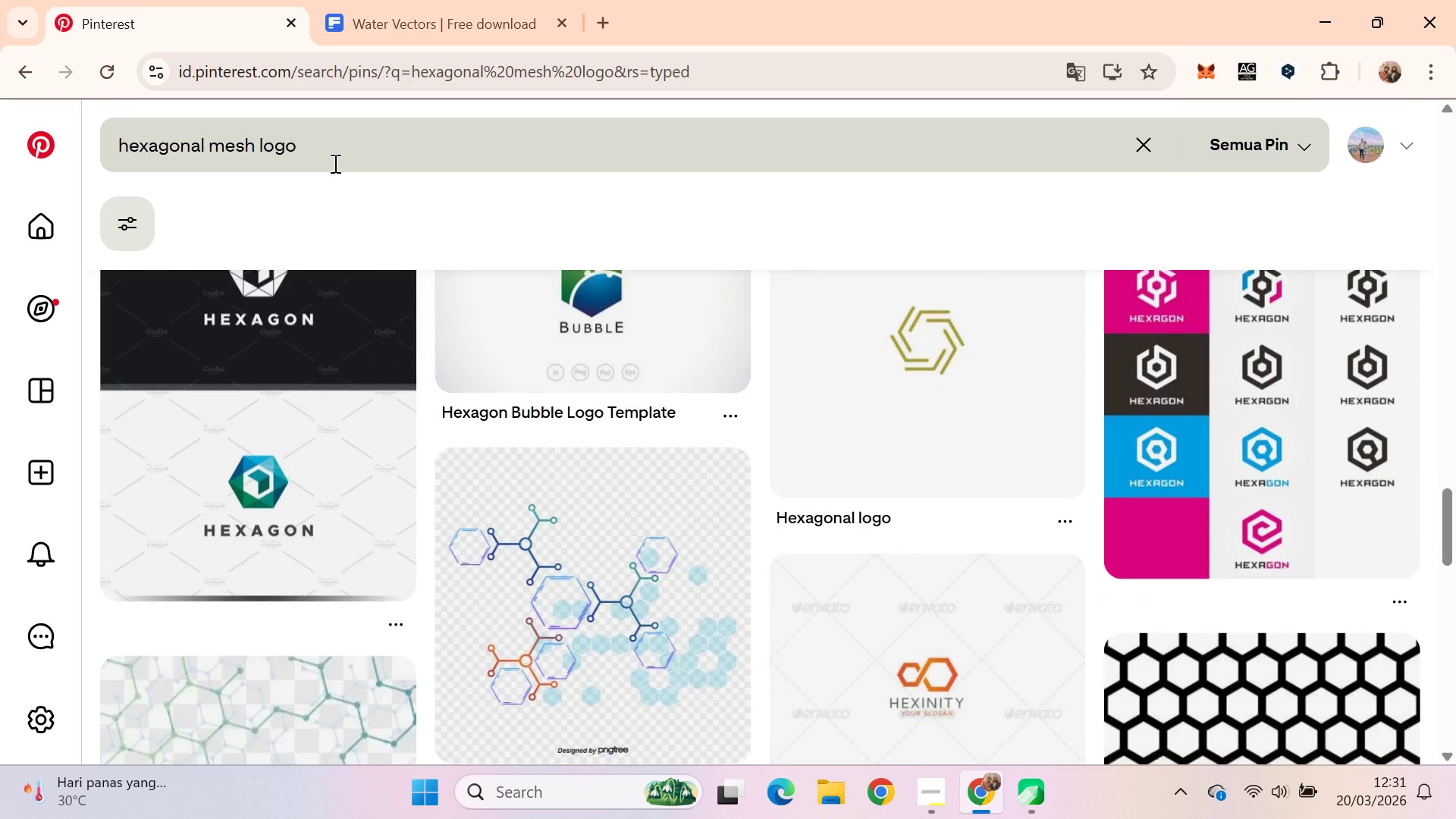 
hold_key(key=ArrowDown, duration=0.45)
 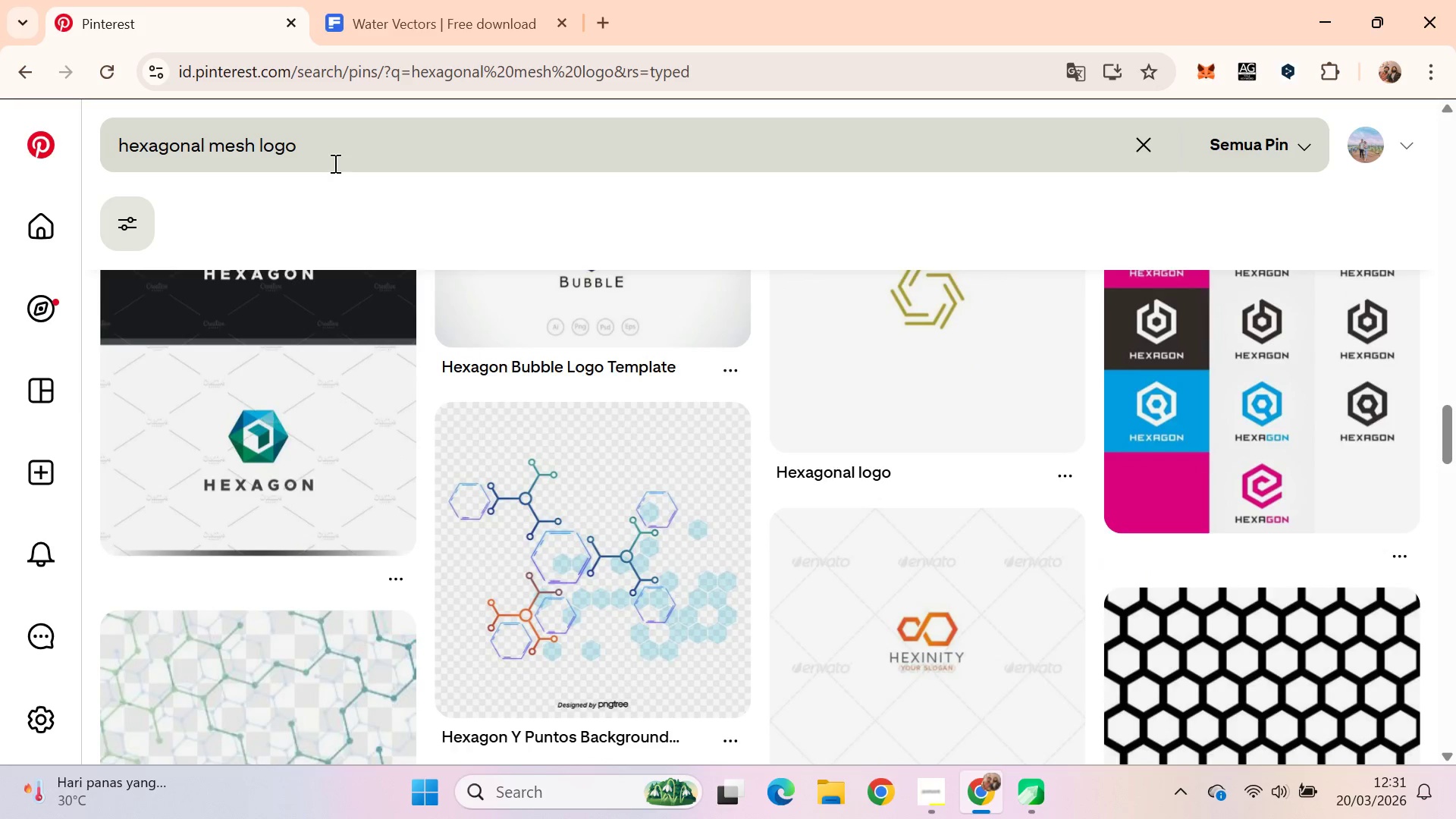 
scroll: coordinate [675, 460], scroll_direction: down, amount: 8.0
 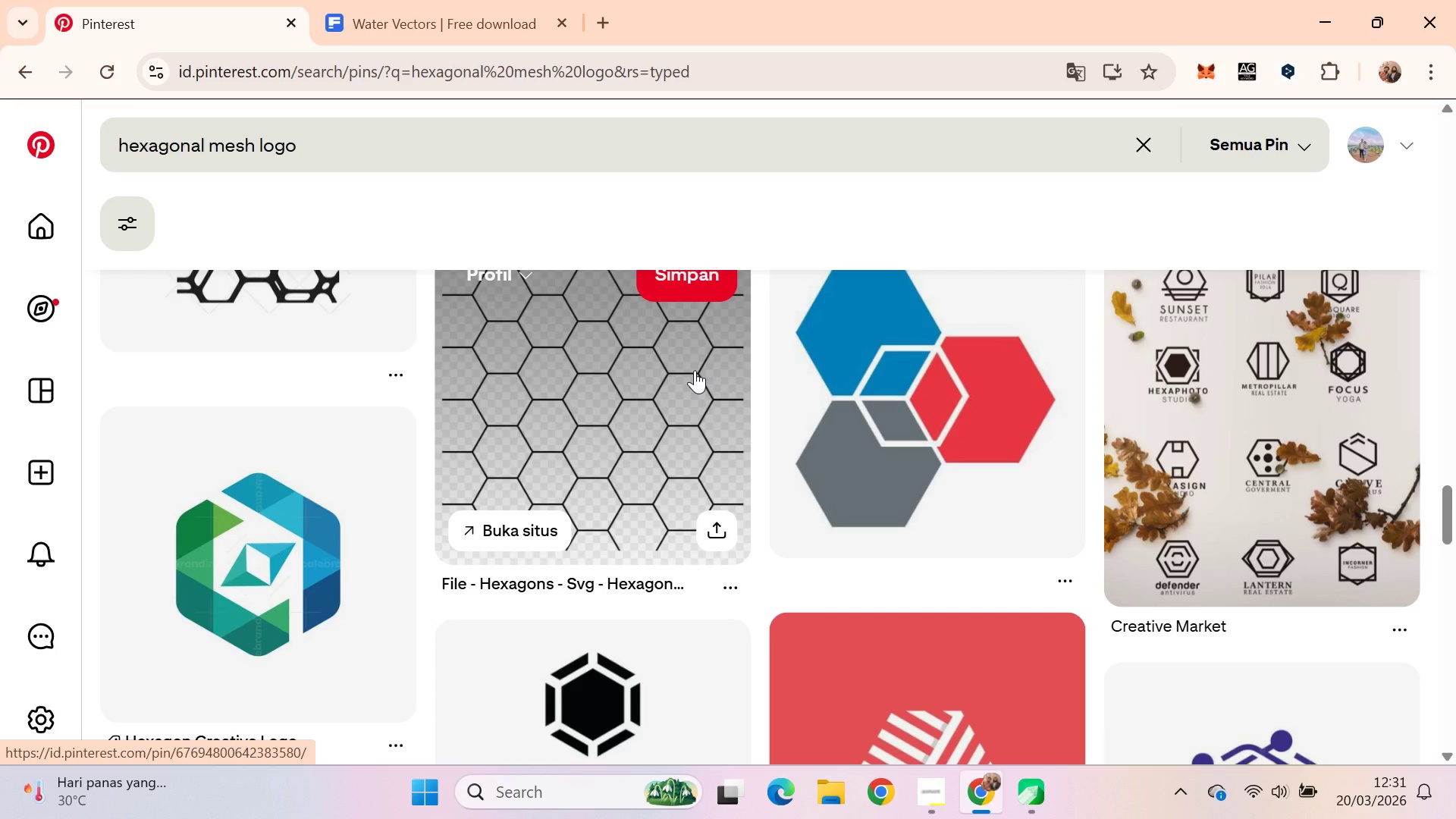 
wait(13.67)
 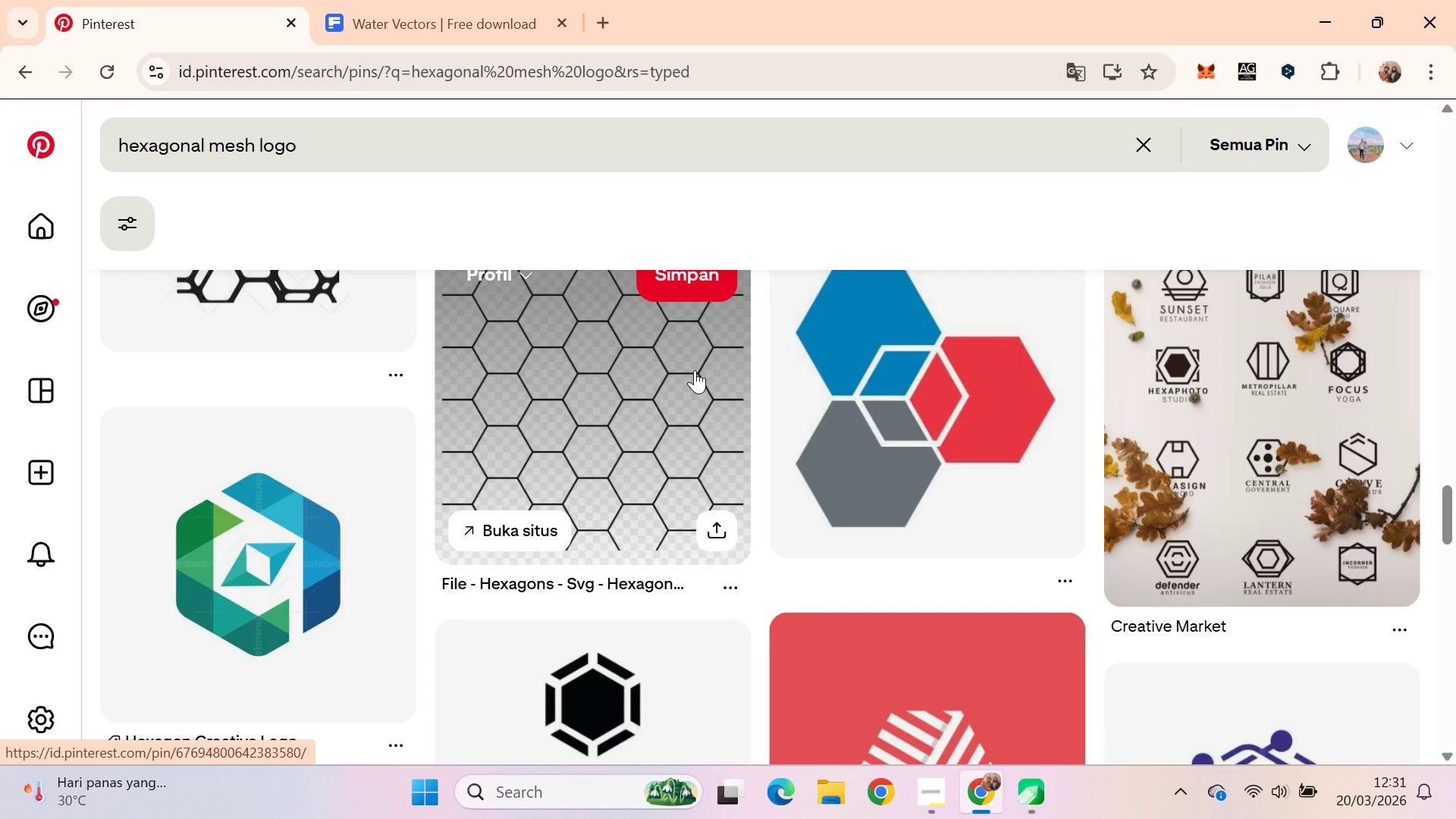 
scroll: coordinate [695, 369], scroll_direction: down, amount: 4.0
 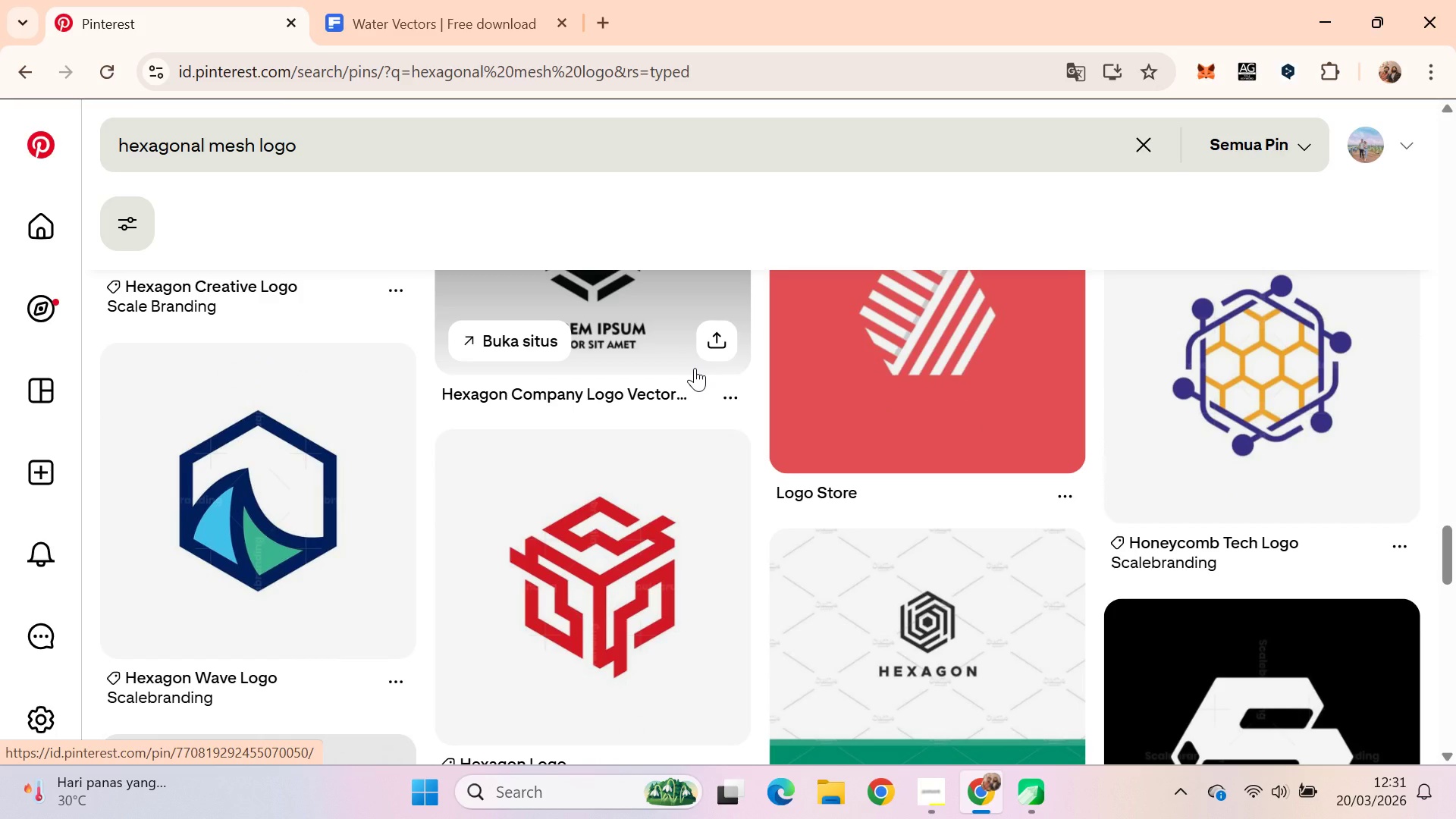 
wait(7.77)
 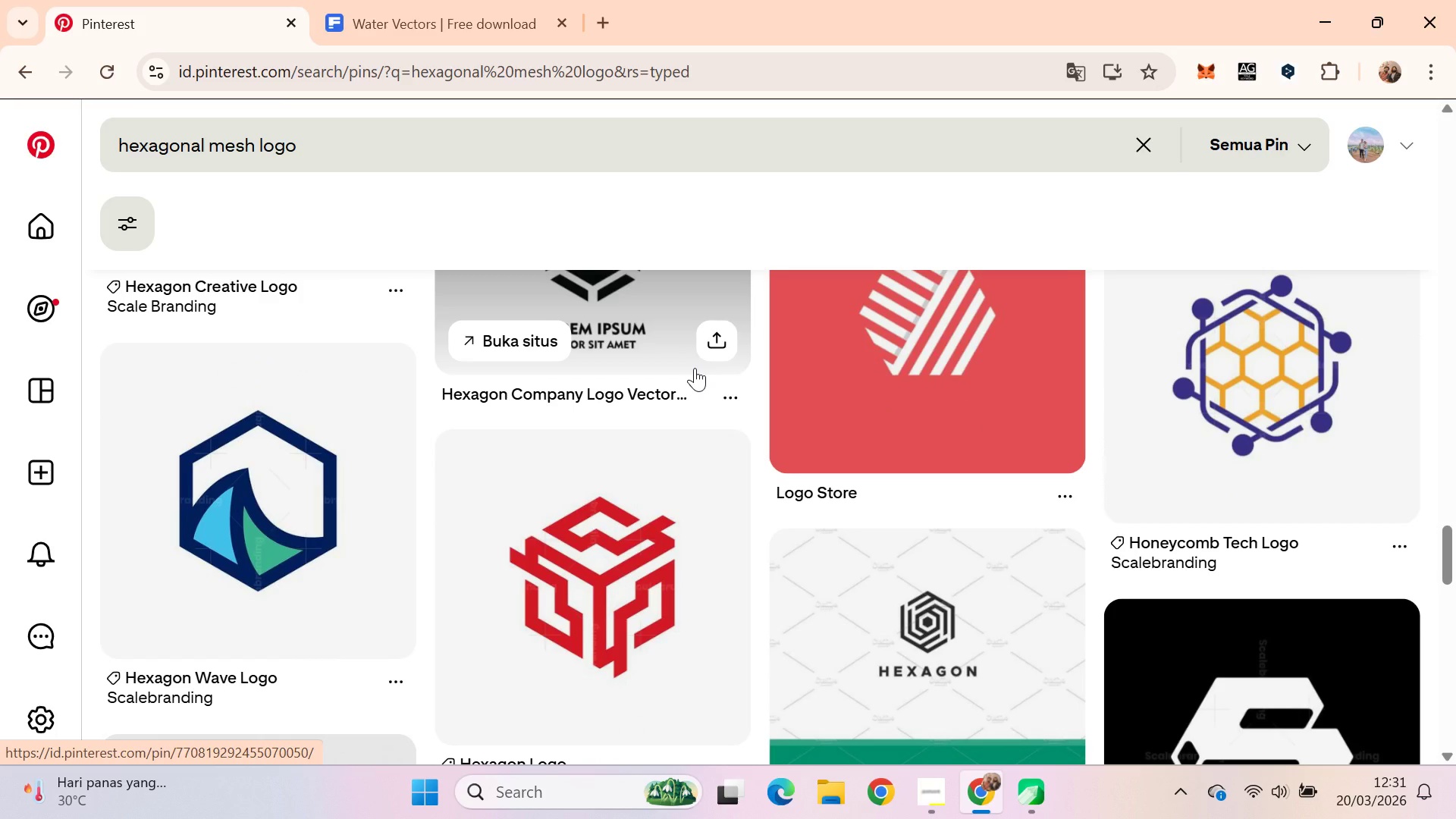 
scroll: coordinate [712, 411], scroll_direction: down, amount: 5.0
 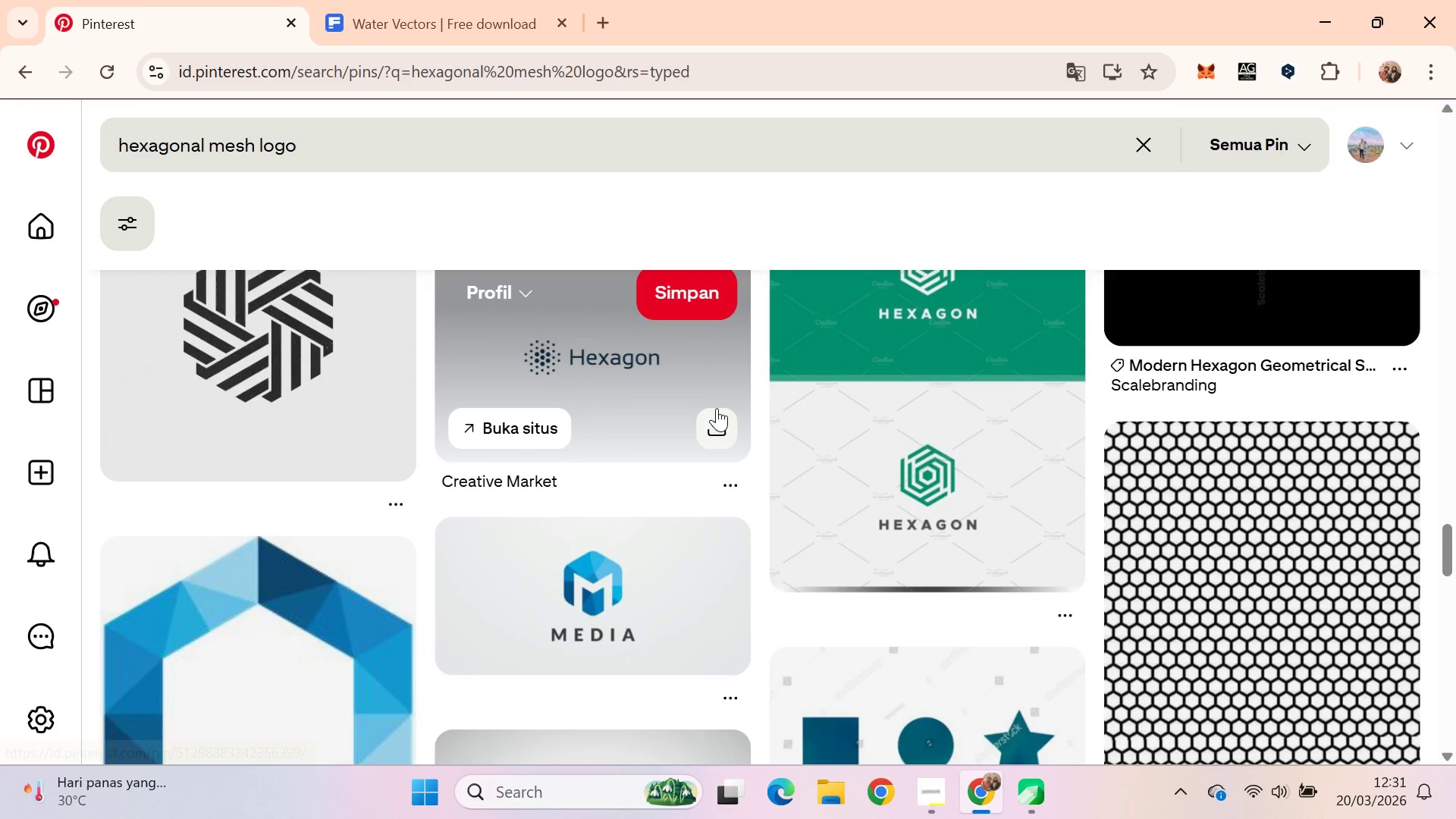 
scroll: coordinate [726, 419], scroll_direction: up, amount: 2.0
 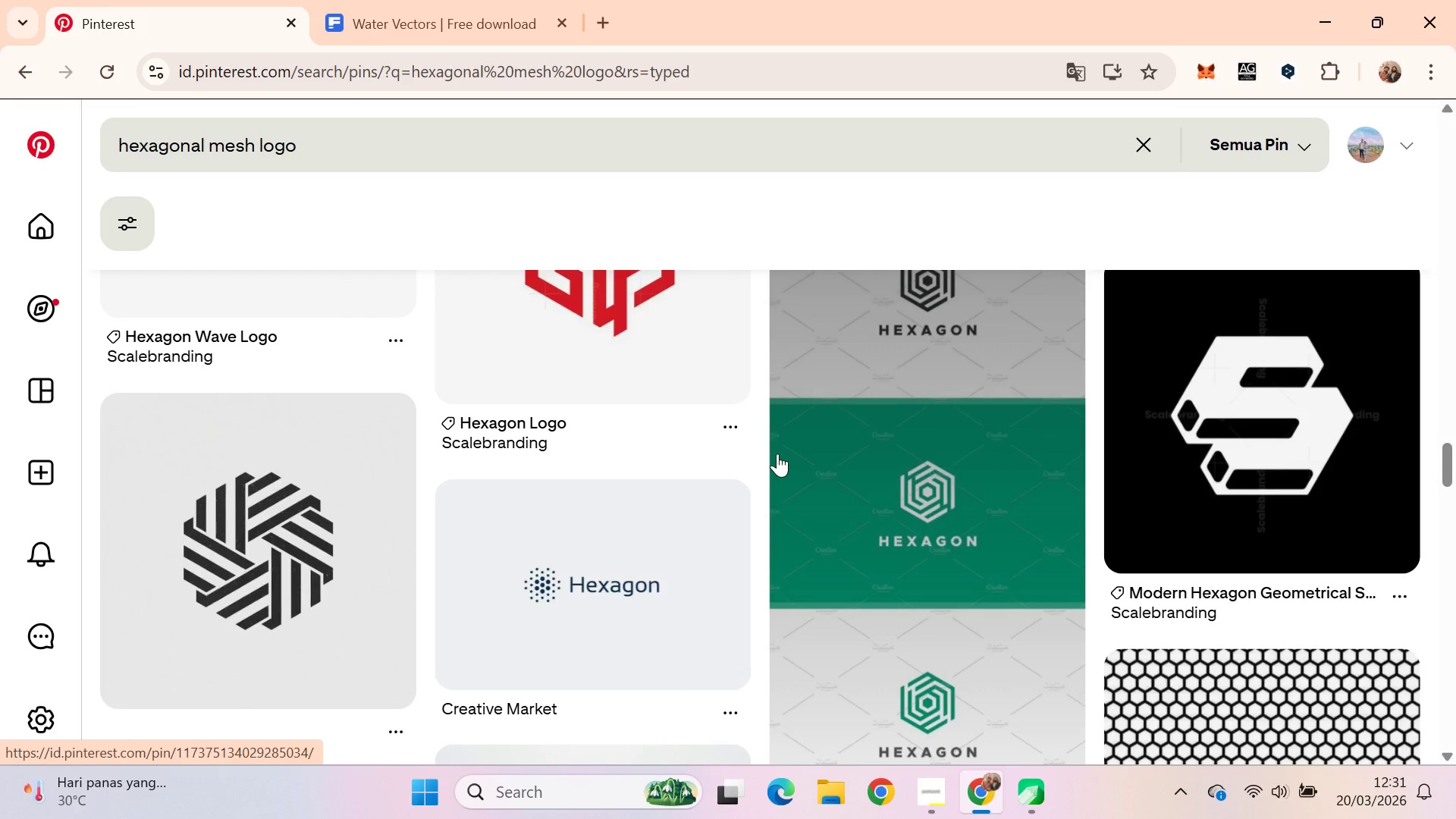 
scroll: coordinate [774, 426], scroll_direction: down, amount: 11.0
 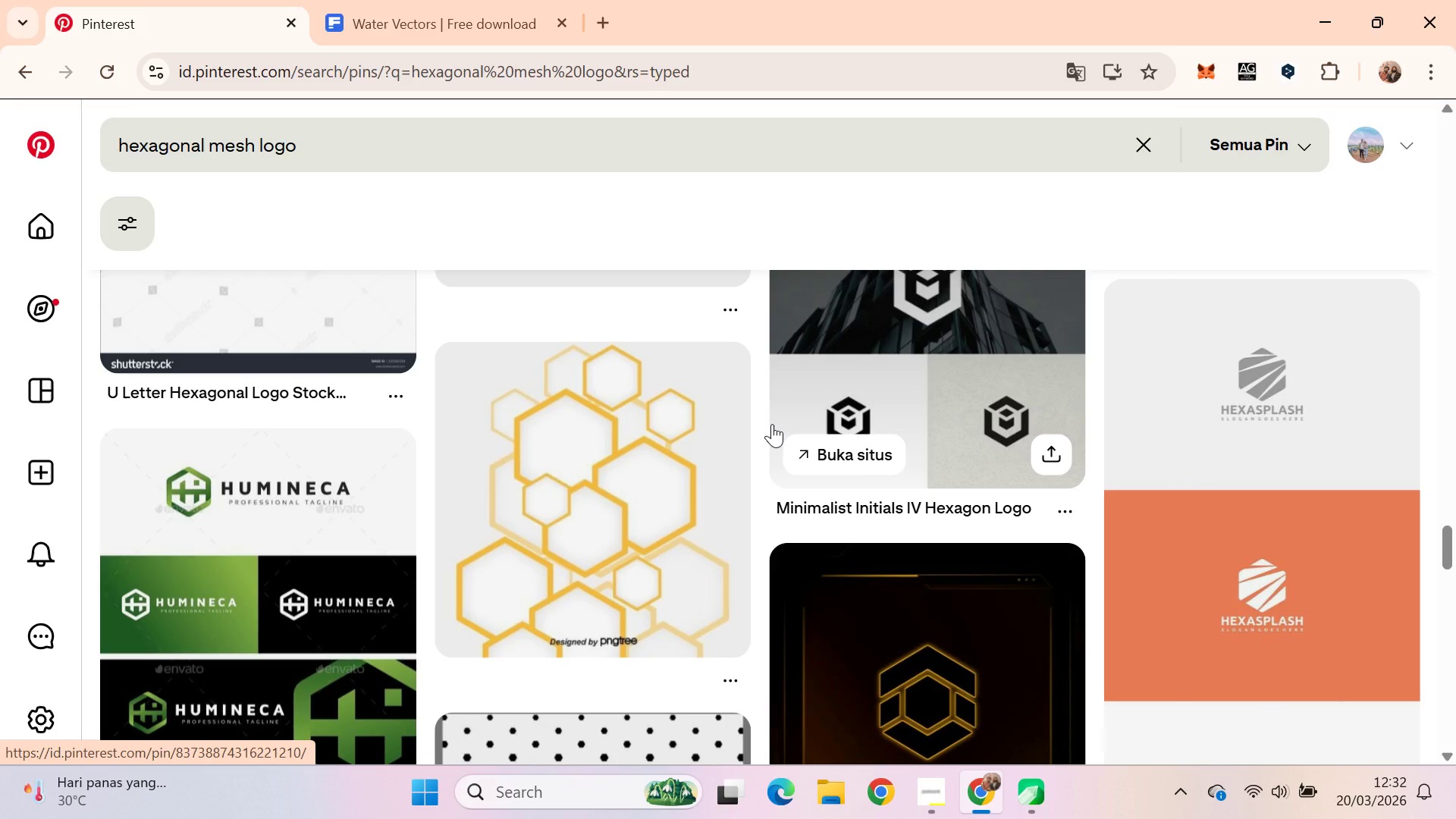 
scroll: coordinate [761, 429], scroll_direction: down, amount: 18.0
 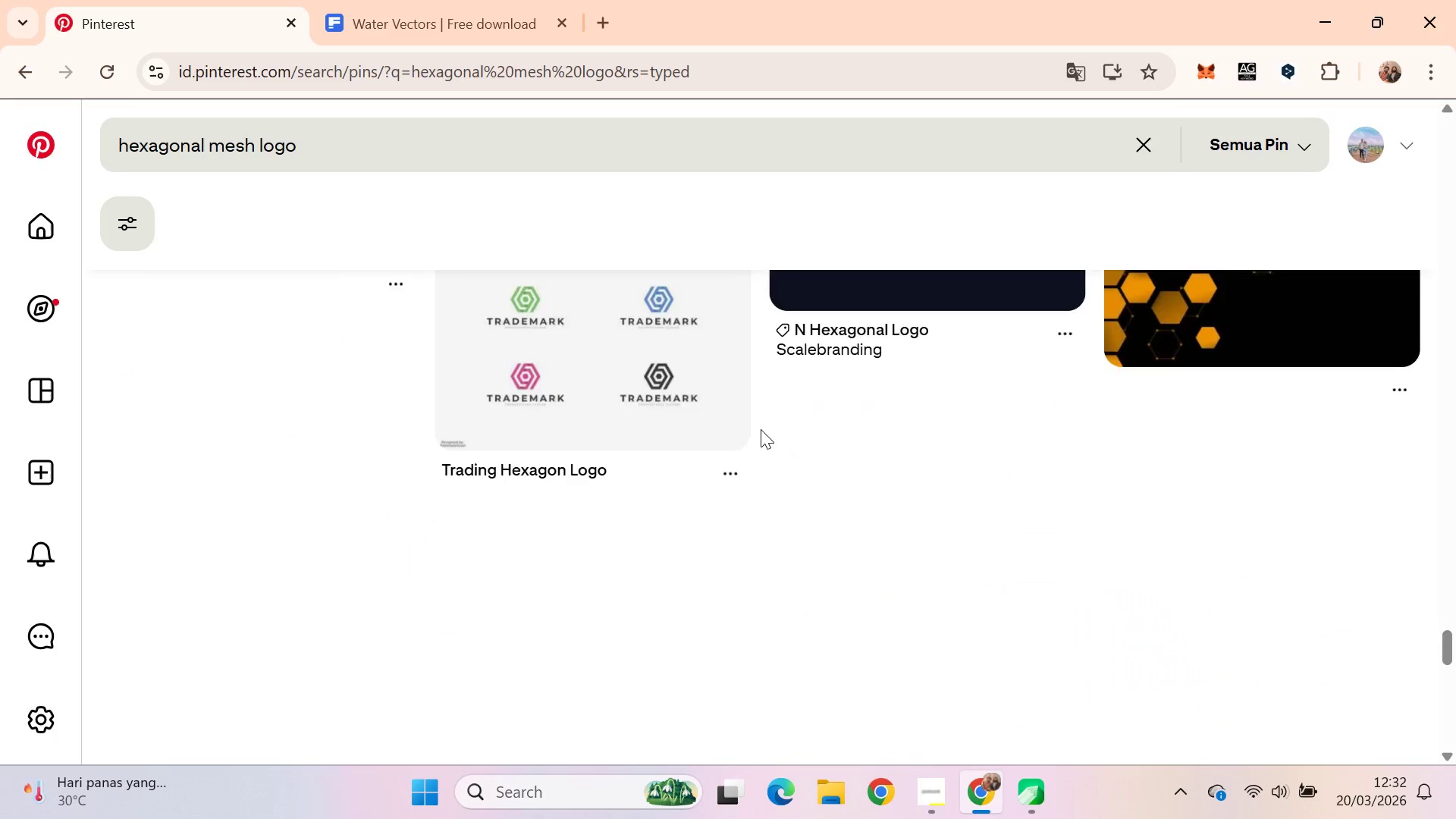 
scroll: coordinate [761, 429], scroll_direction: up, amount: 3.0
 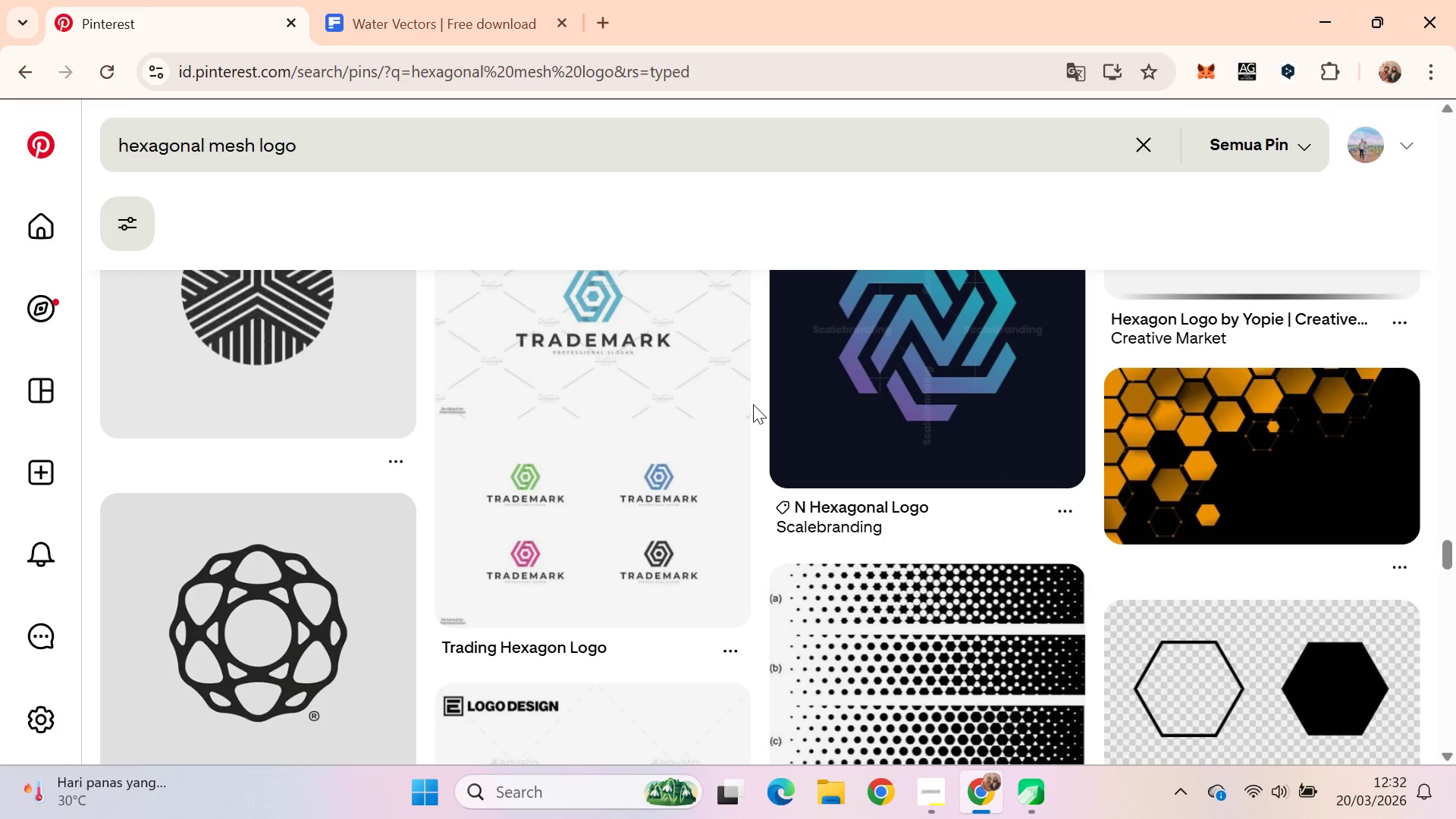 
scroll: coordinate [751, 404], scroll_direction: down, amount: 7.0
 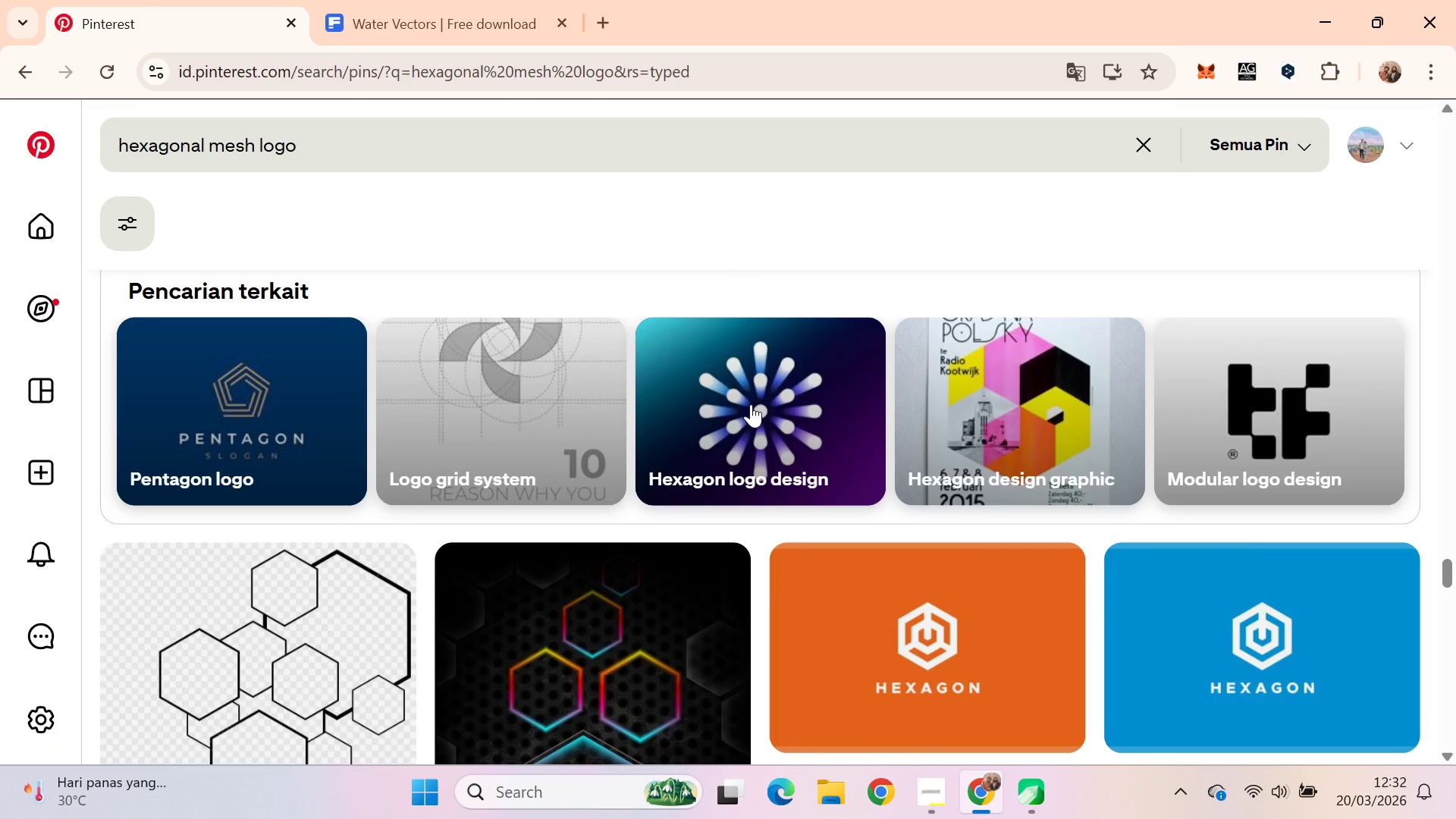 
wait(13.37)
 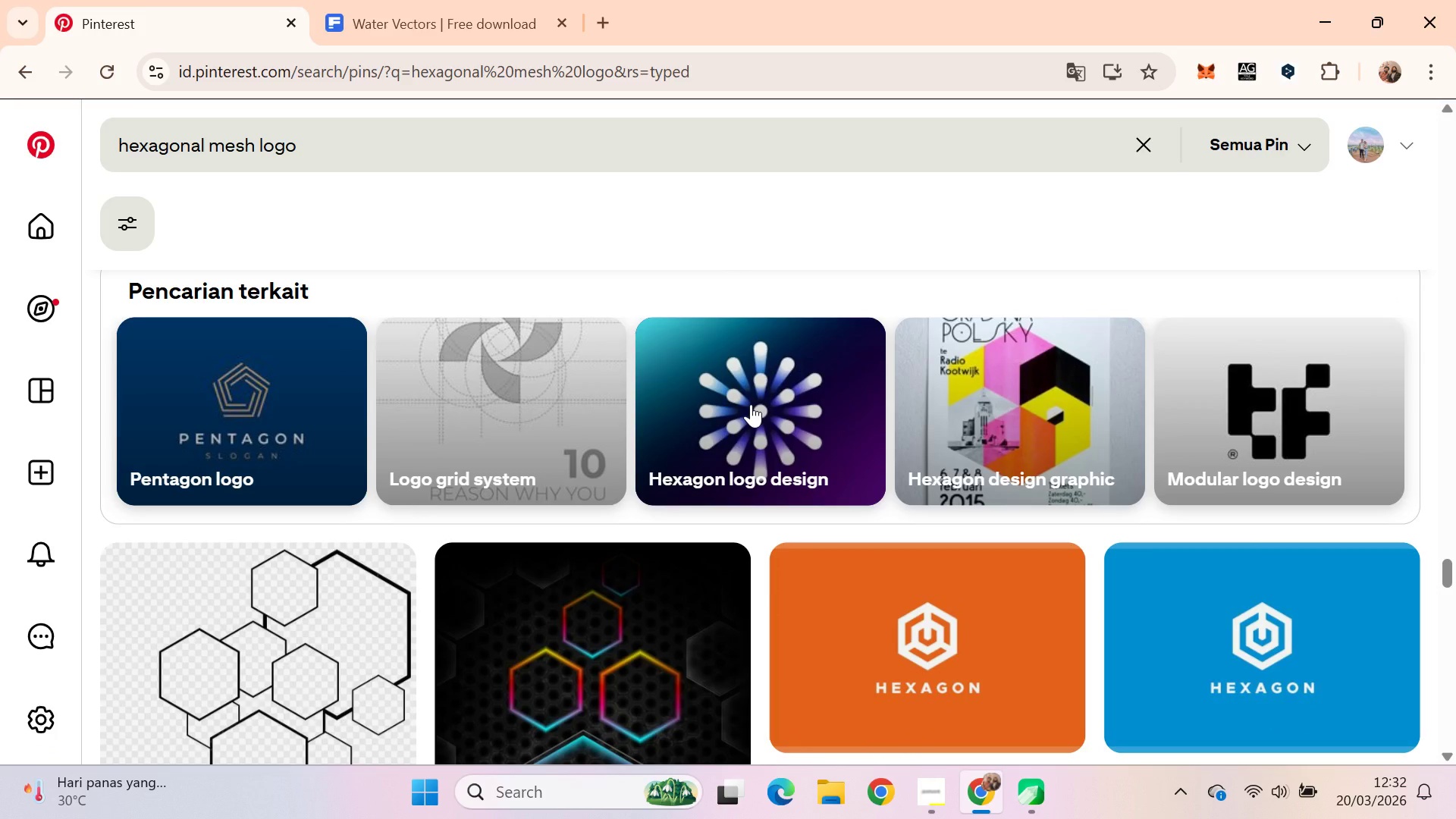 
scroll: coordinate [751, 404], scroll_direction: down, amount: 1.0
 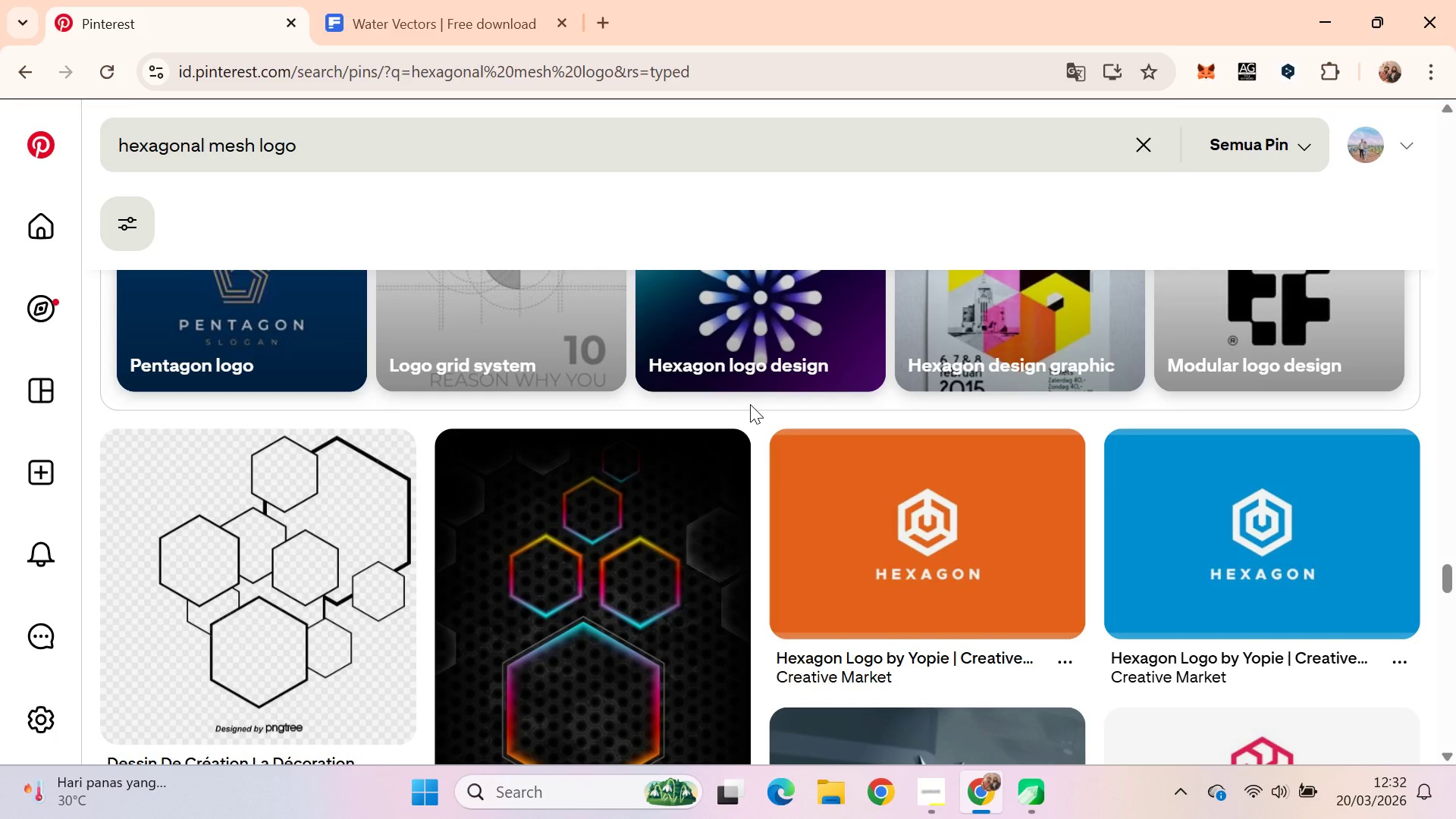 
wait(8.78)
 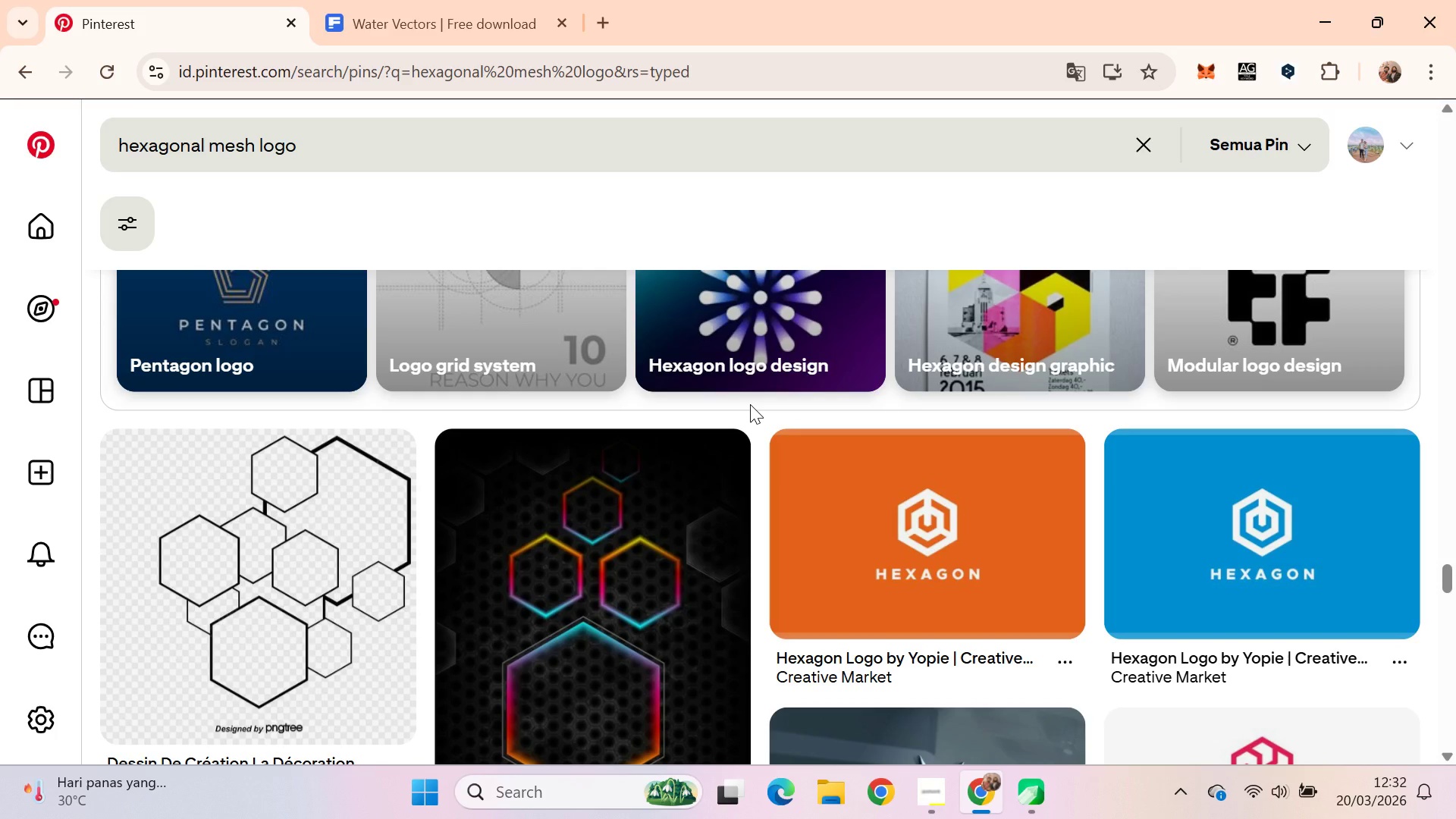 
scroll: coordinate [748, 401], scroll_direction: down, amount: 18.0
 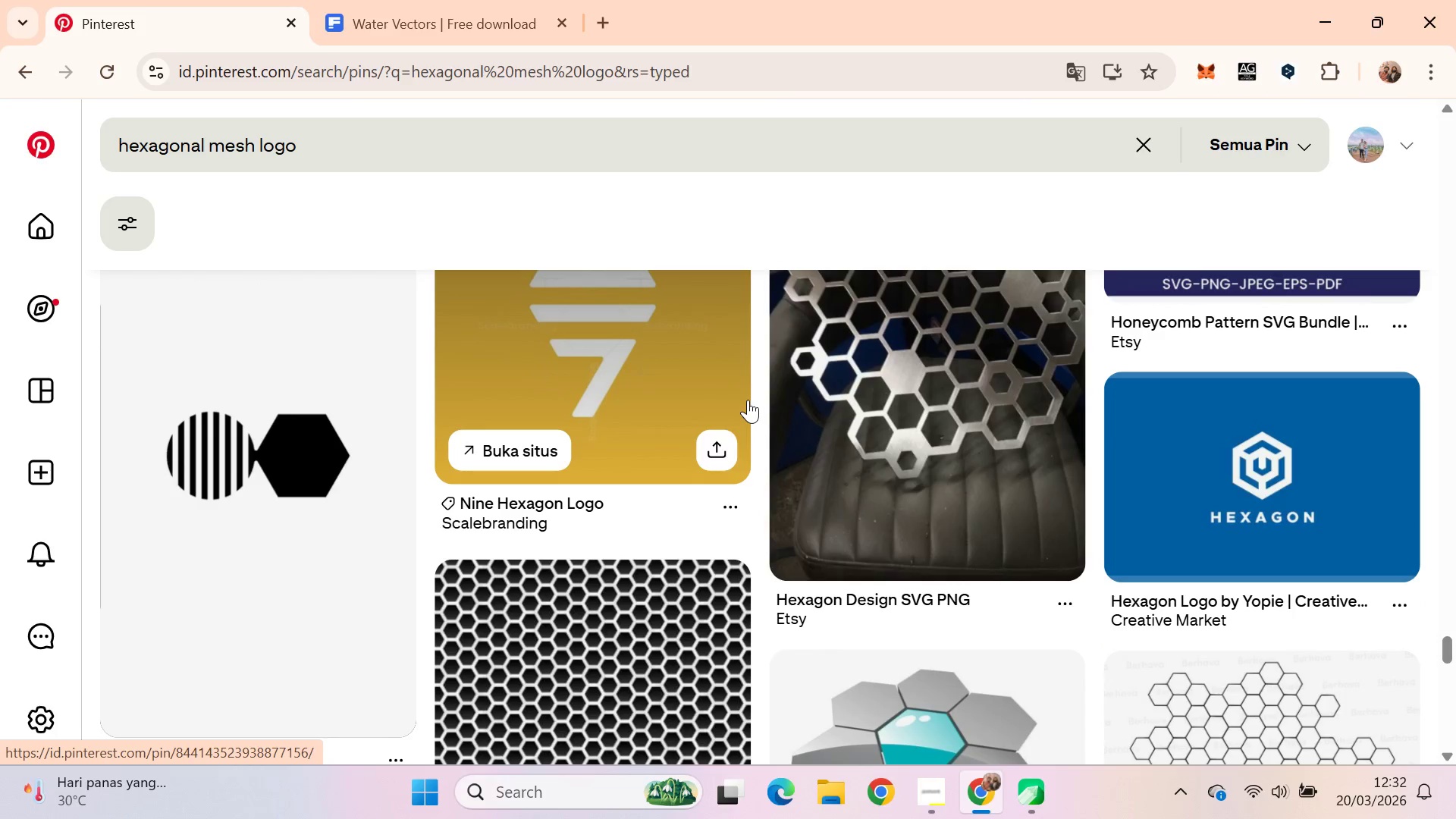 
scroll: coordinate [748, 400], scroll_direction: down, amount: 3.0
 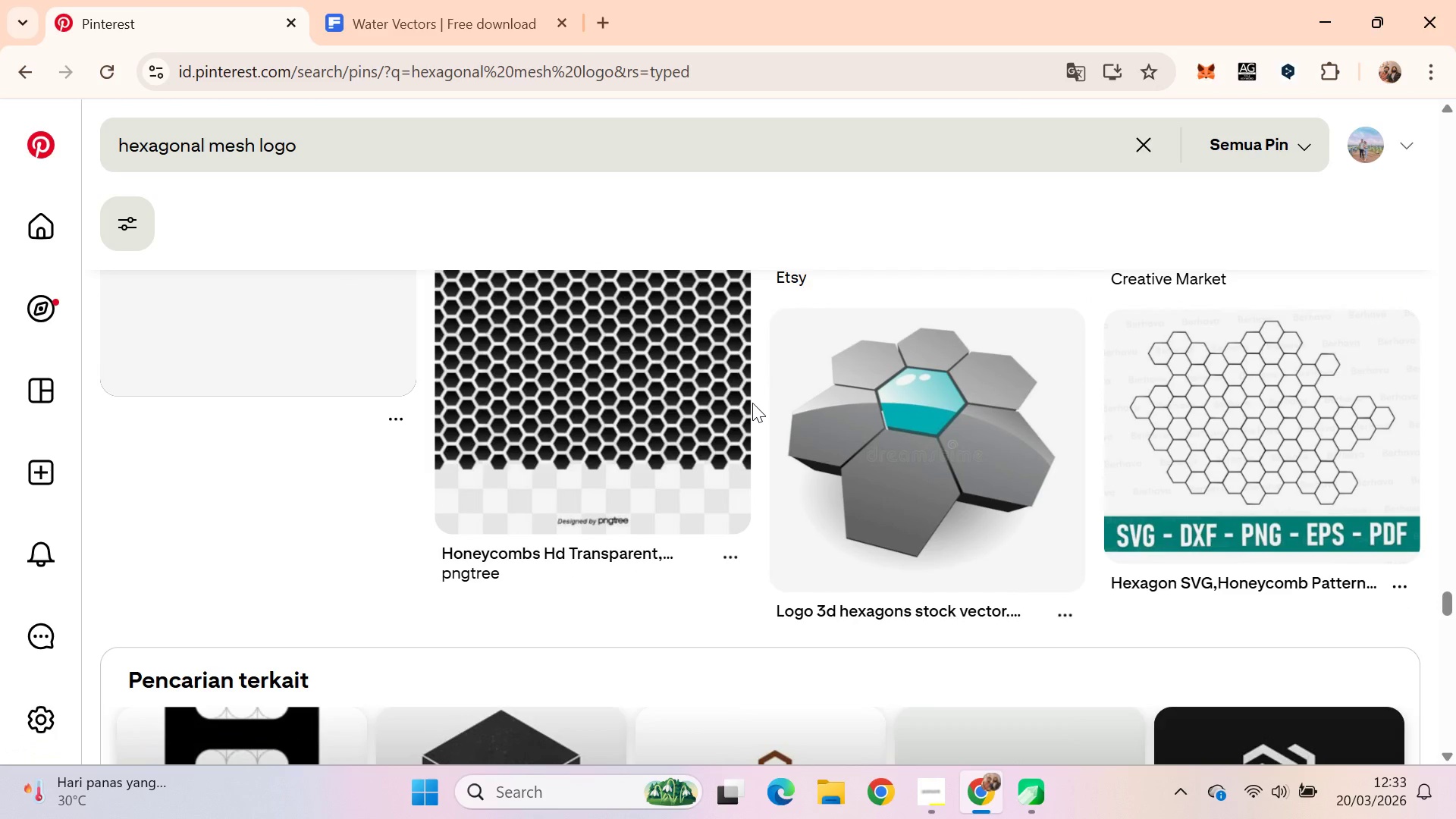 
wait(5.12)
 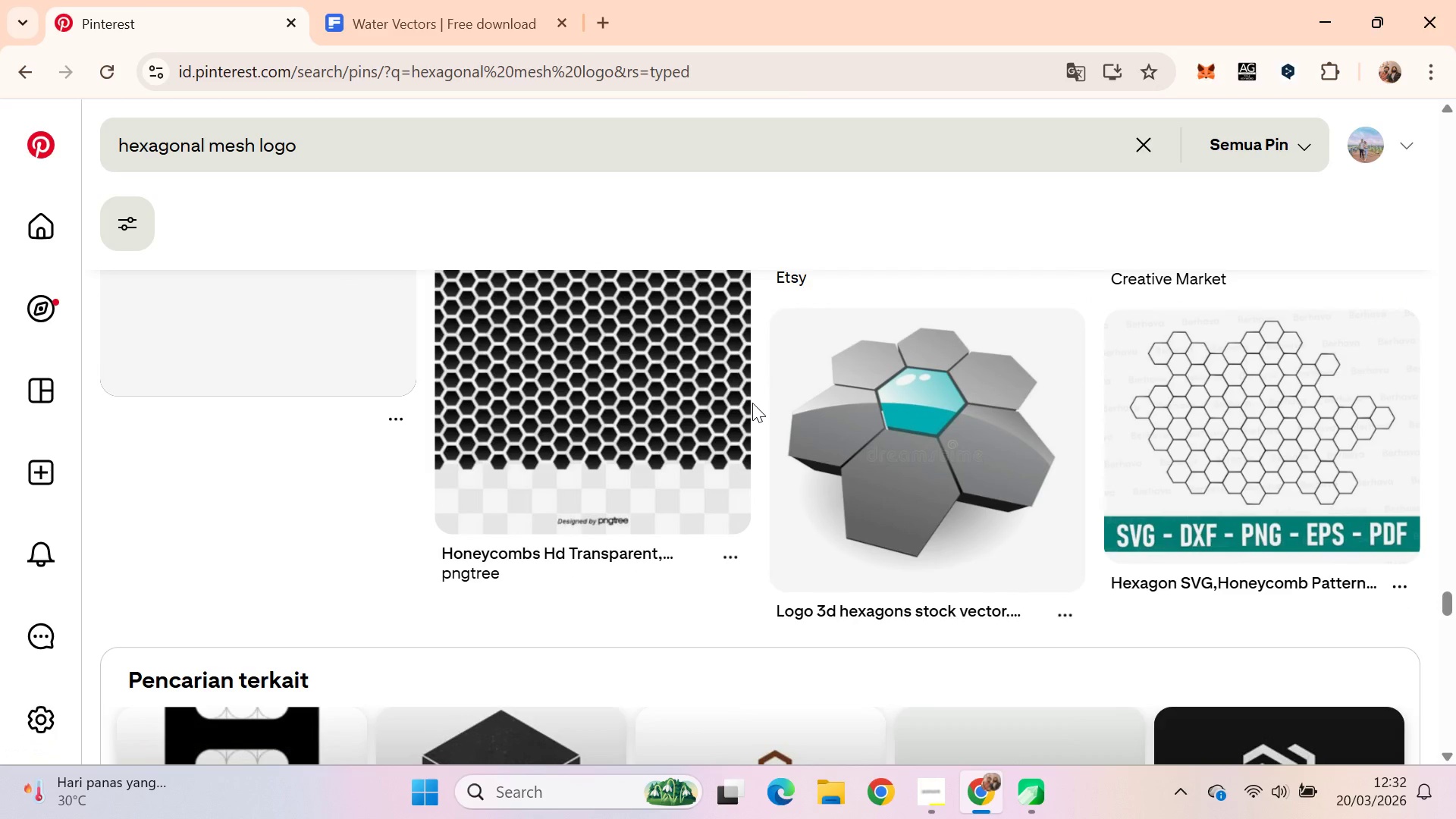 
scroll: coordinate [752, 403], scroll_direction: down, amount: 5.0
 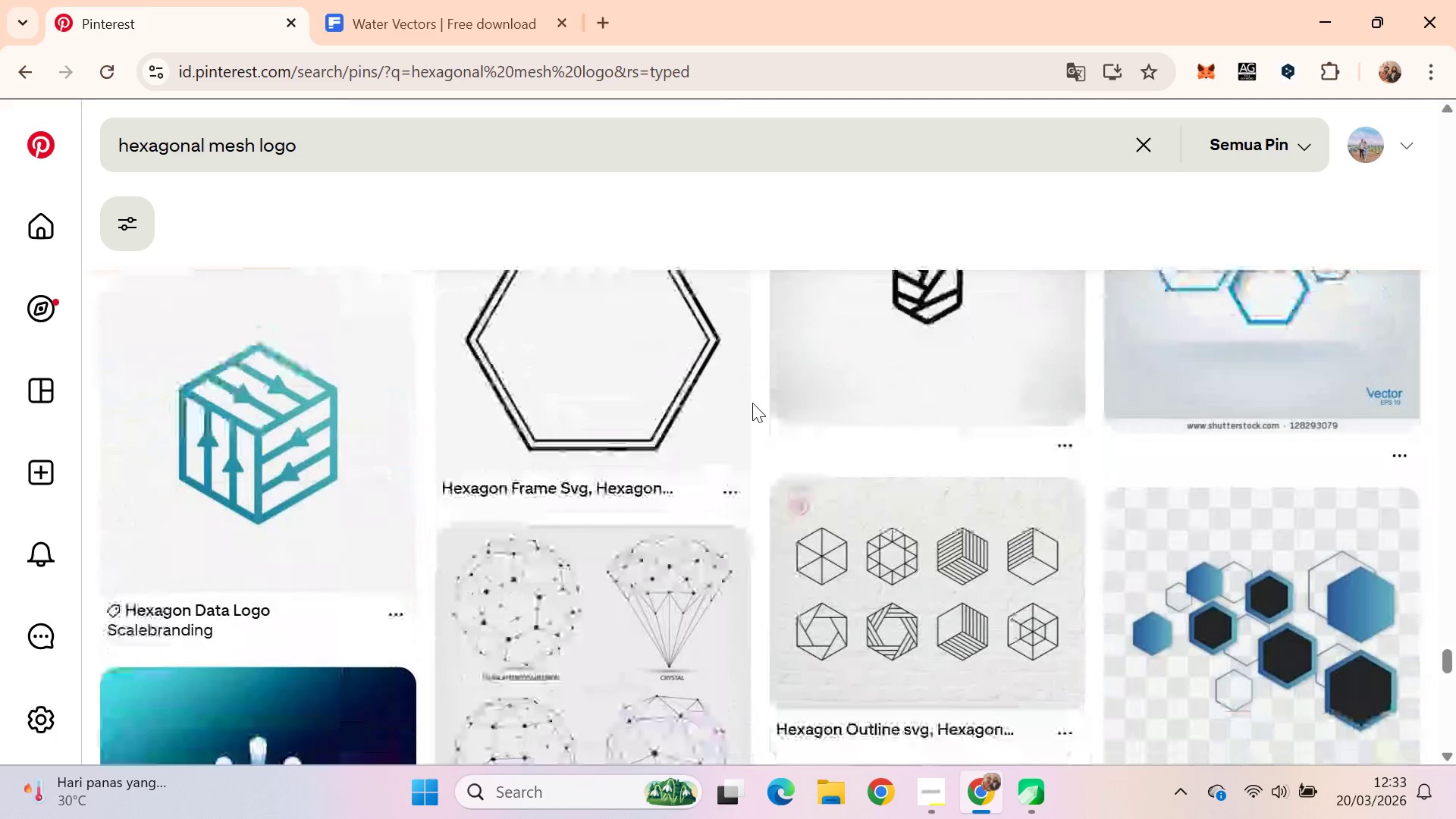 
wait(7.09)
 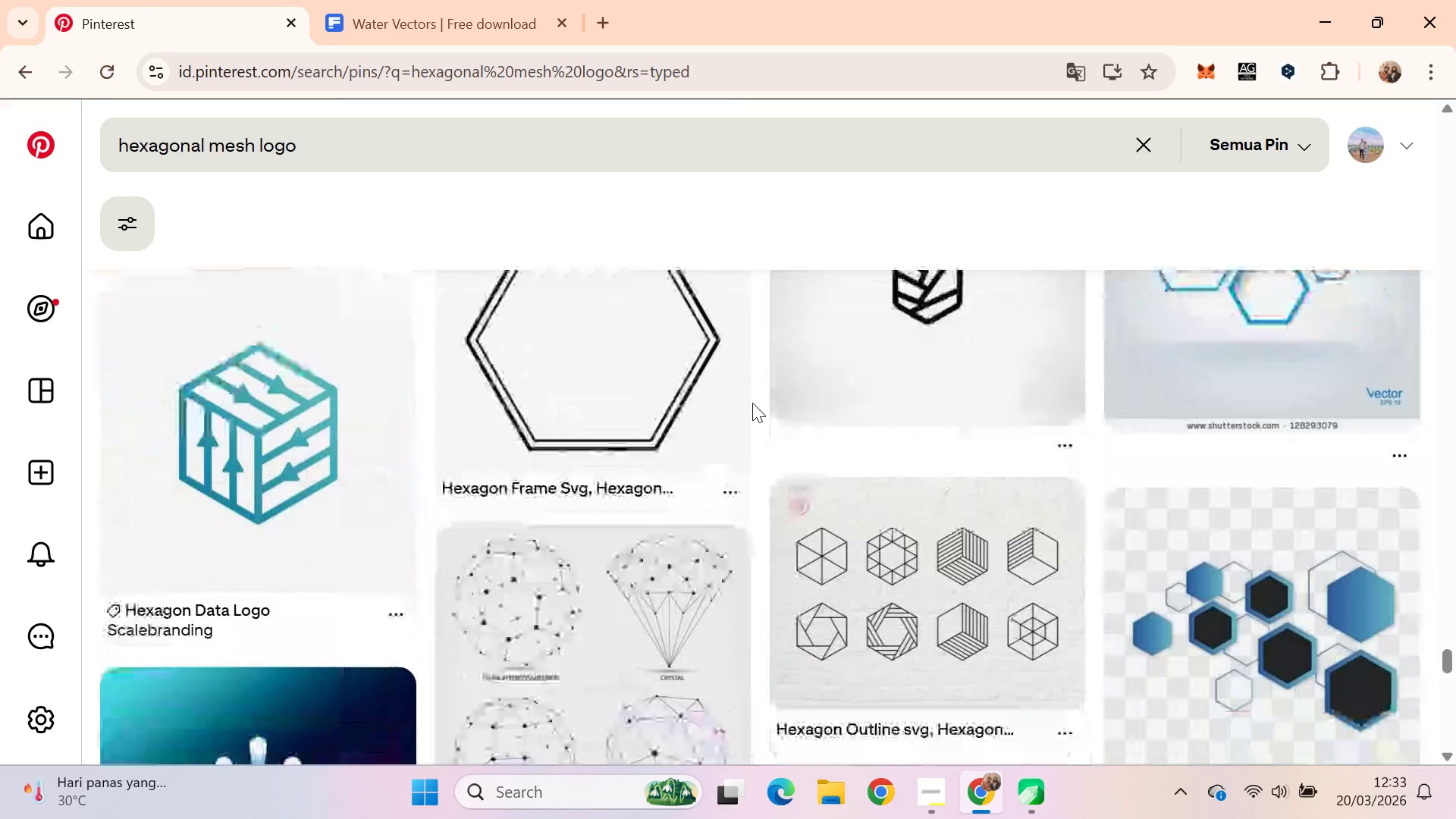 
scroll: coordinate [752, 403], scroll_direction: up, amount: 1.0
 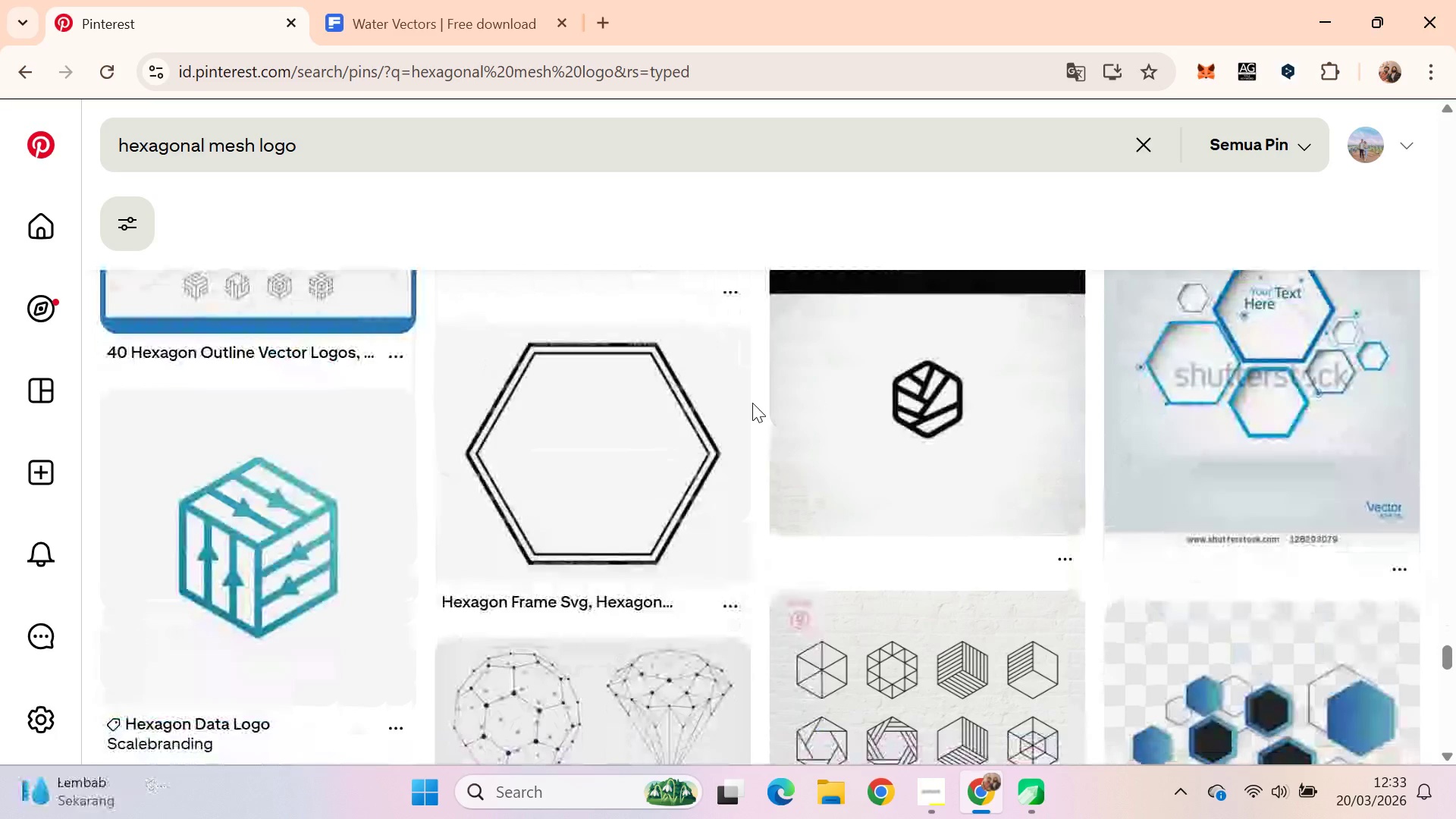 
scroll: coordinate [752, 403], scroll_direction: down, amount: 4.0
 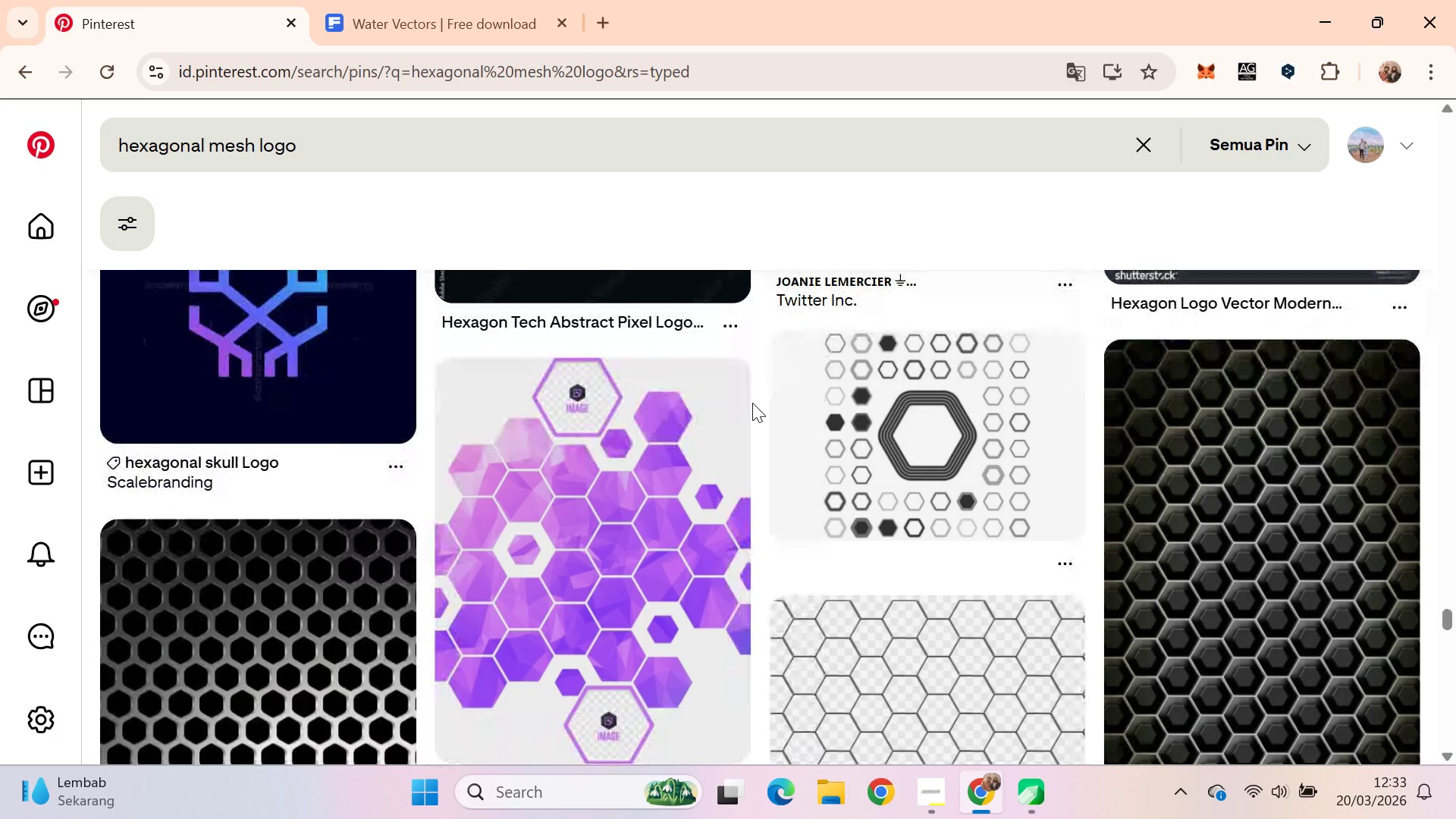 
wait(7.06)
 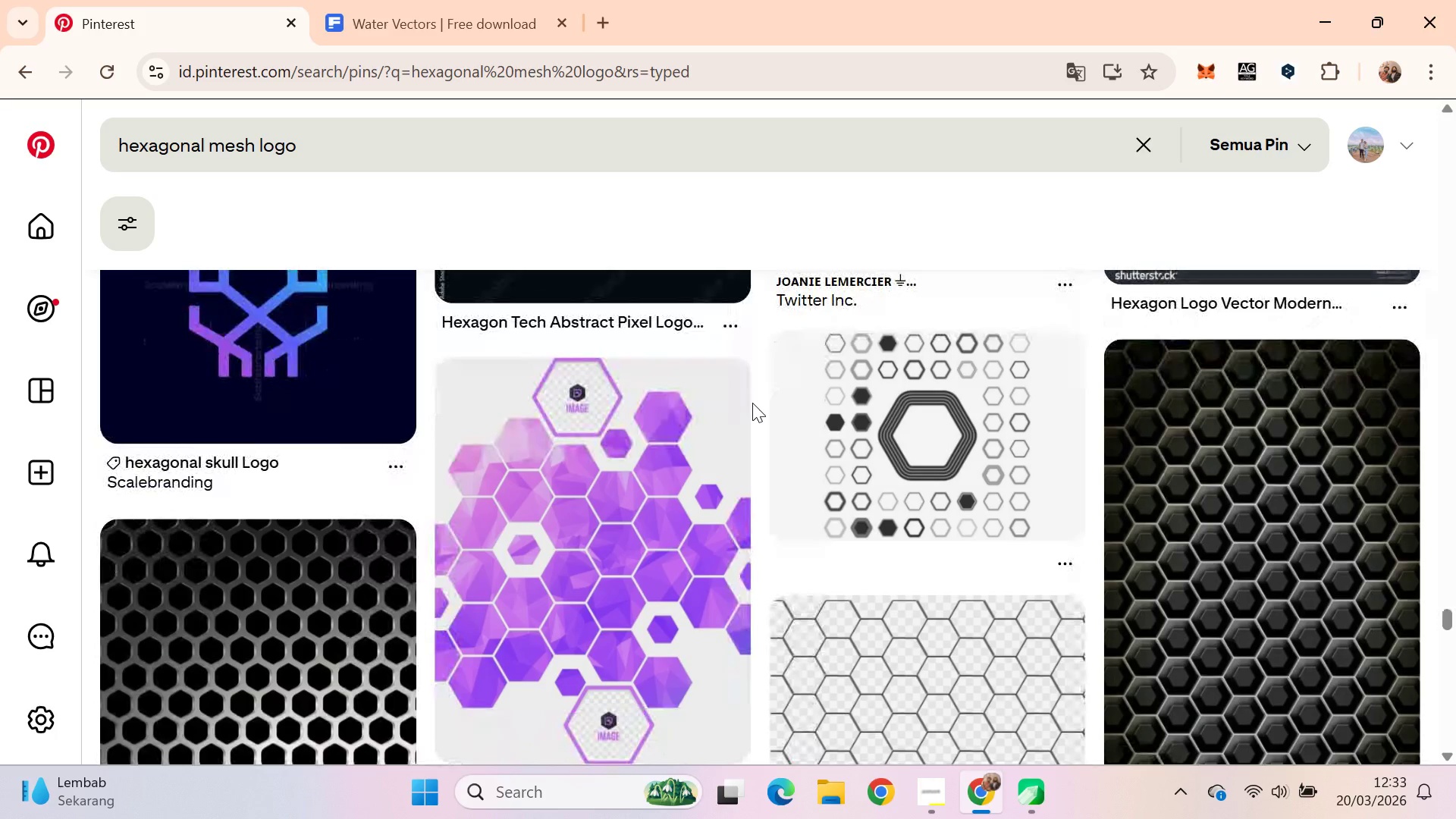 
scroll: coordinate [752, 403], scroll_direction: down, amount: 3.0
 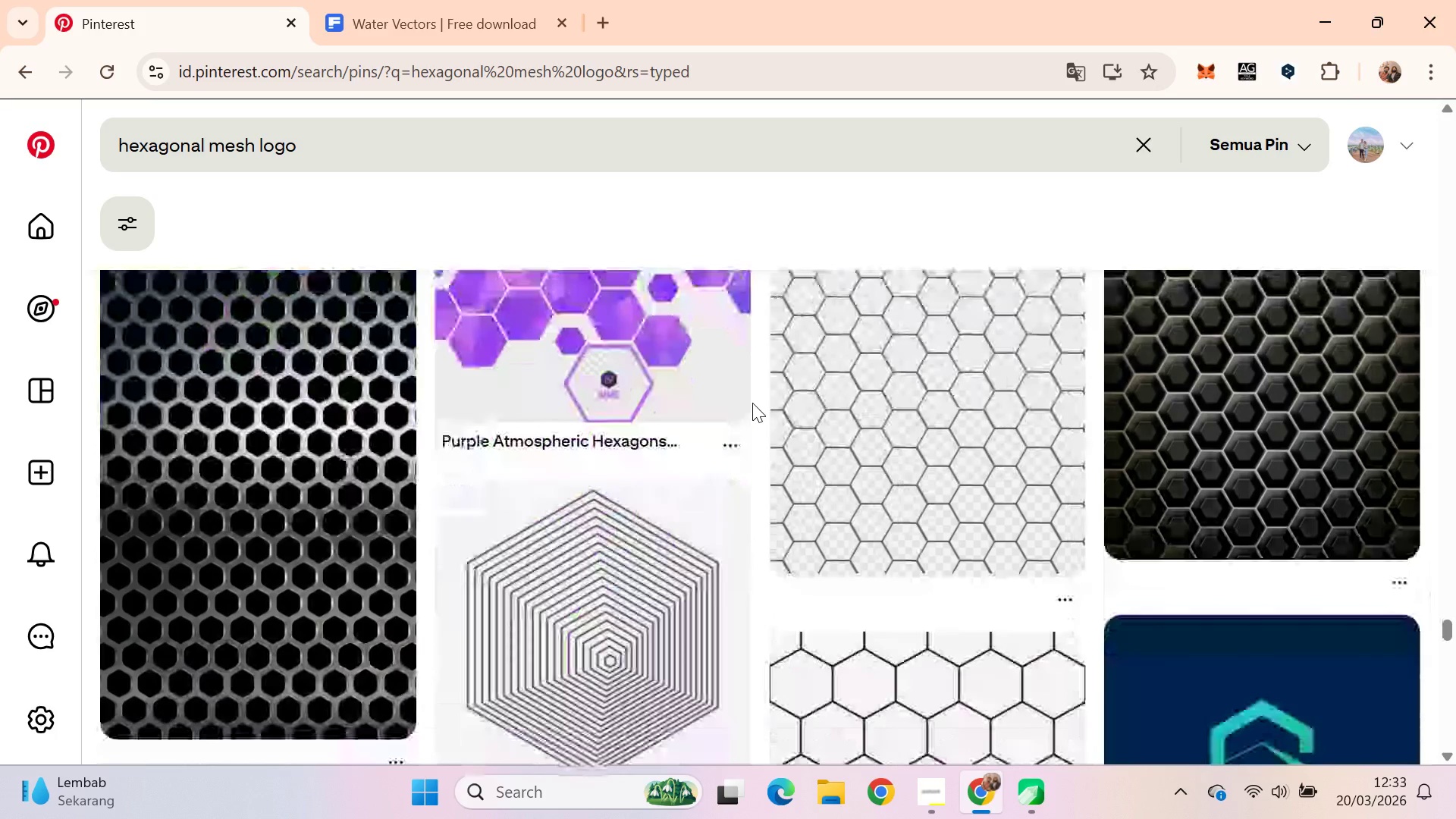 
wait(5.46)
 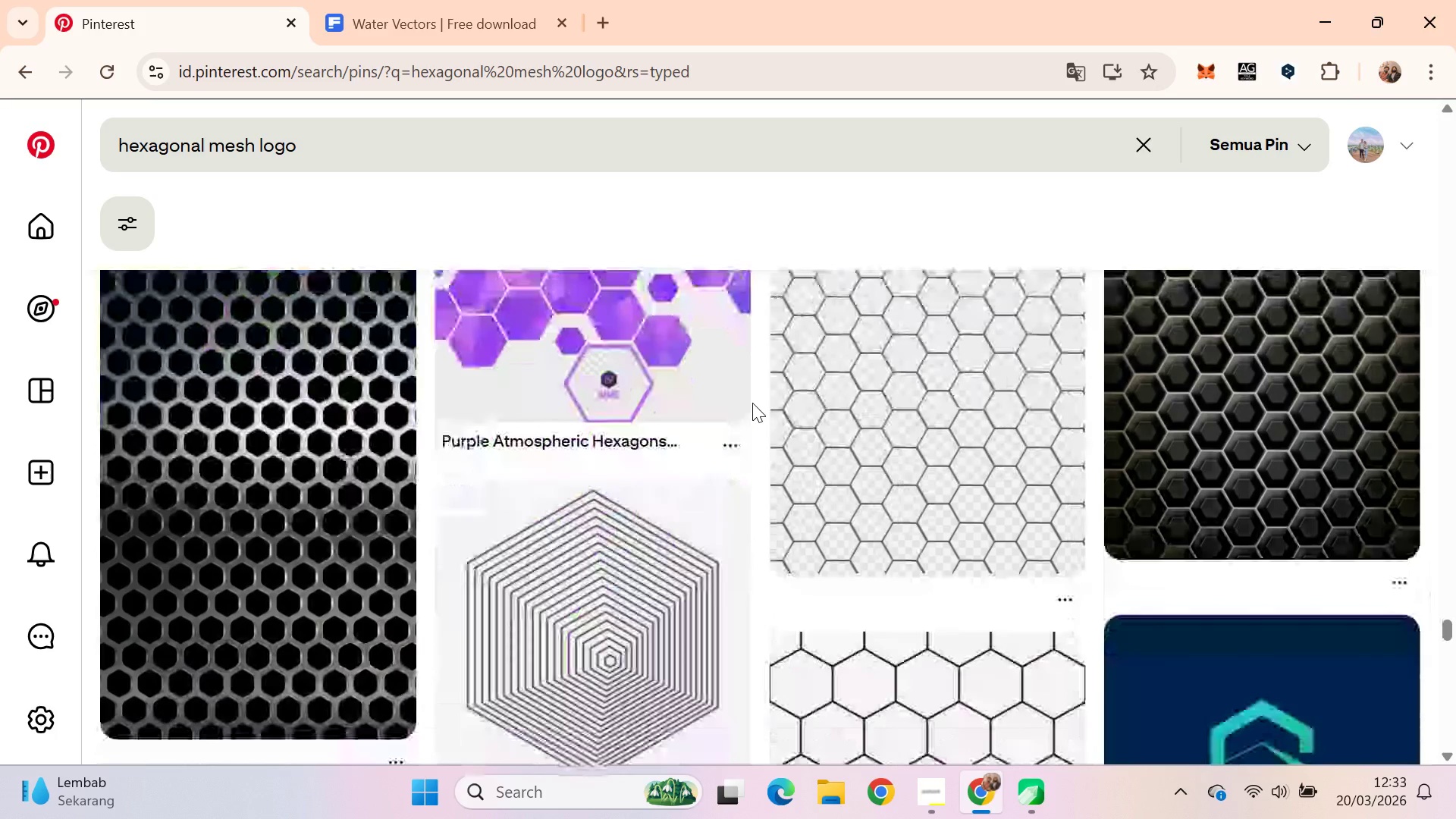 
scroll: coordinate [752, 403], scroll_direction: down, amount: 4.0
 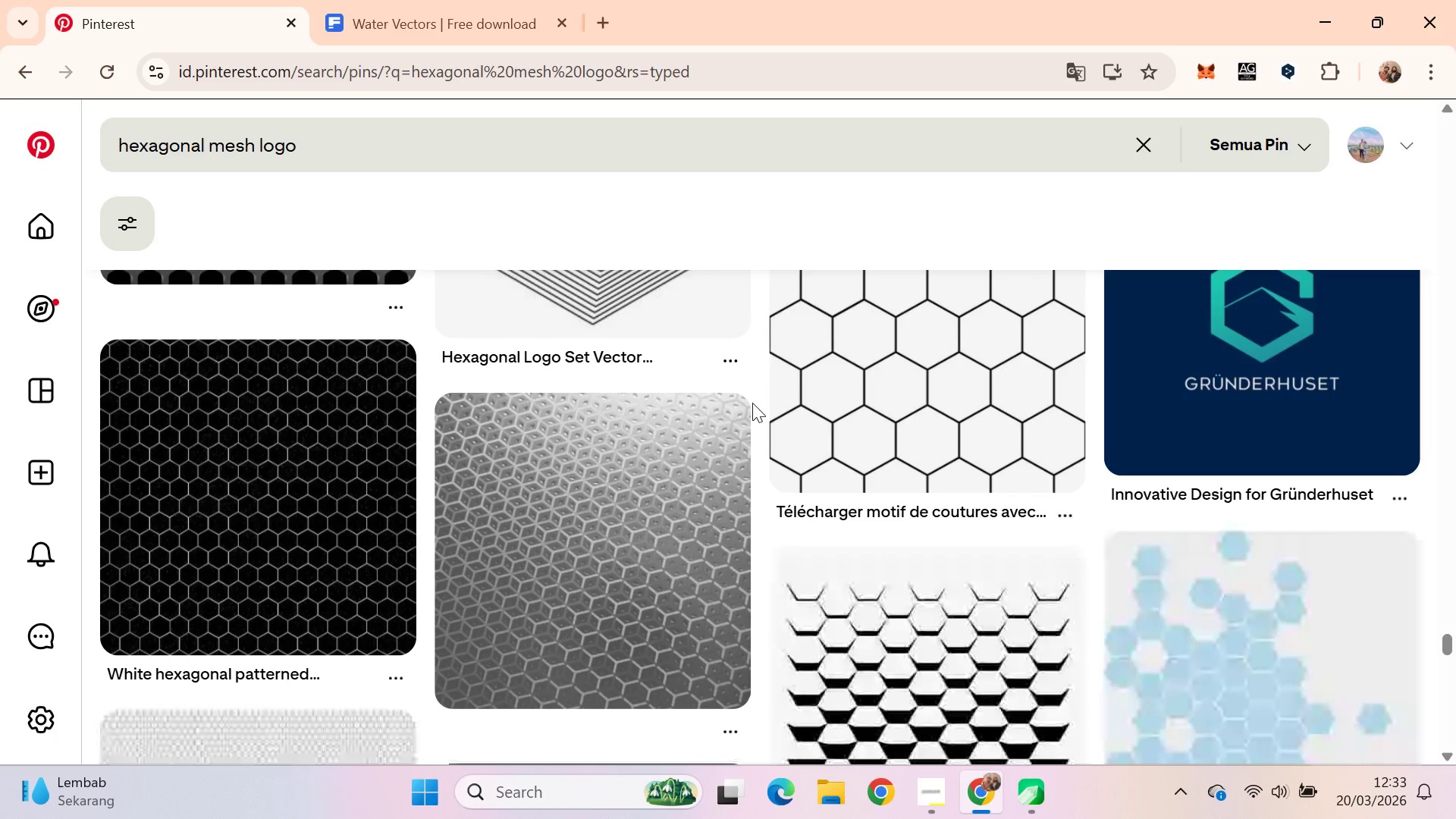 
scroll: coordinate [752, 403], scroll_direction: up, amount: 1.0
 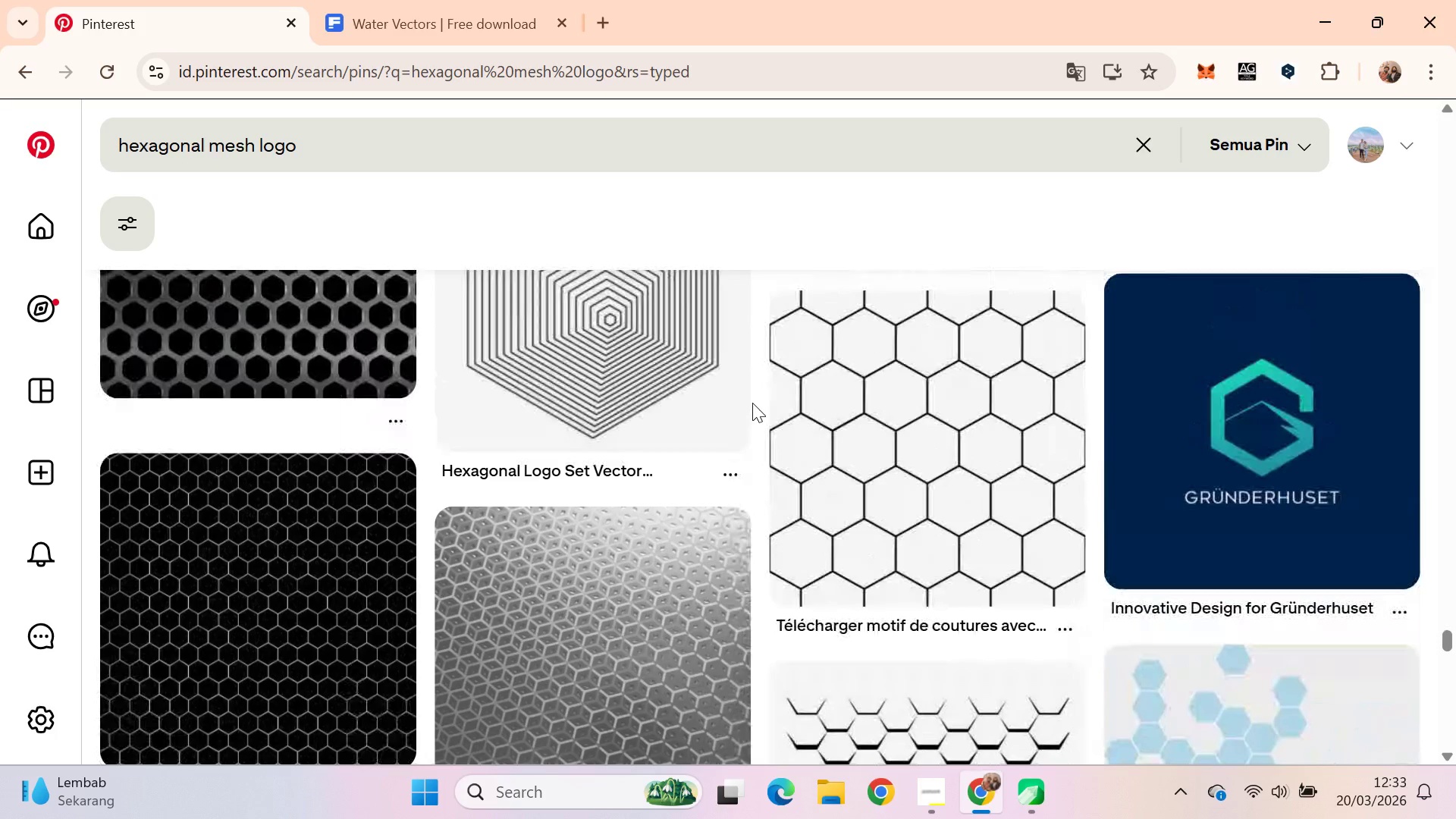 
scroll: coordinate [752, 403], scroll_direction: down, amount: 2.0
 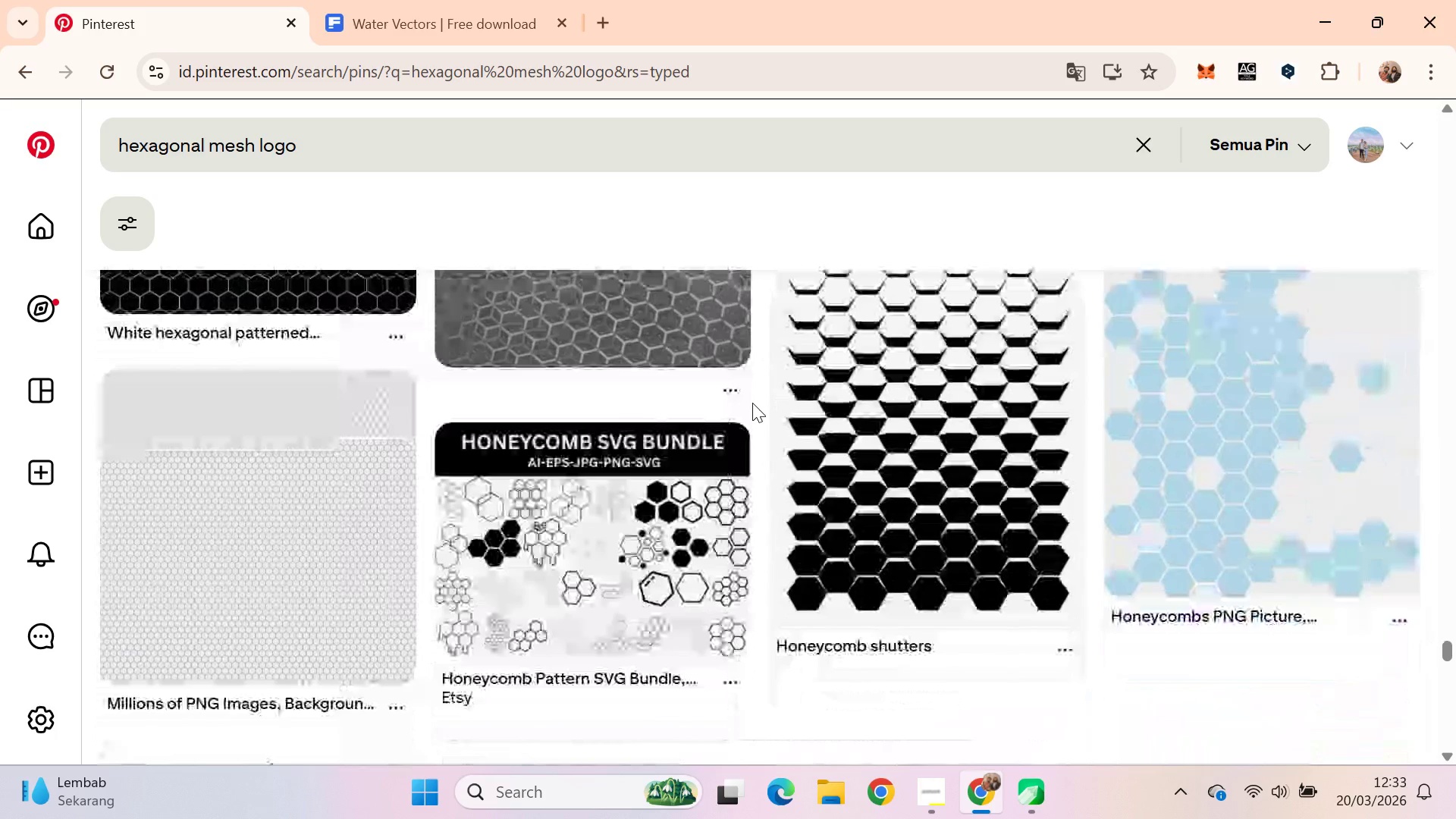 
wait(9.64)
 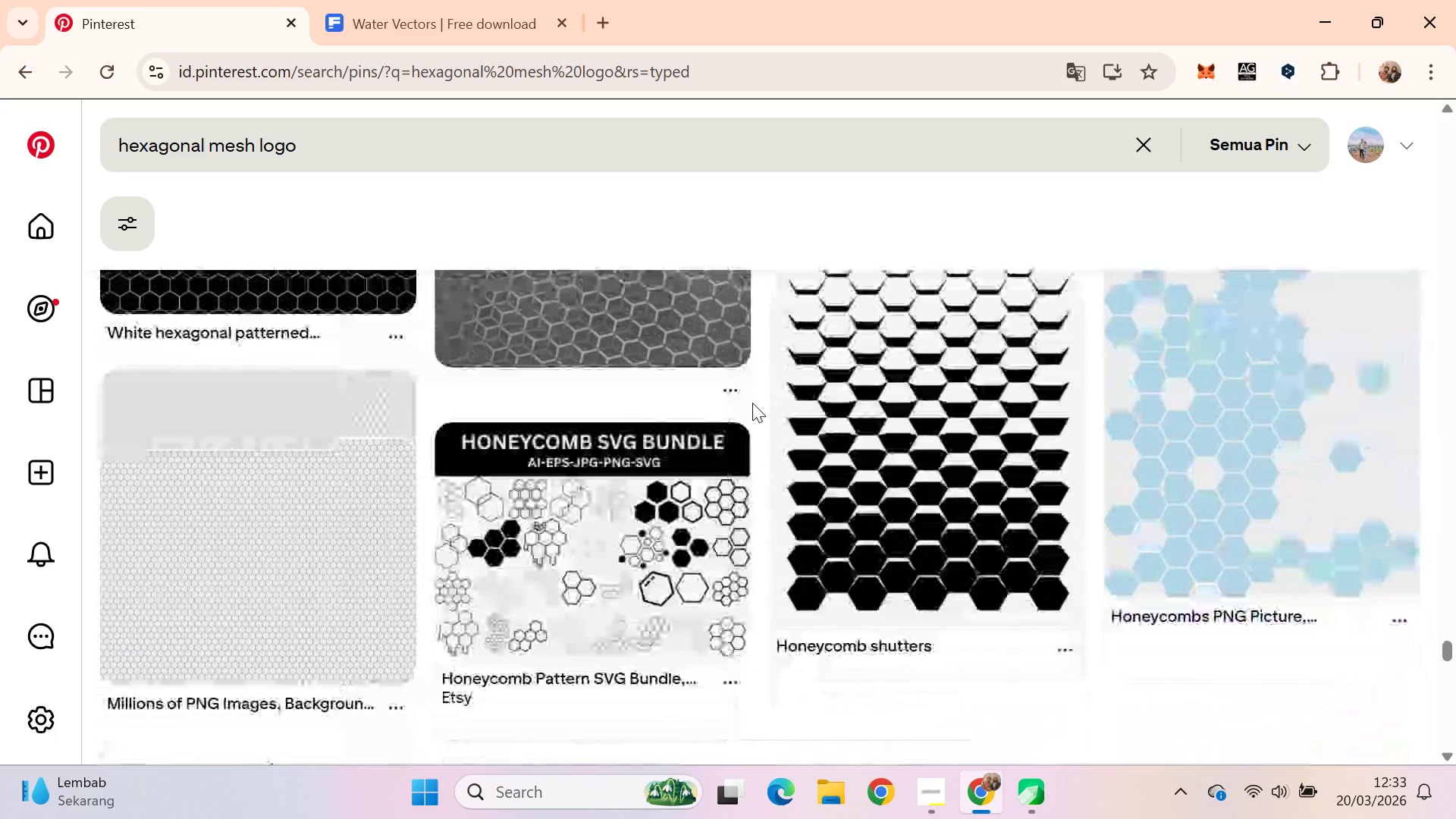 
scroll: coordinate [858, 428], scroll_direction: down, amount: 5.0
 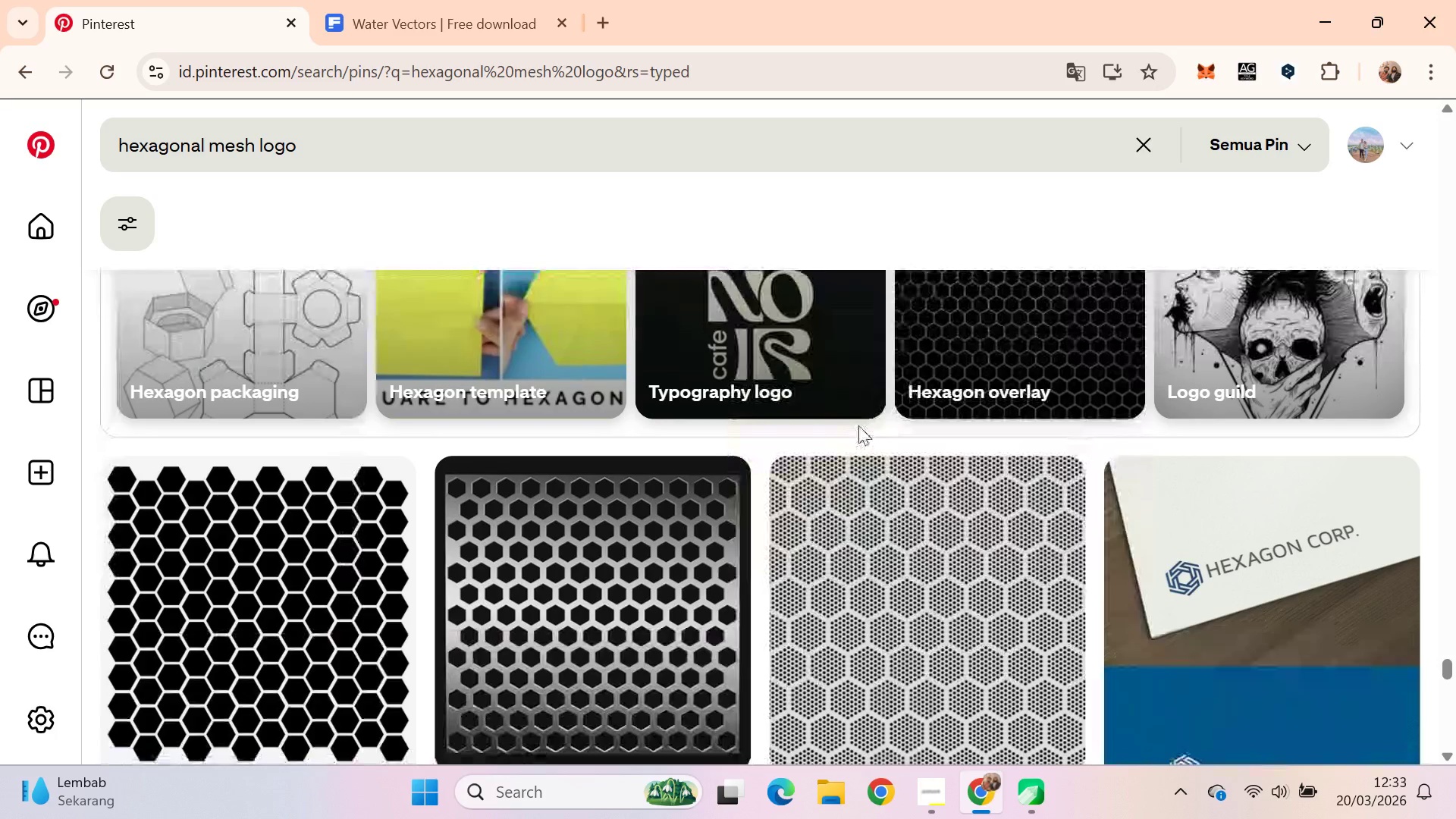 
scroll: coordinate [858, 425], scroll_direction: none, amount: 0.0
 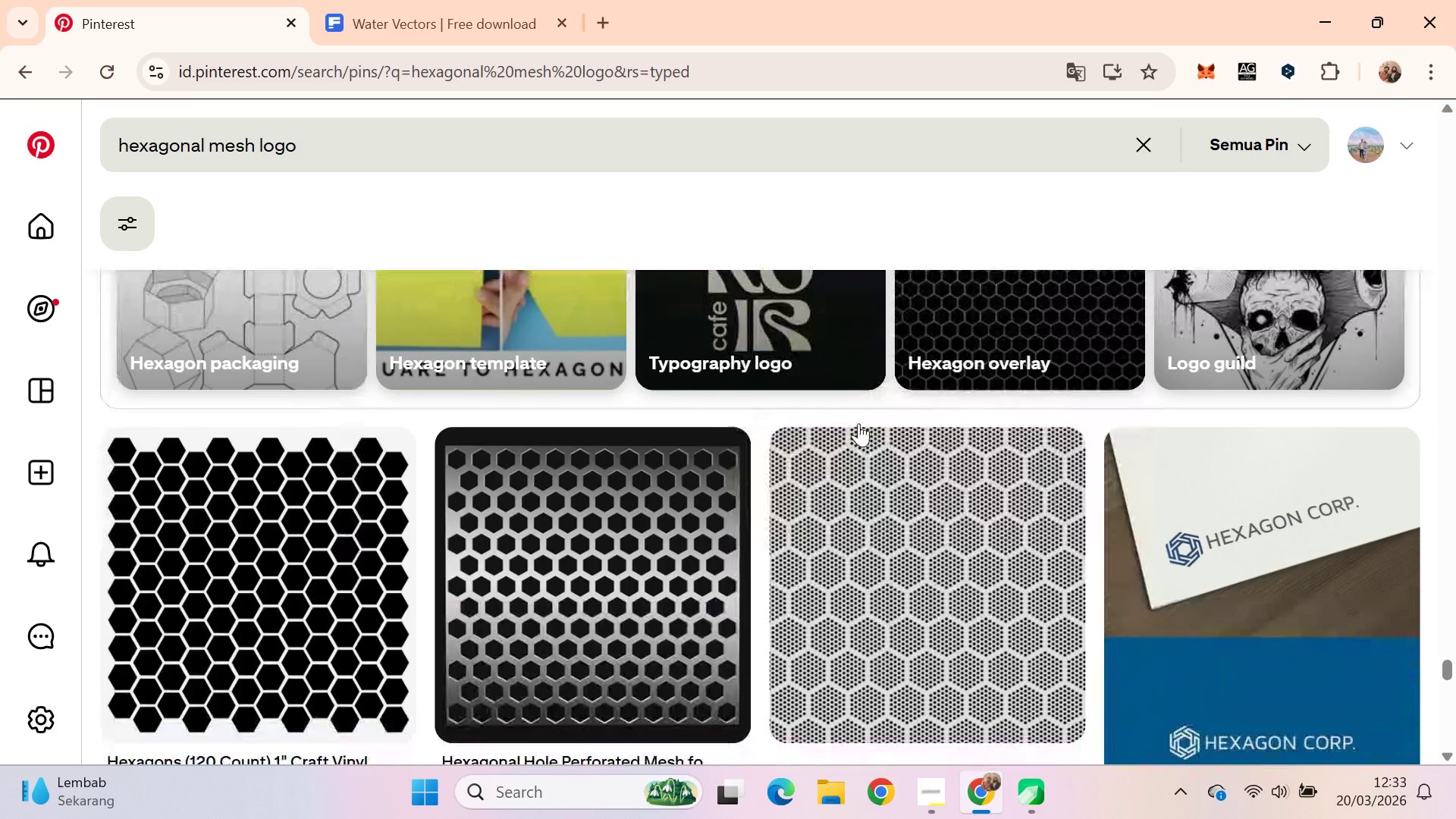 
scroll: coordinate [875, 400], scroll_direction: down, amount: 11.0
 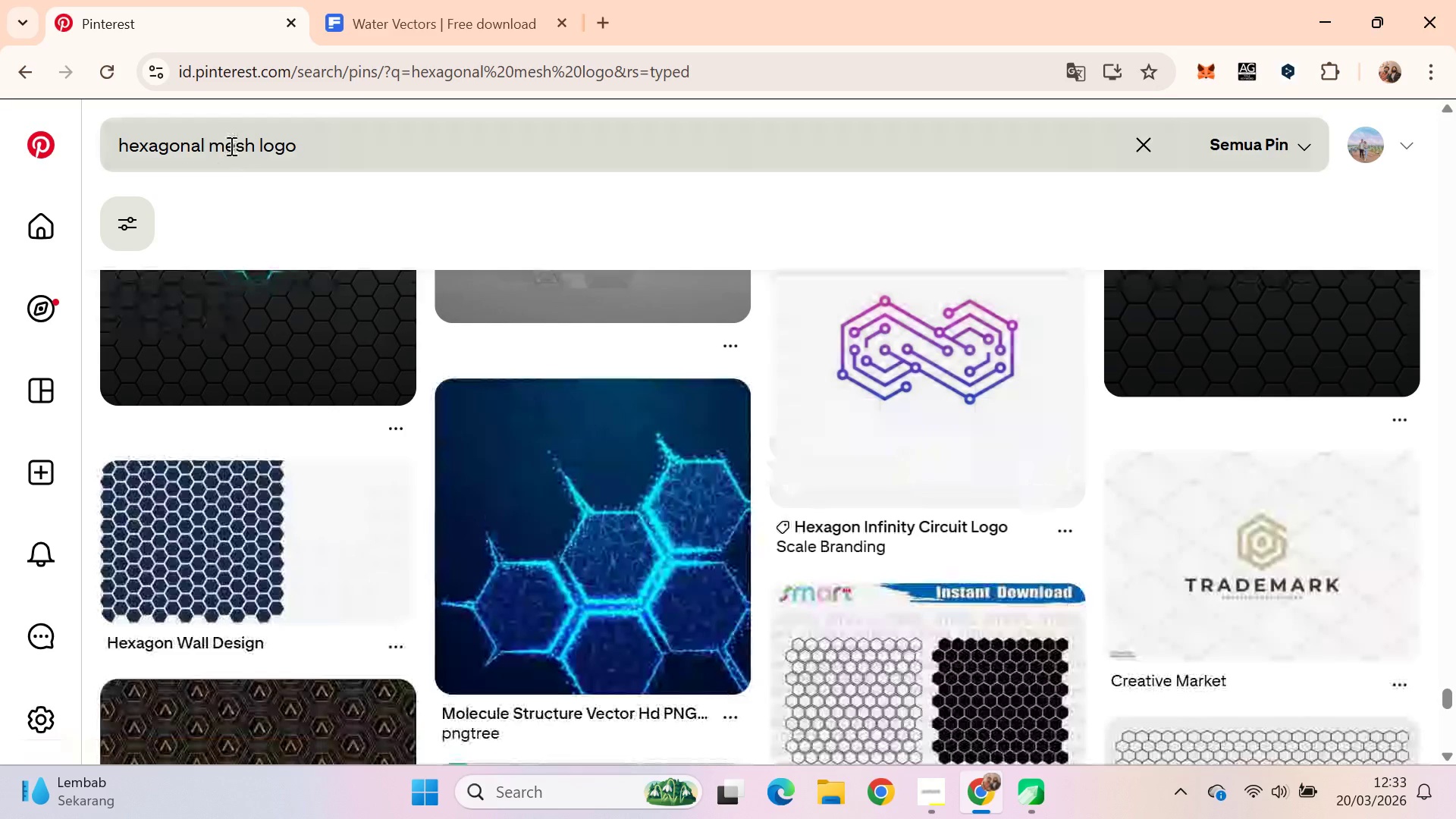 
double_click([230, 146])
 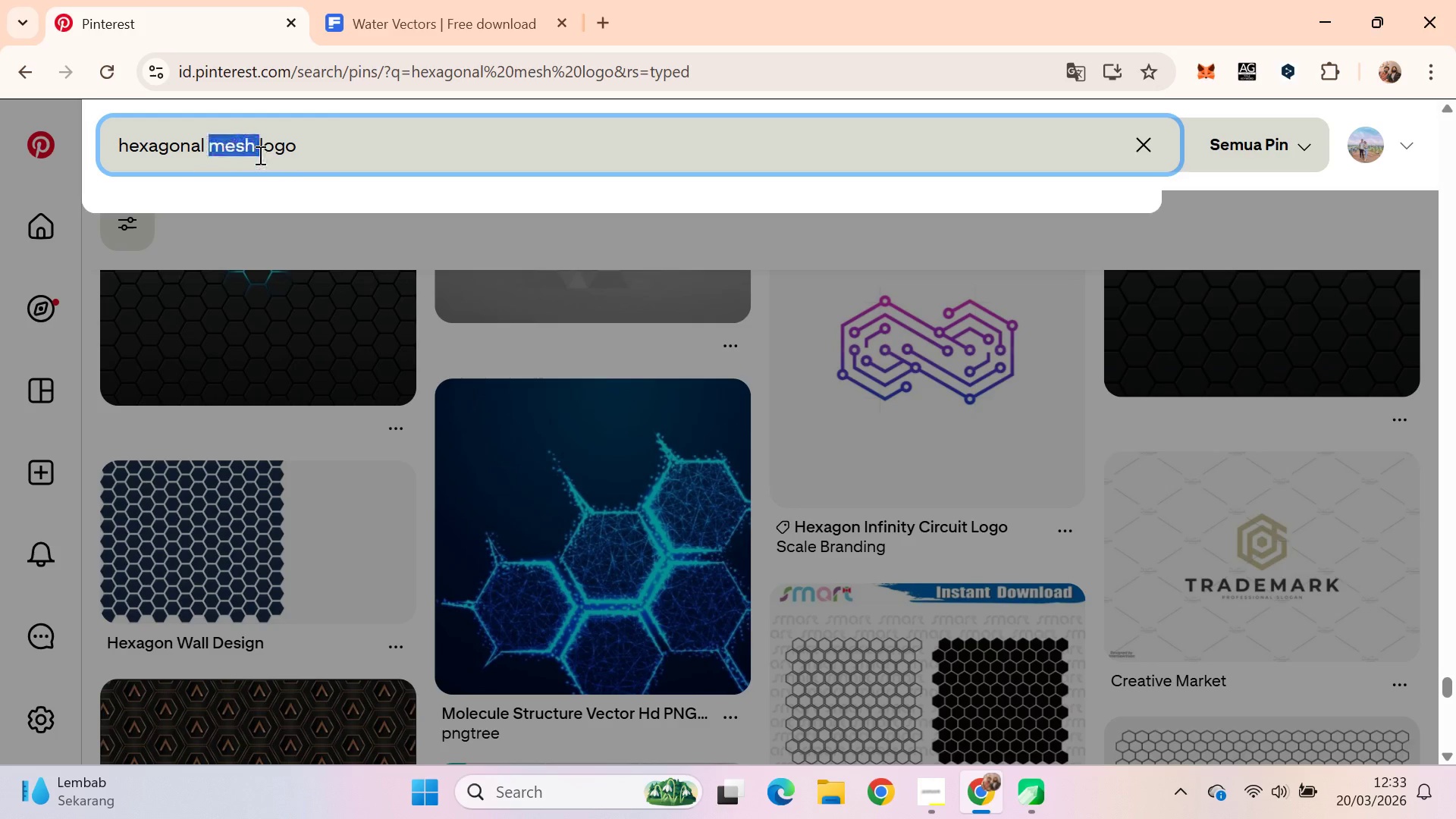 
left_click([301, 147])
 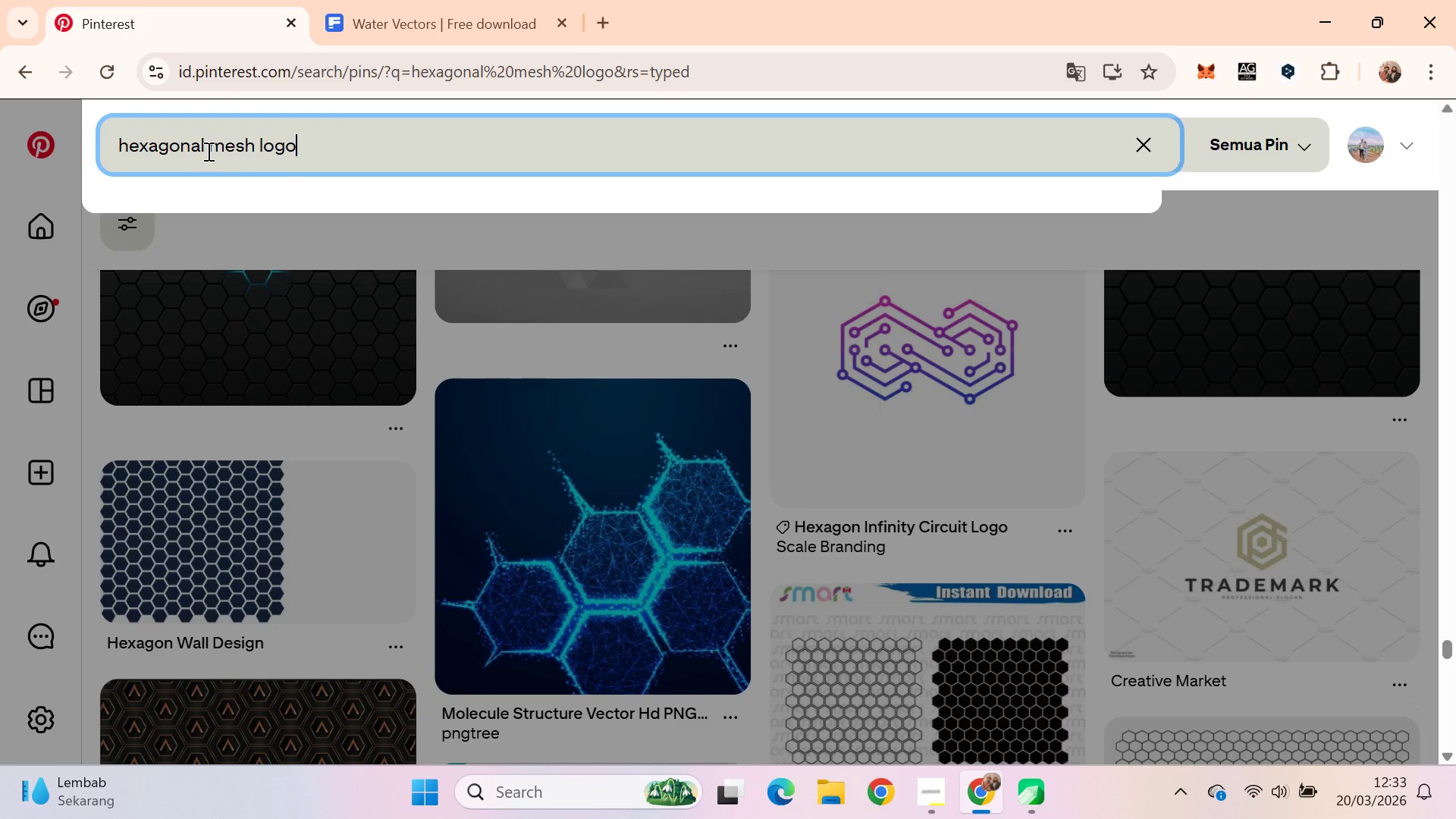 
left_click_drag(start_coordinate=[209, 147], to_coordinate=[99, 121])
 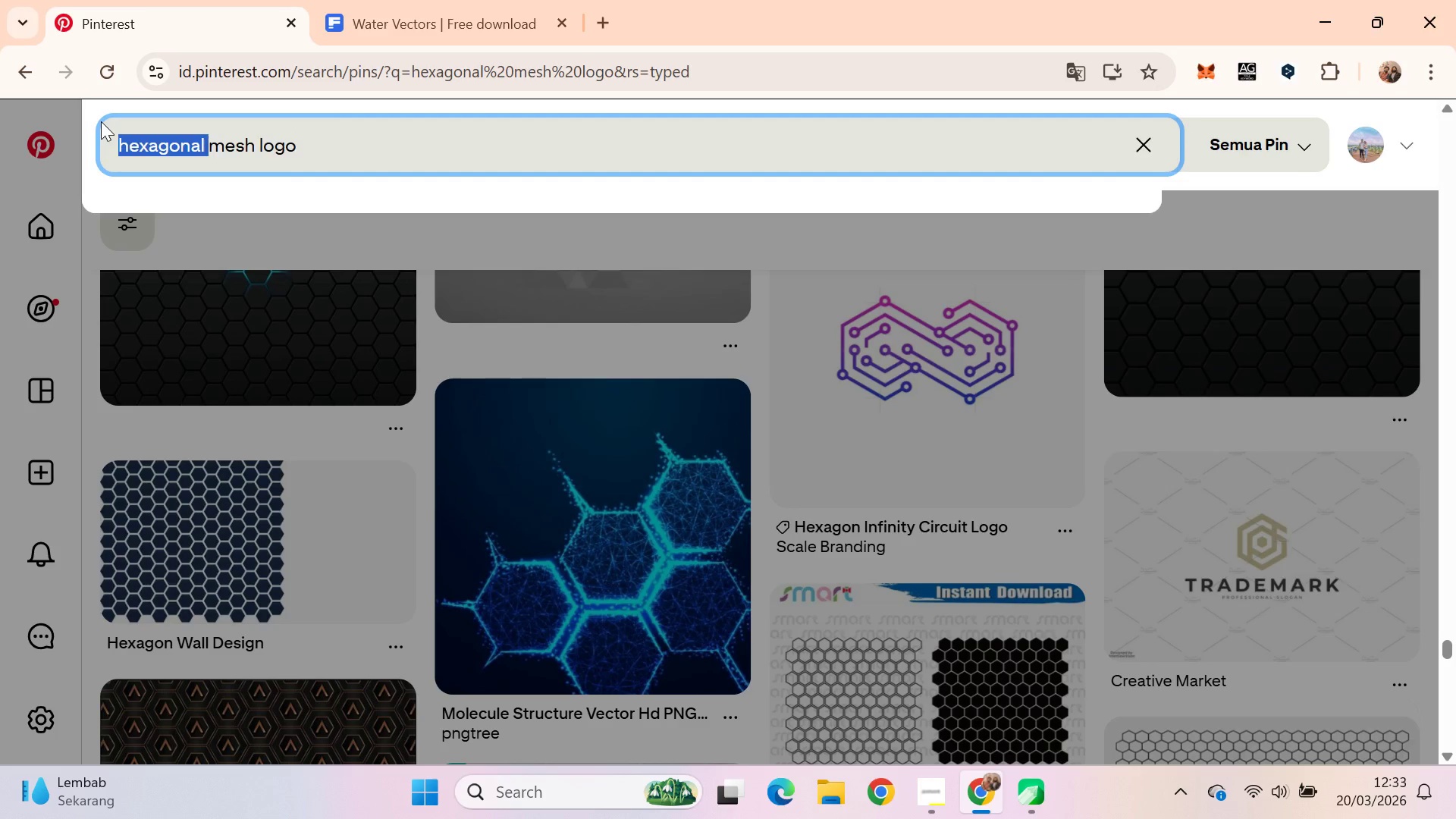 
key(Backspace)
 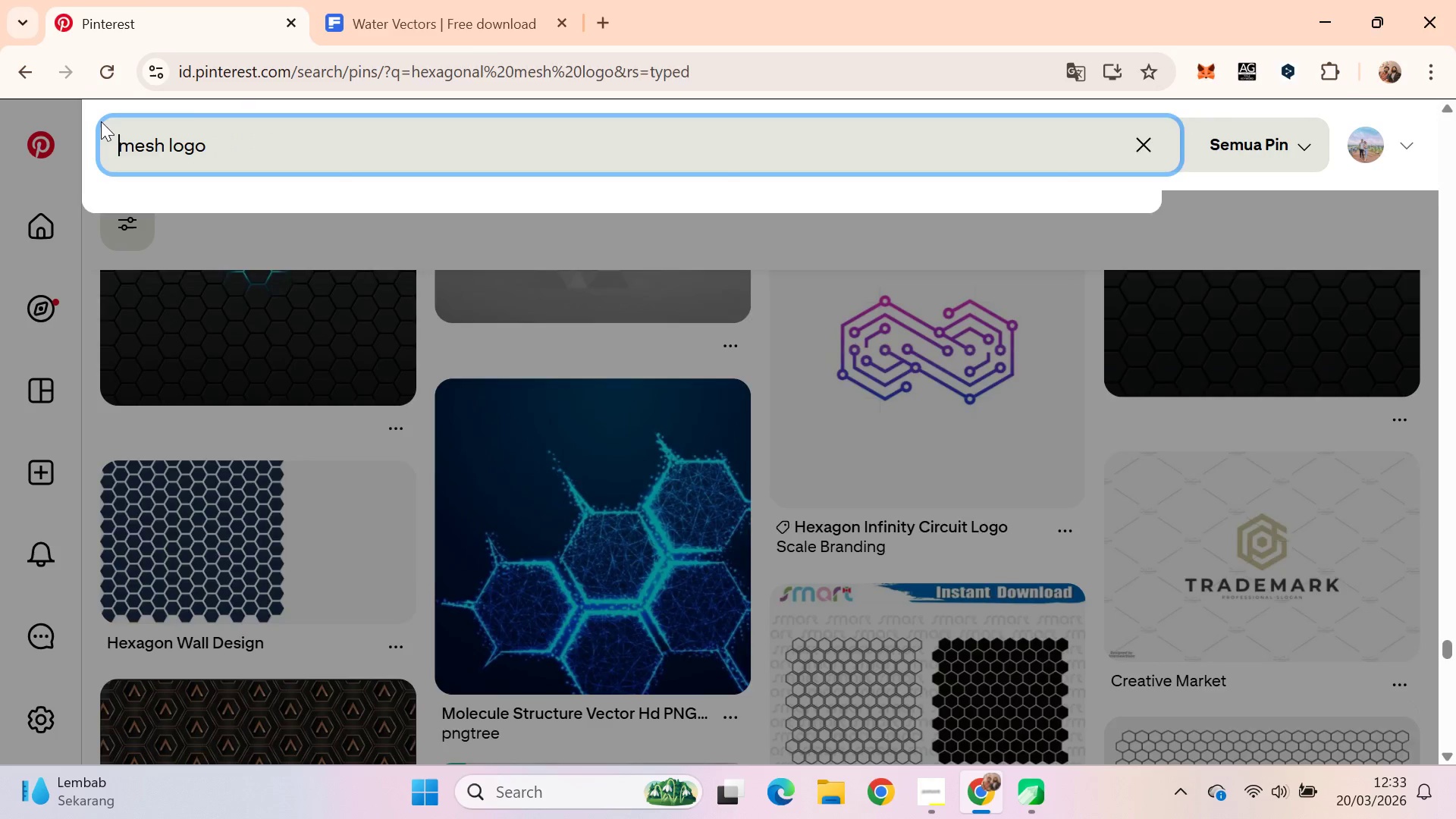 
key(Enter)
 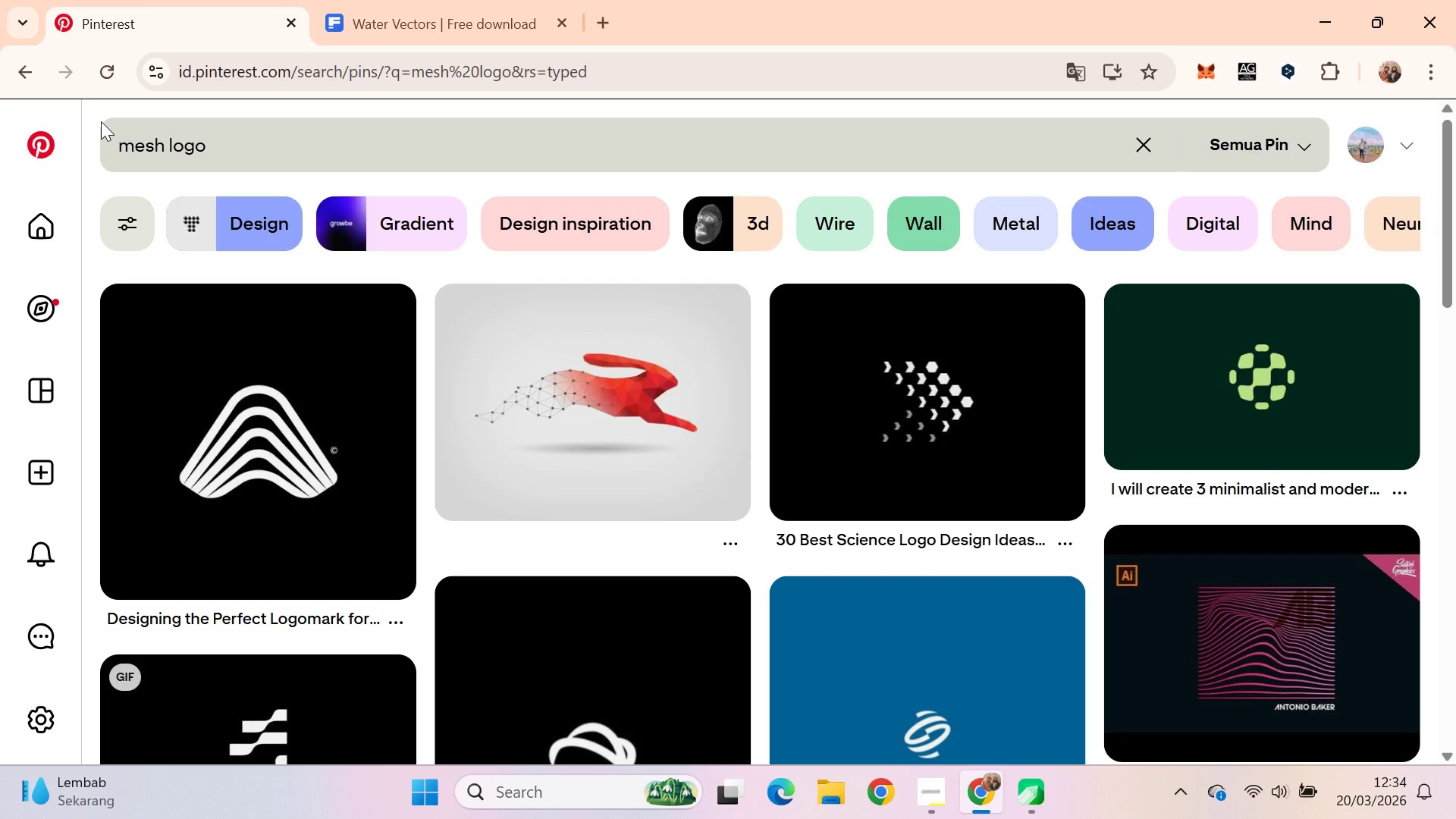 
wait(21.2)
 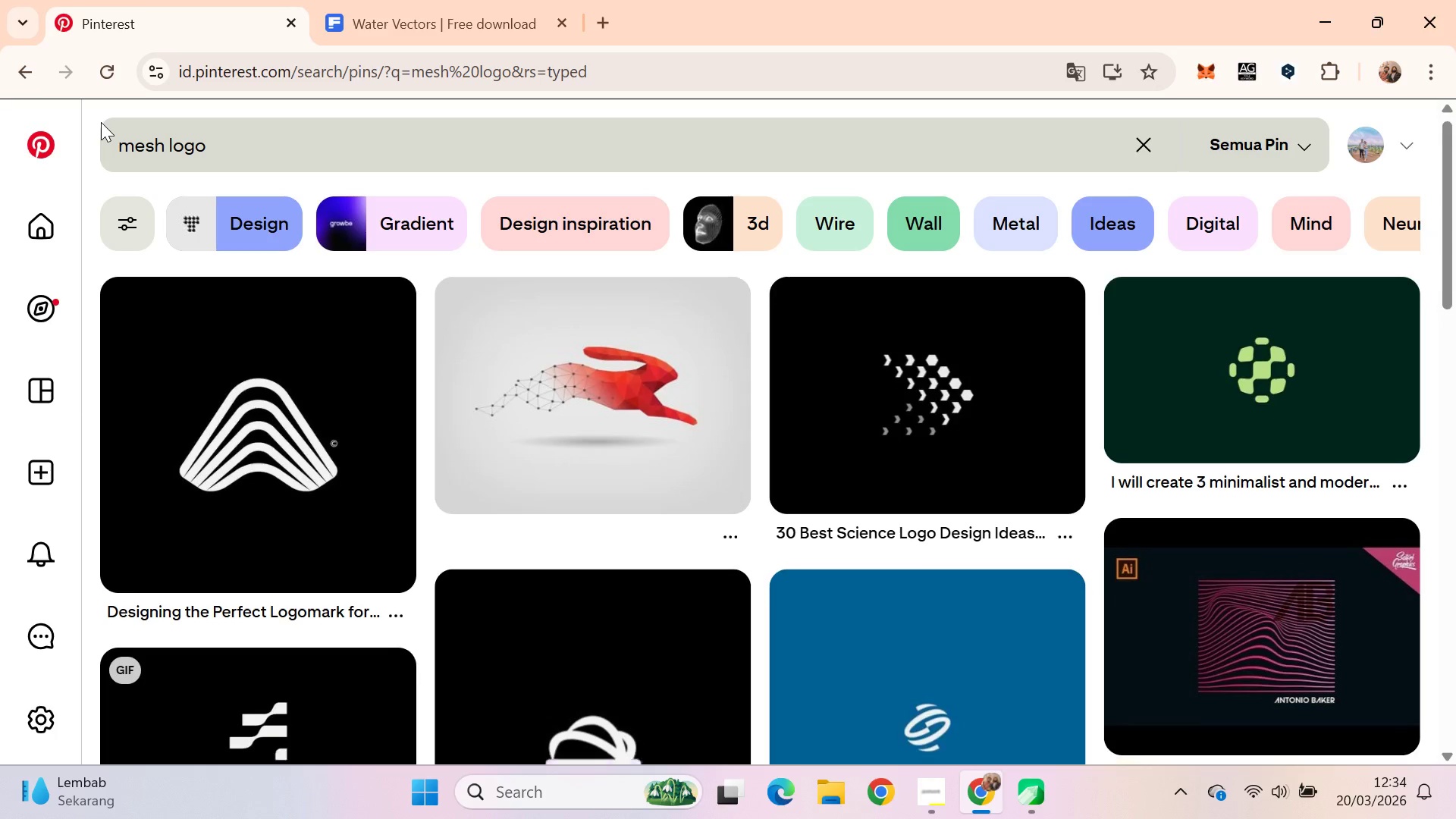 
hold_key(key=ArrowDown, duration=0.55)
 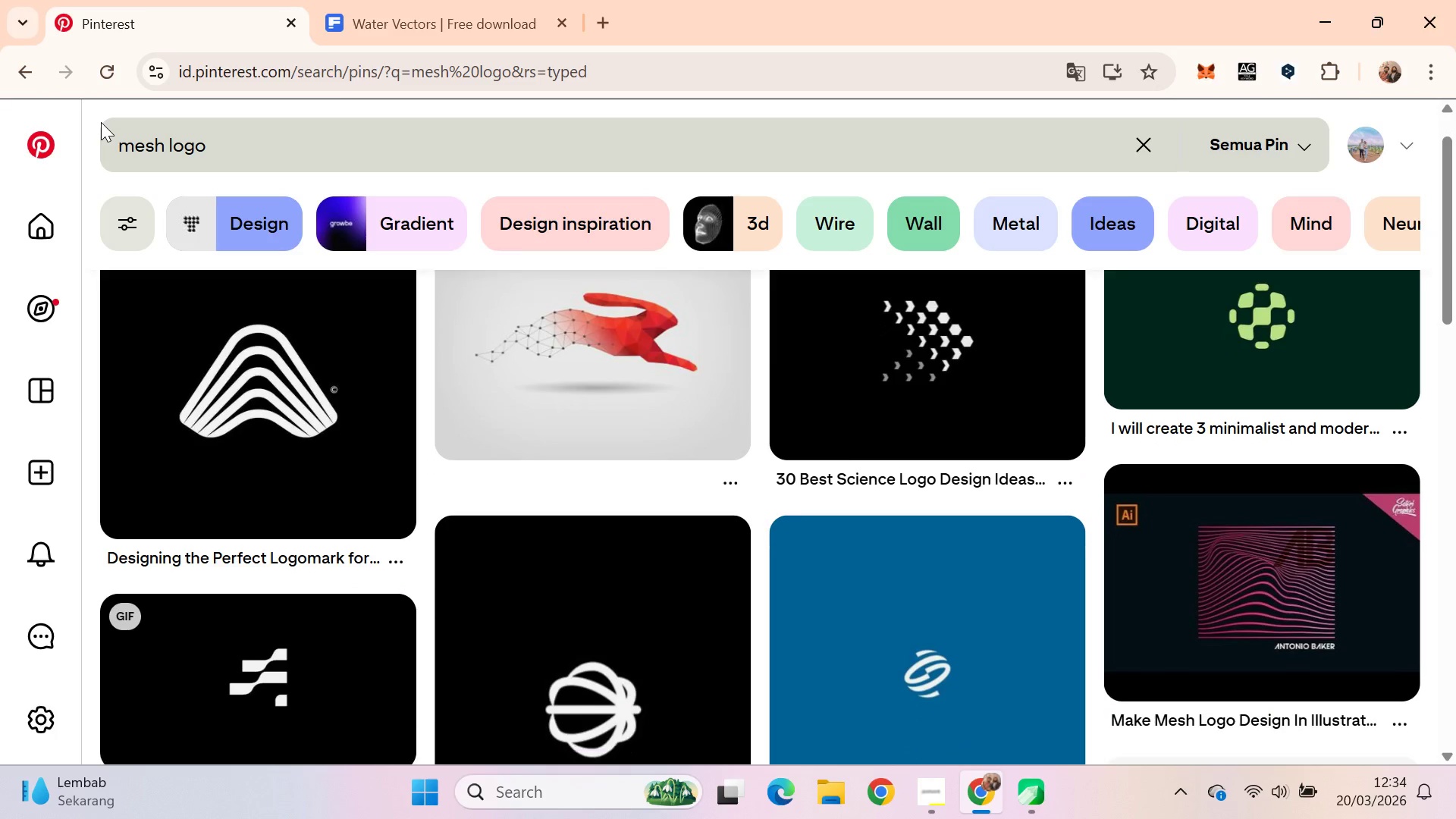 
key(ArrowUp)
 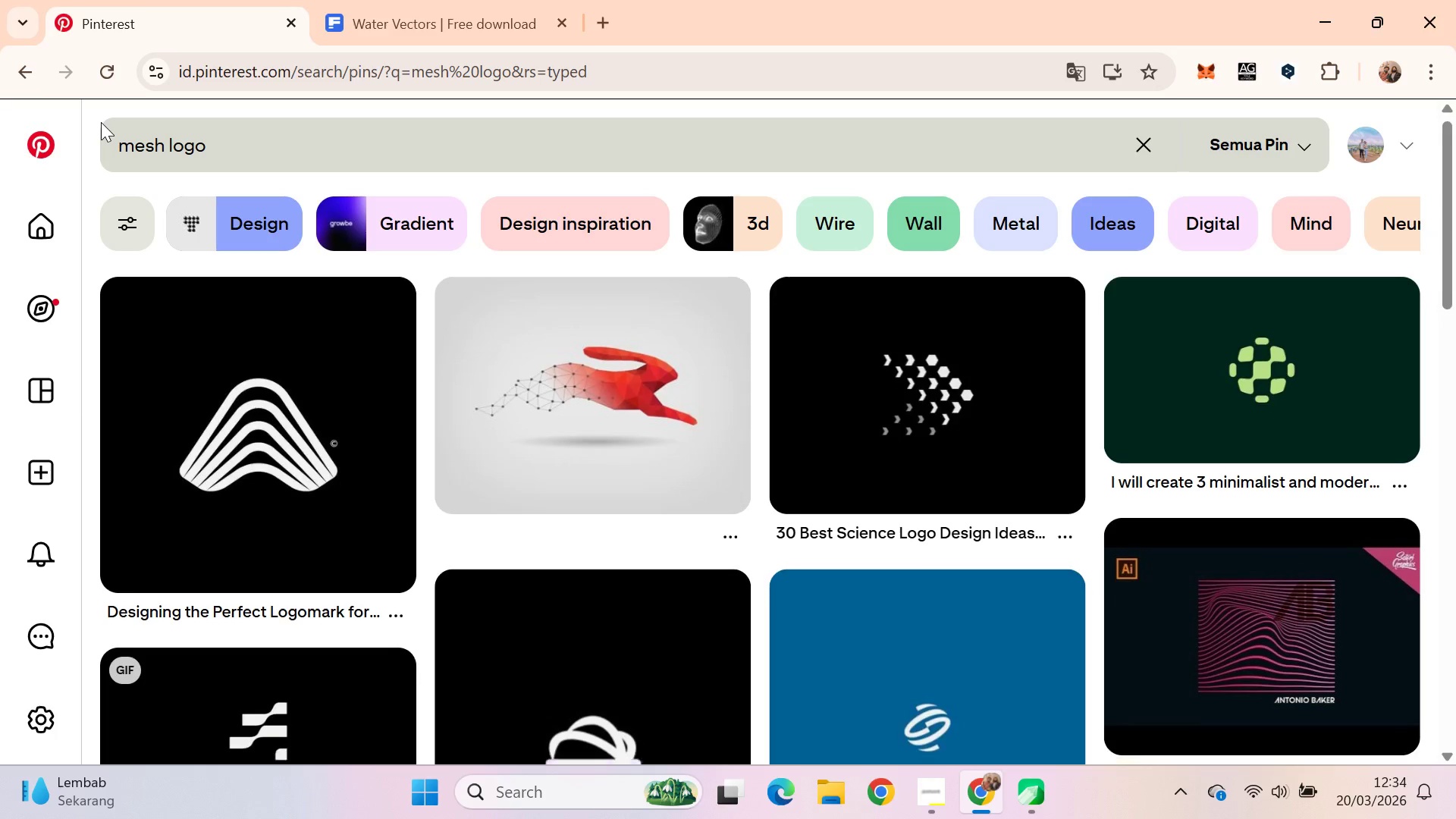 
key(ArrowDown)
 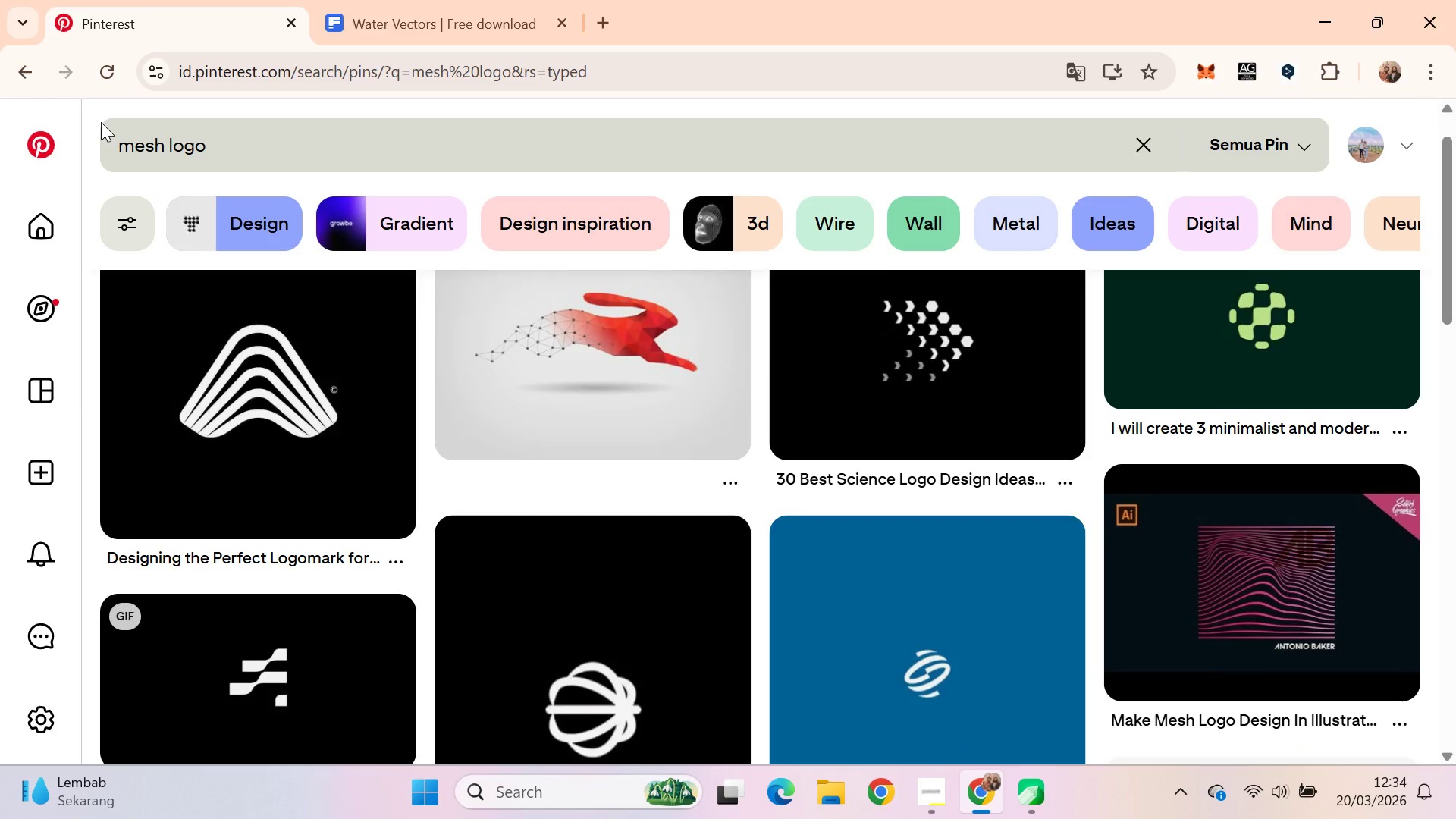 
key(ArrowDown)
 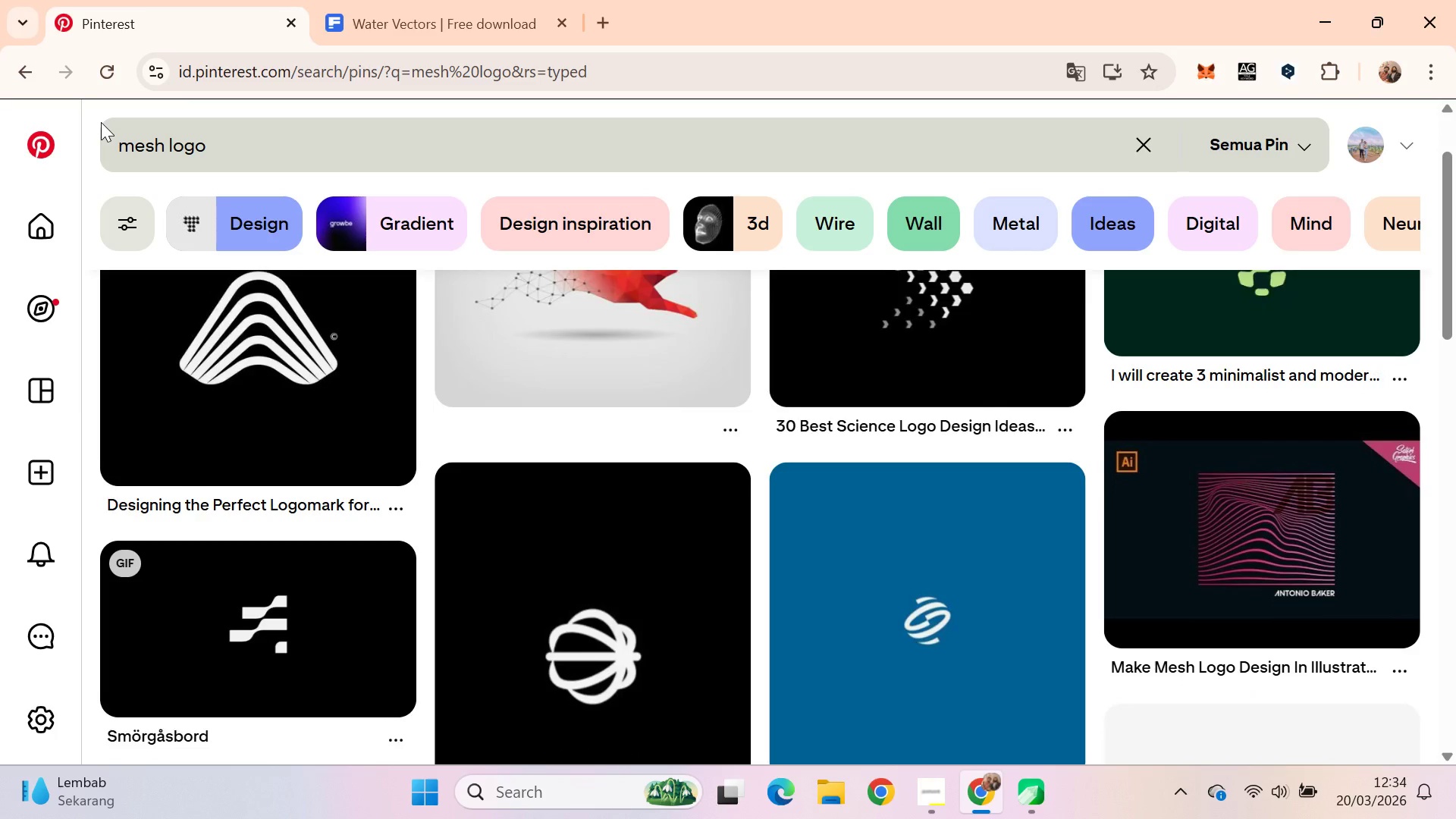 
key(ArrowDown)
 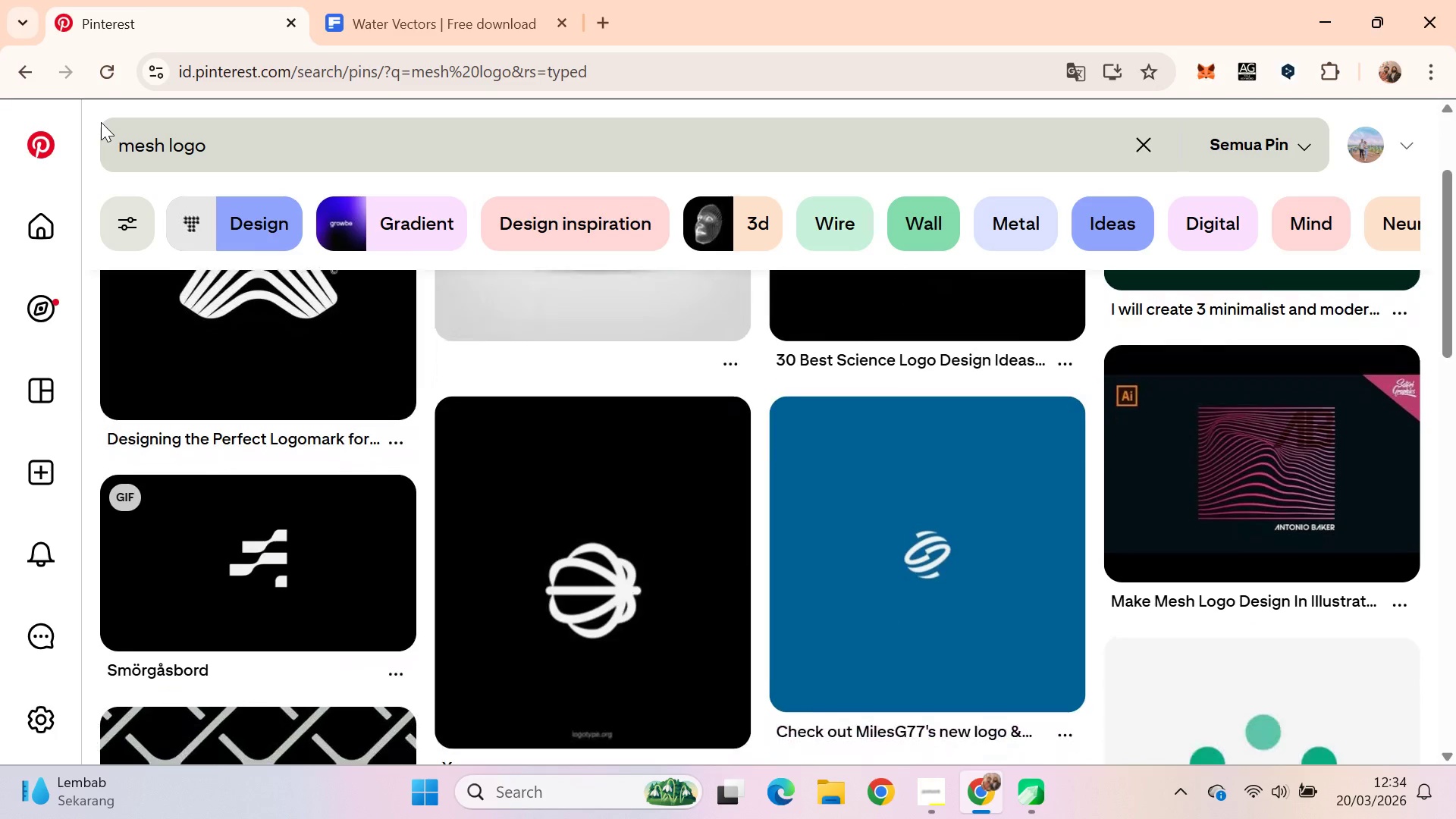 
key(ArrowUp)
 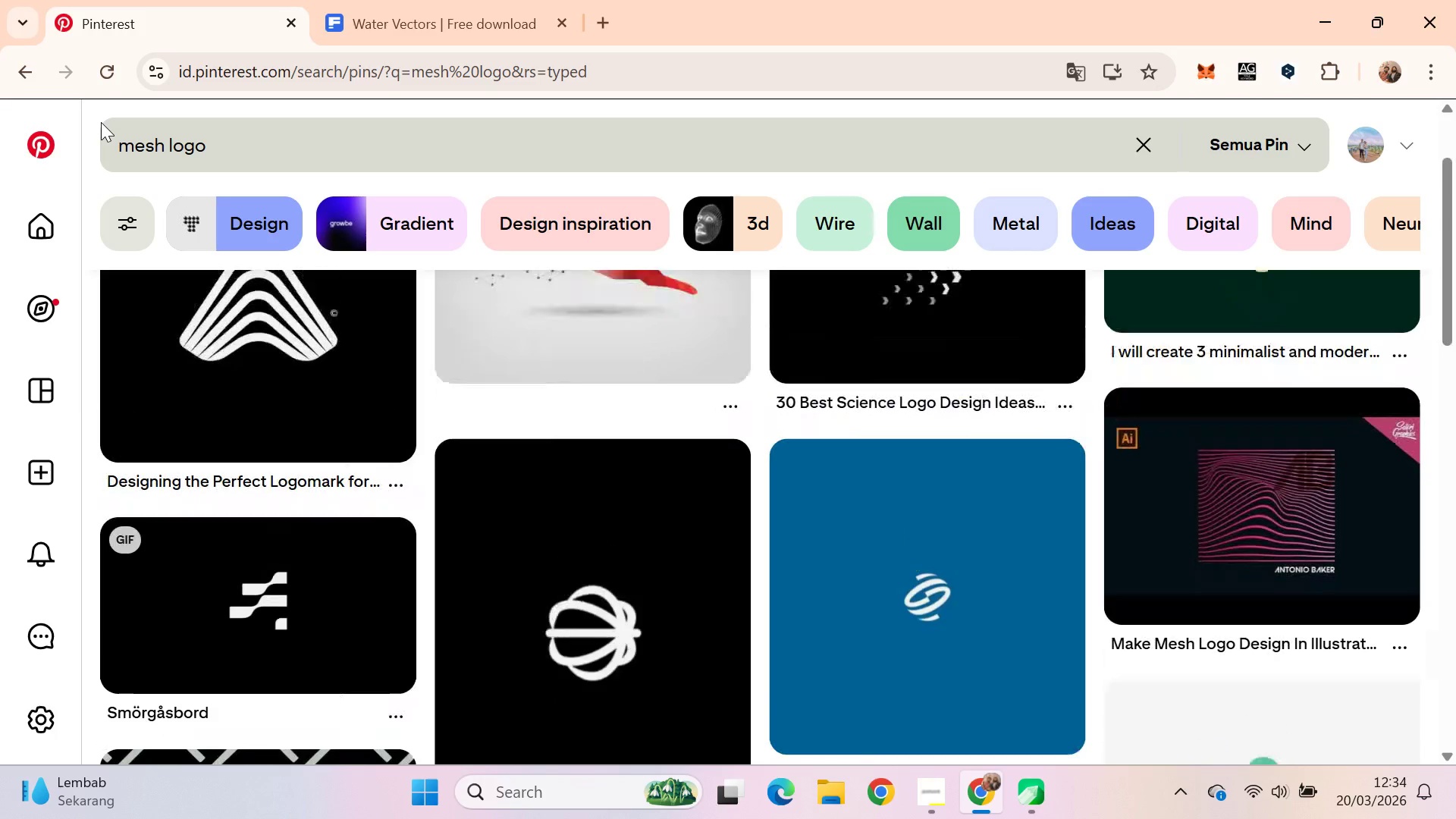 
key(ArrowUp)
 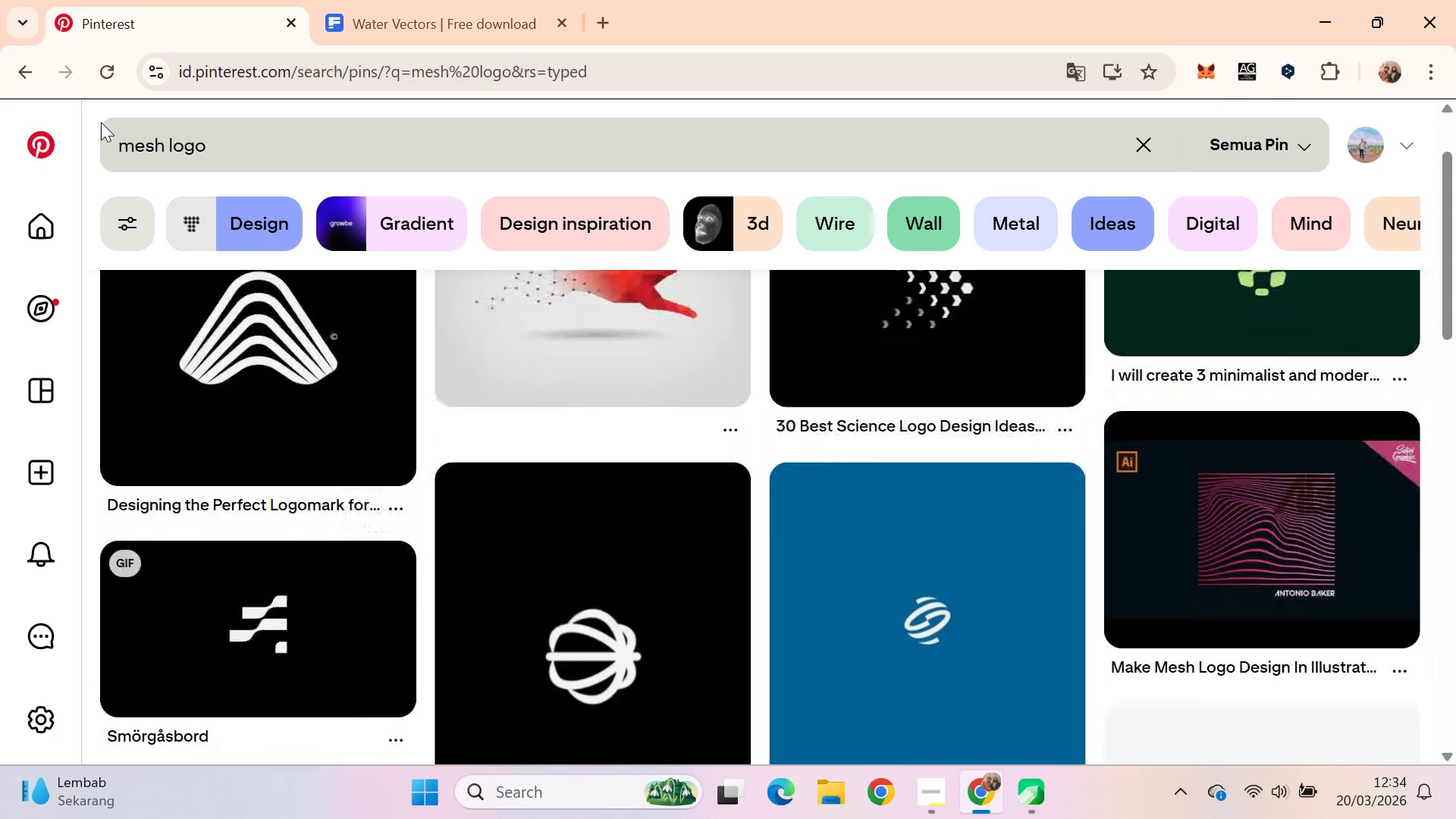 
key(ArrowUp)
 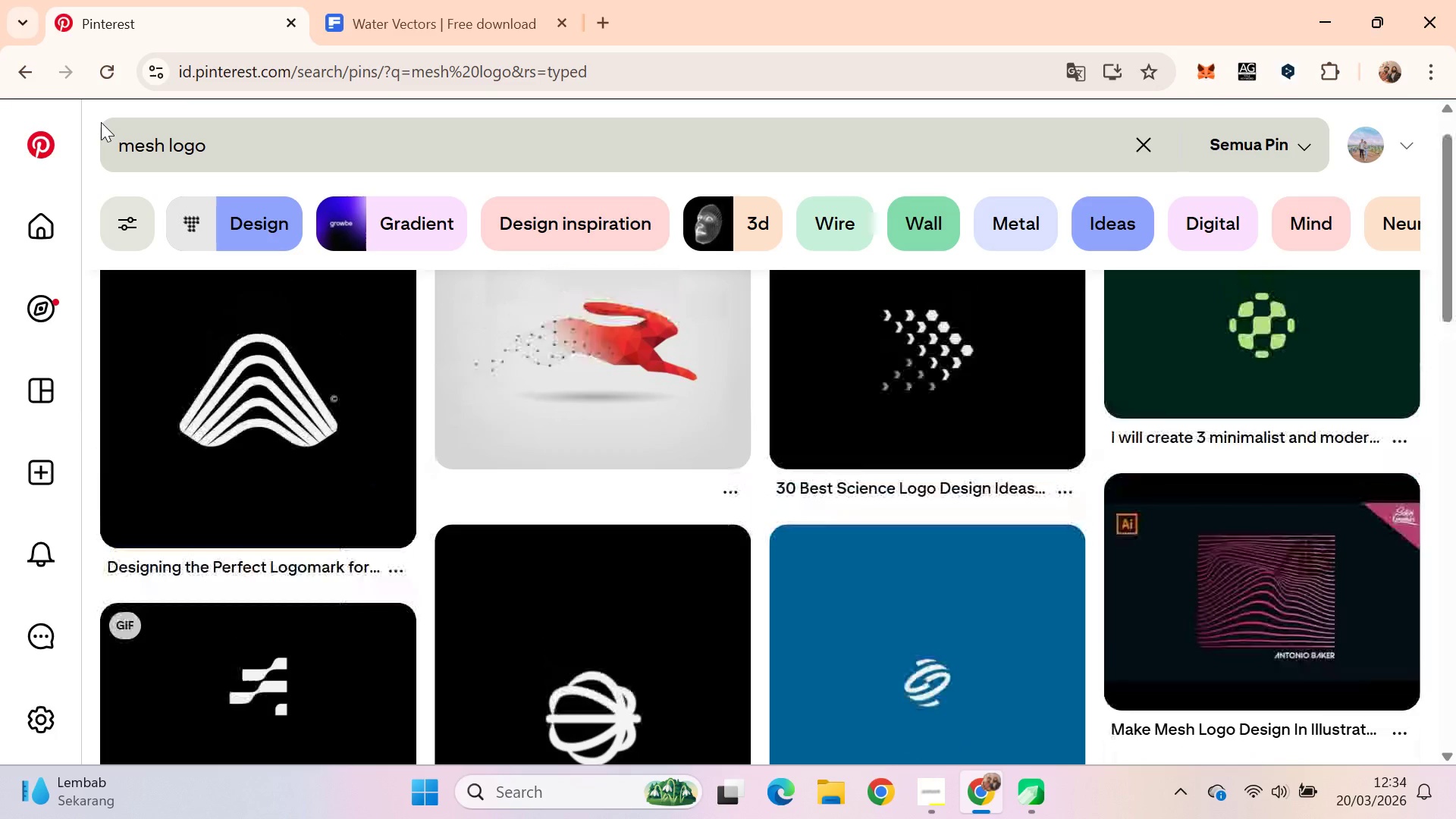 
key(ArrowUp)
 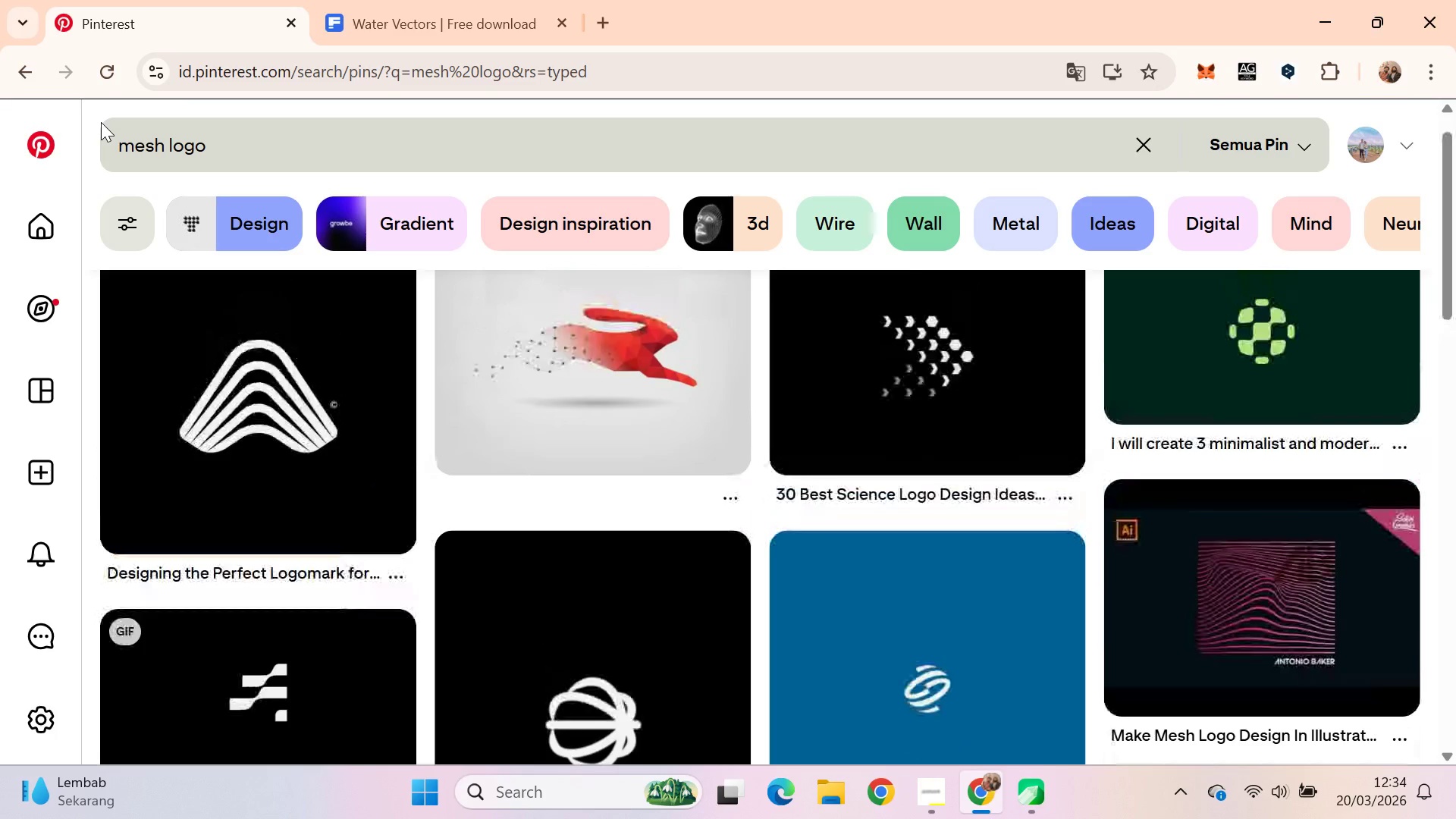 
key(ArrowDown)
 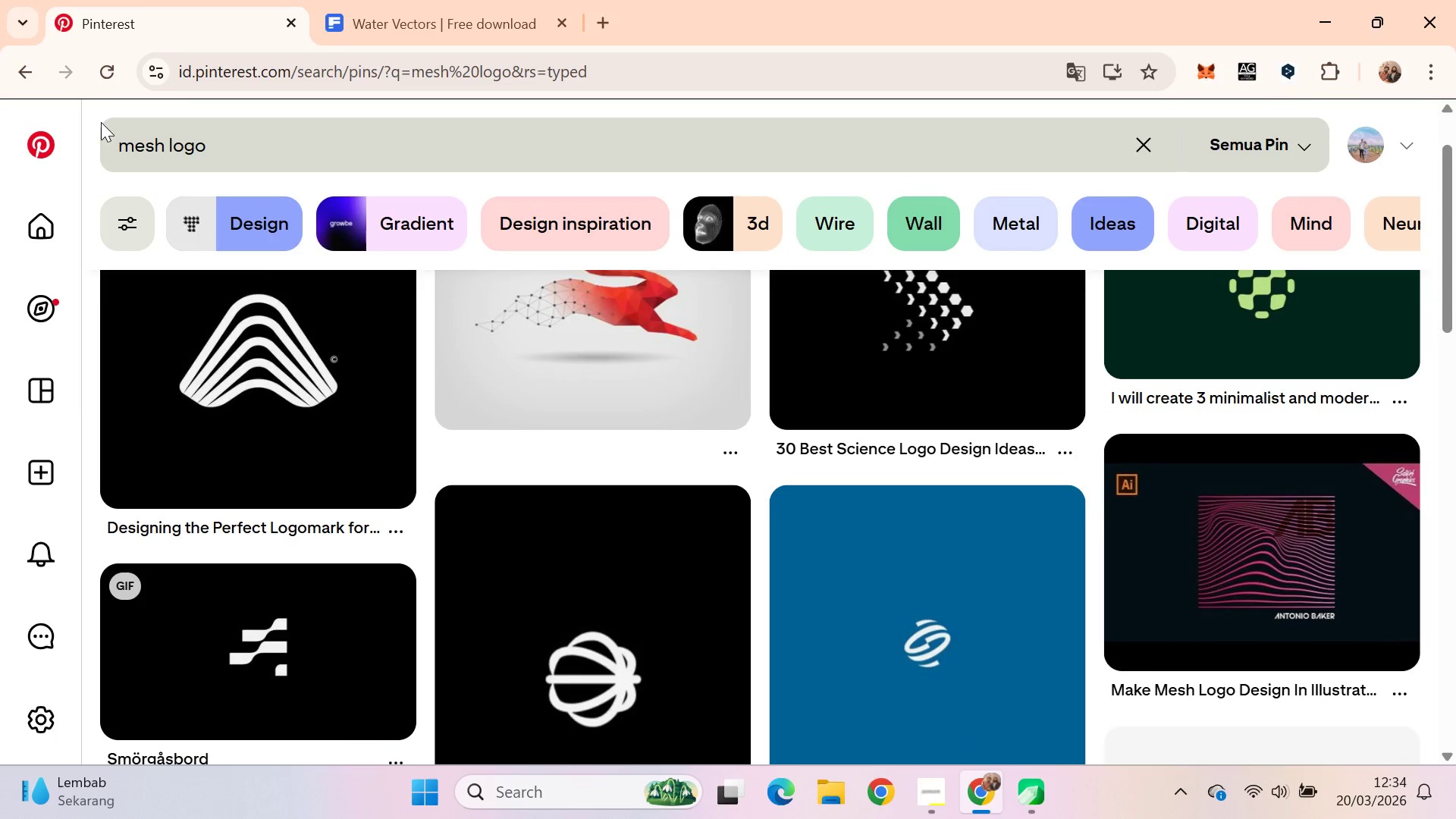 
key(ArrowDown)
 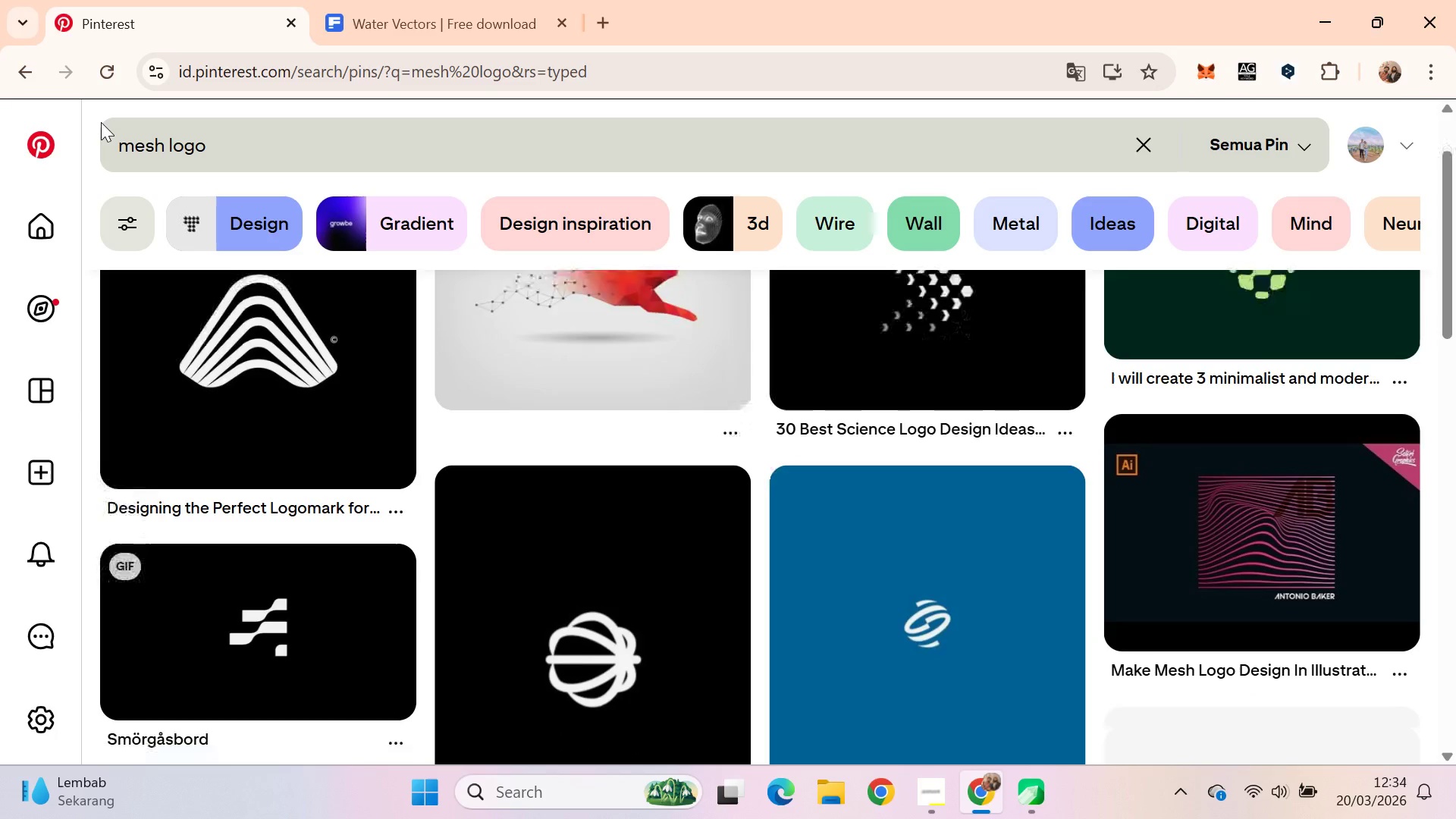 
key(ArrowDown)
 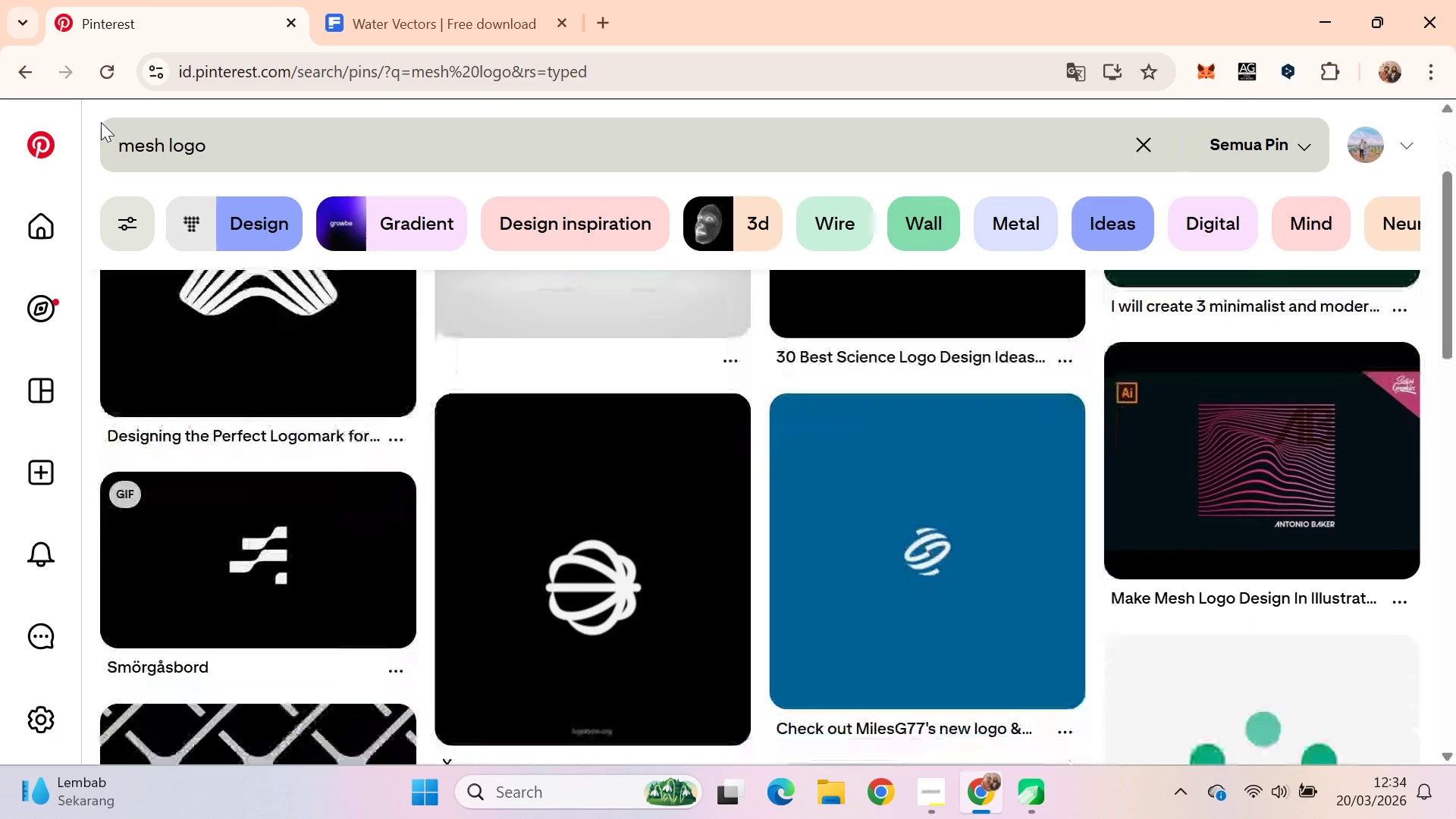 
key(ArrowDown)
 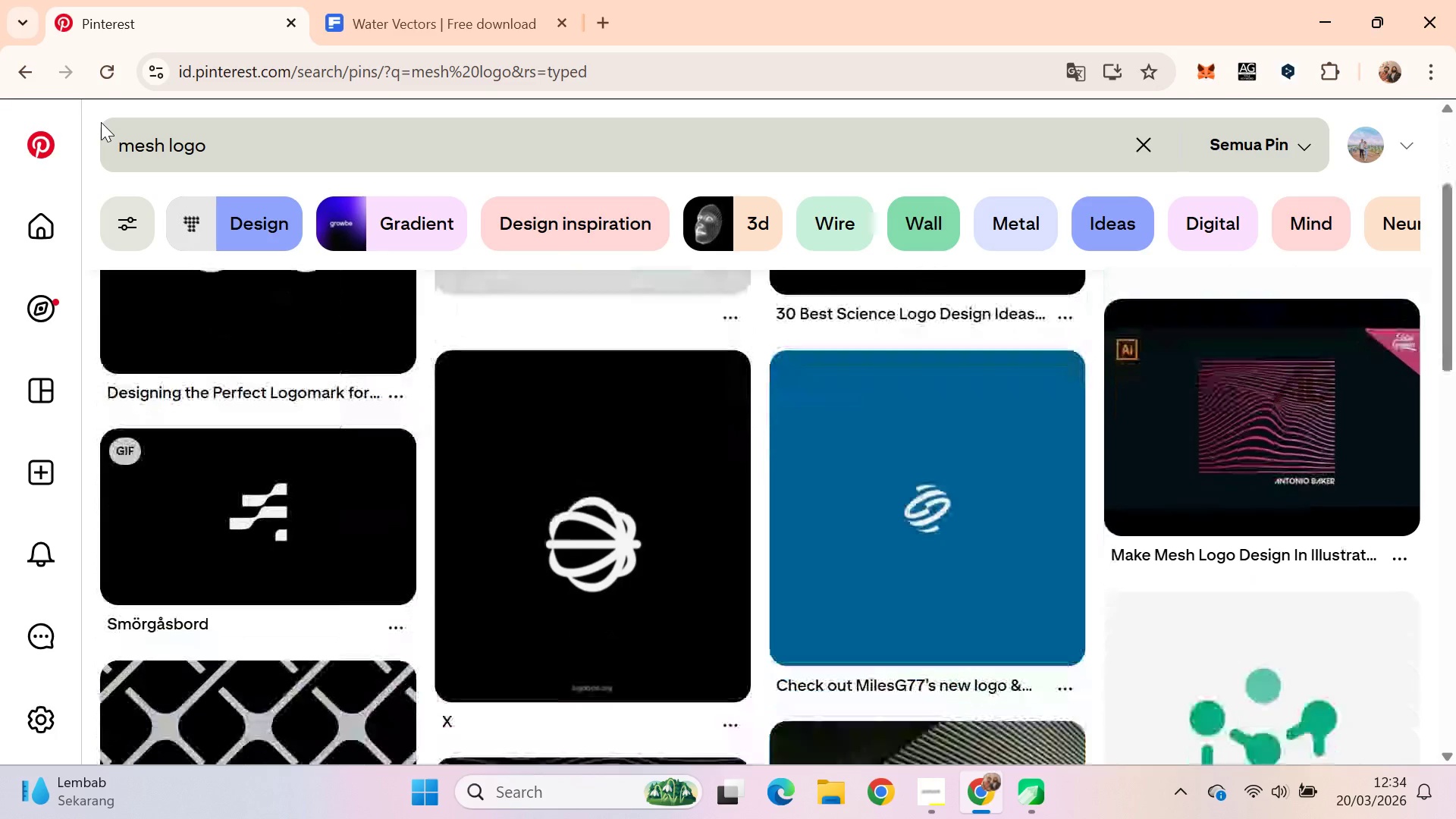 
key(ArrowDown)
 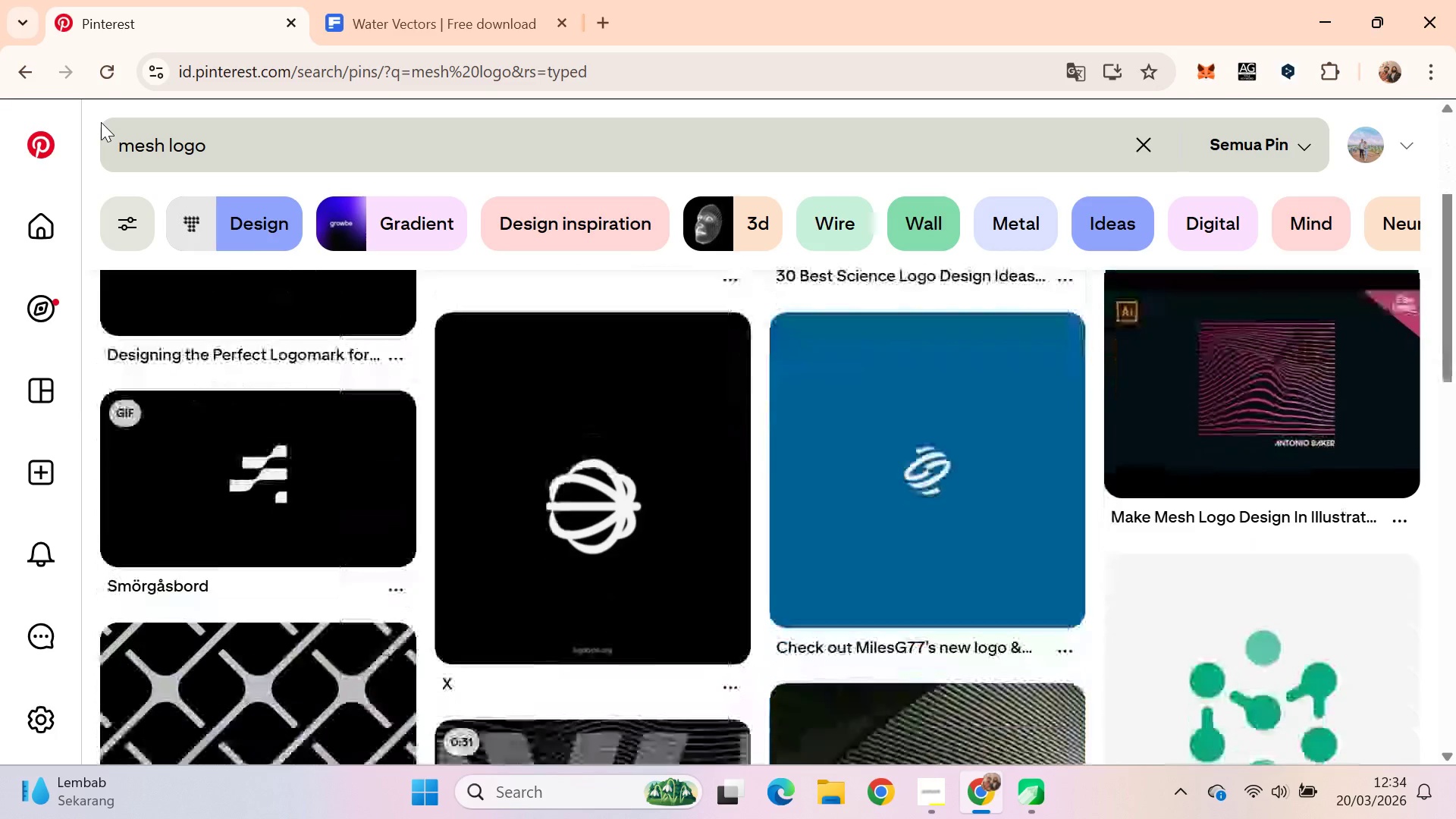 
key(ArrowDown)
 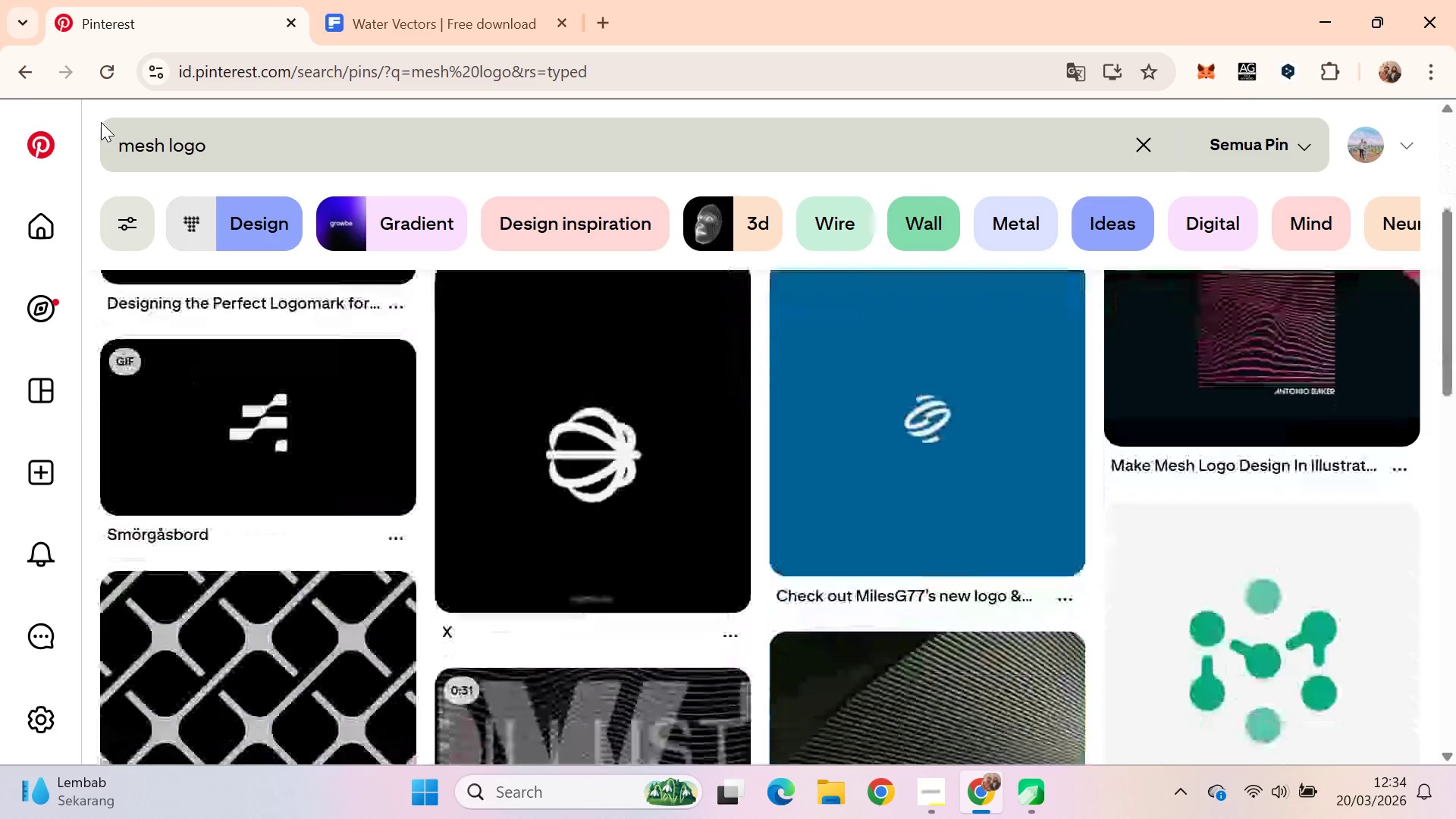 
key(ArrowDown)
 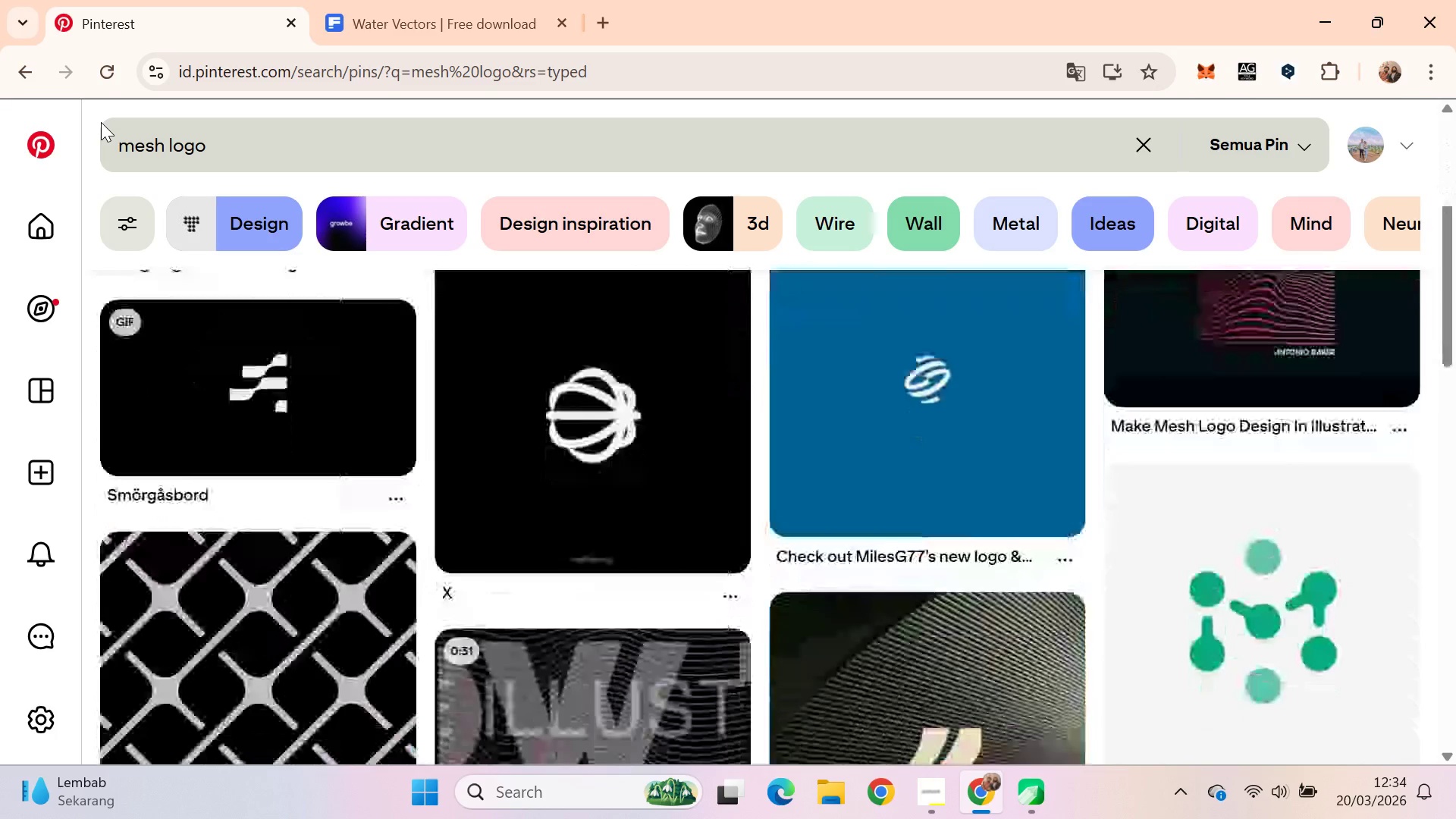 
key(ArrowDown)
 